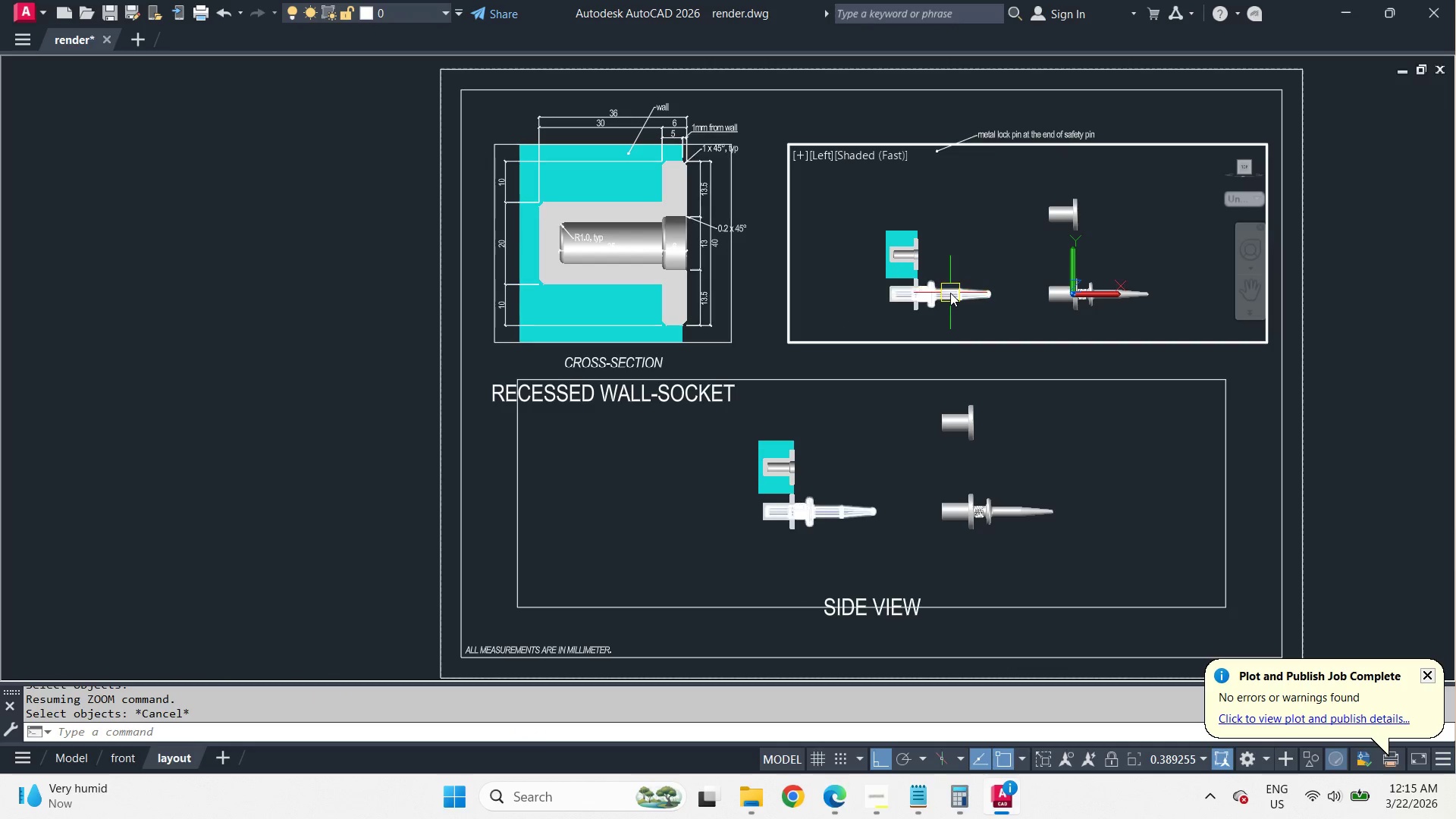 
left_click([950, 293])
 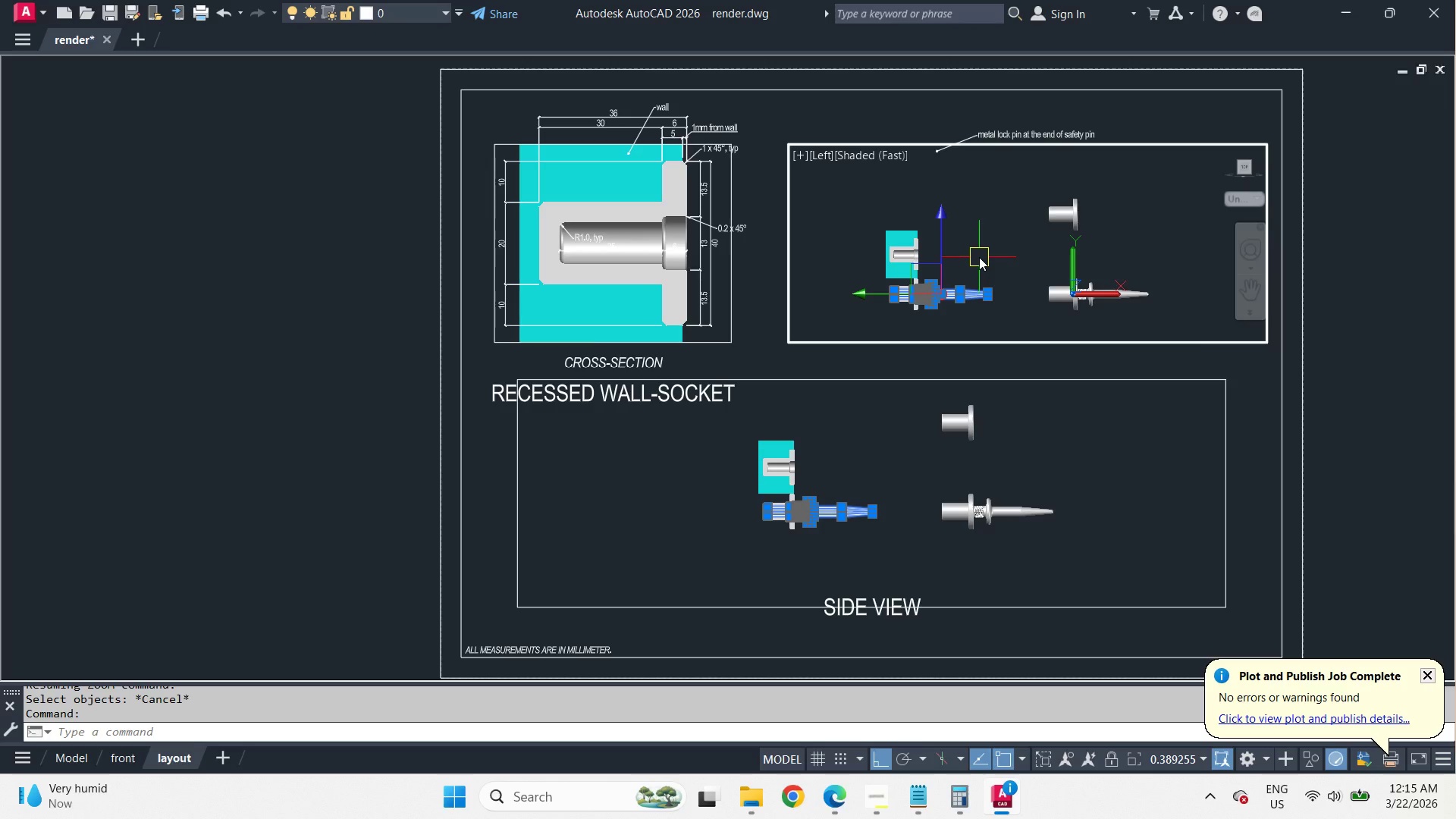 
type(co )
 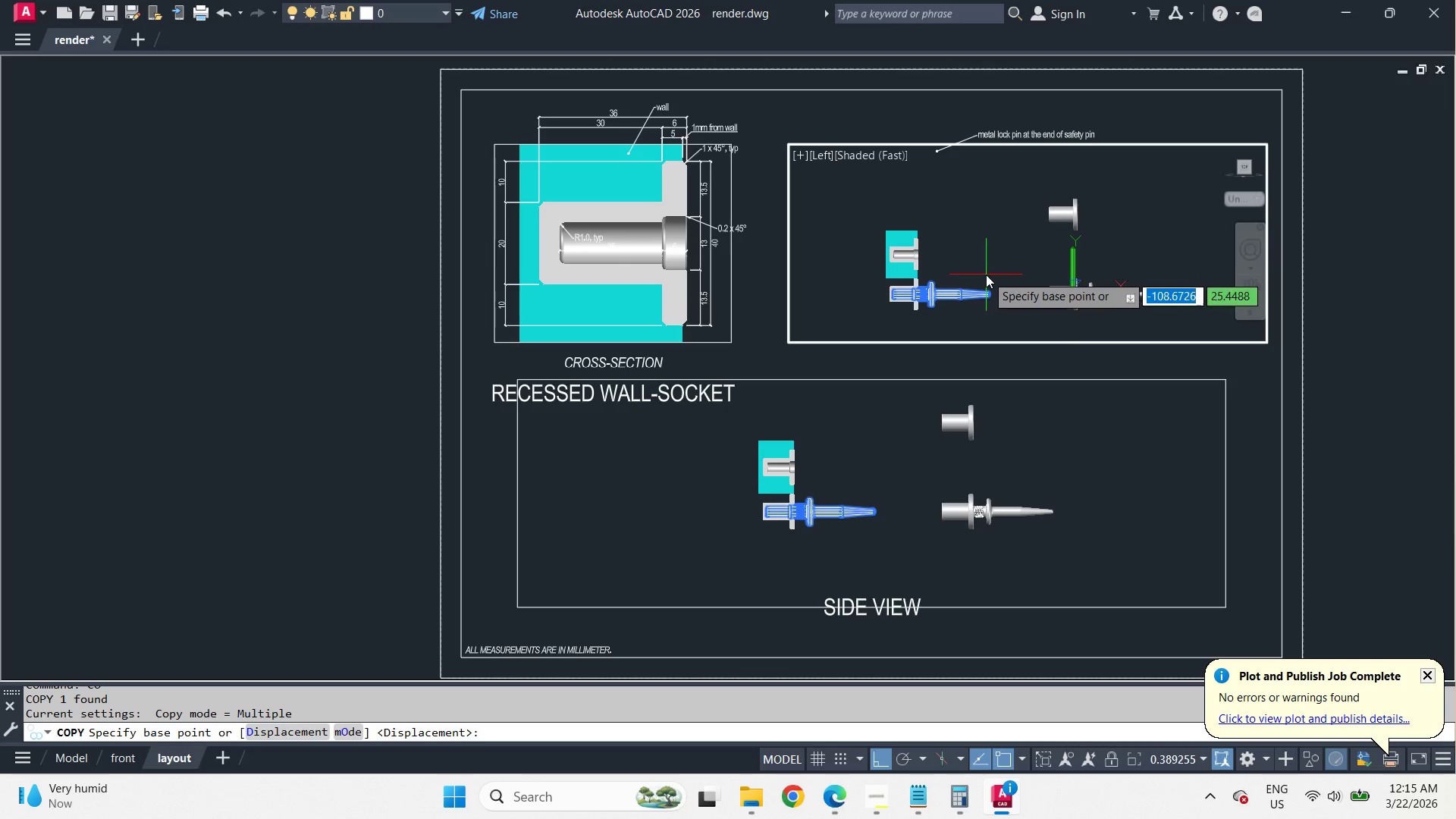 
left_click_drag(start_coordinate=[986, 275], to_coordinate=[986, 260])
 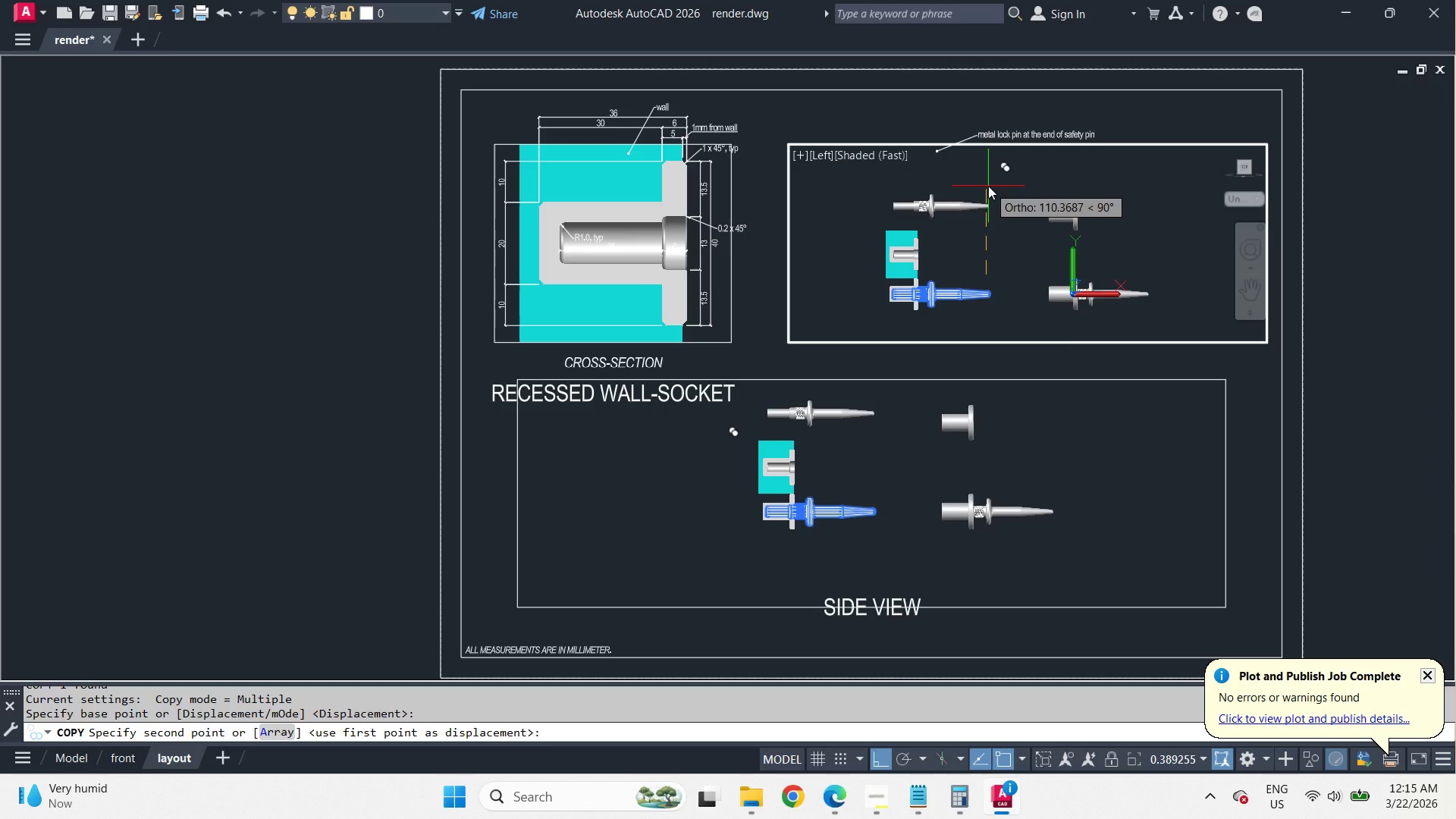 
key(Numpad1)
 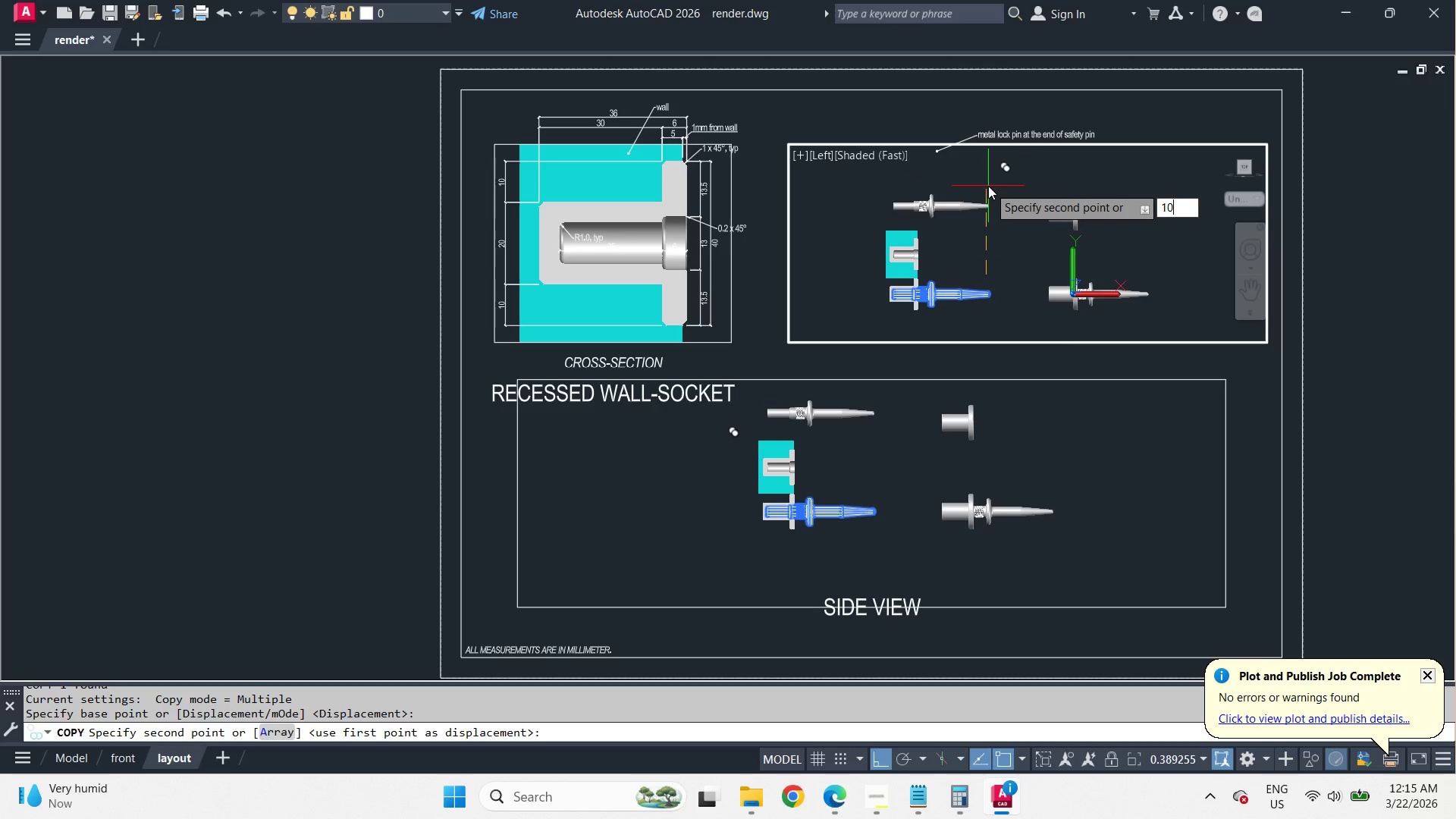 
key(Numpad0)
 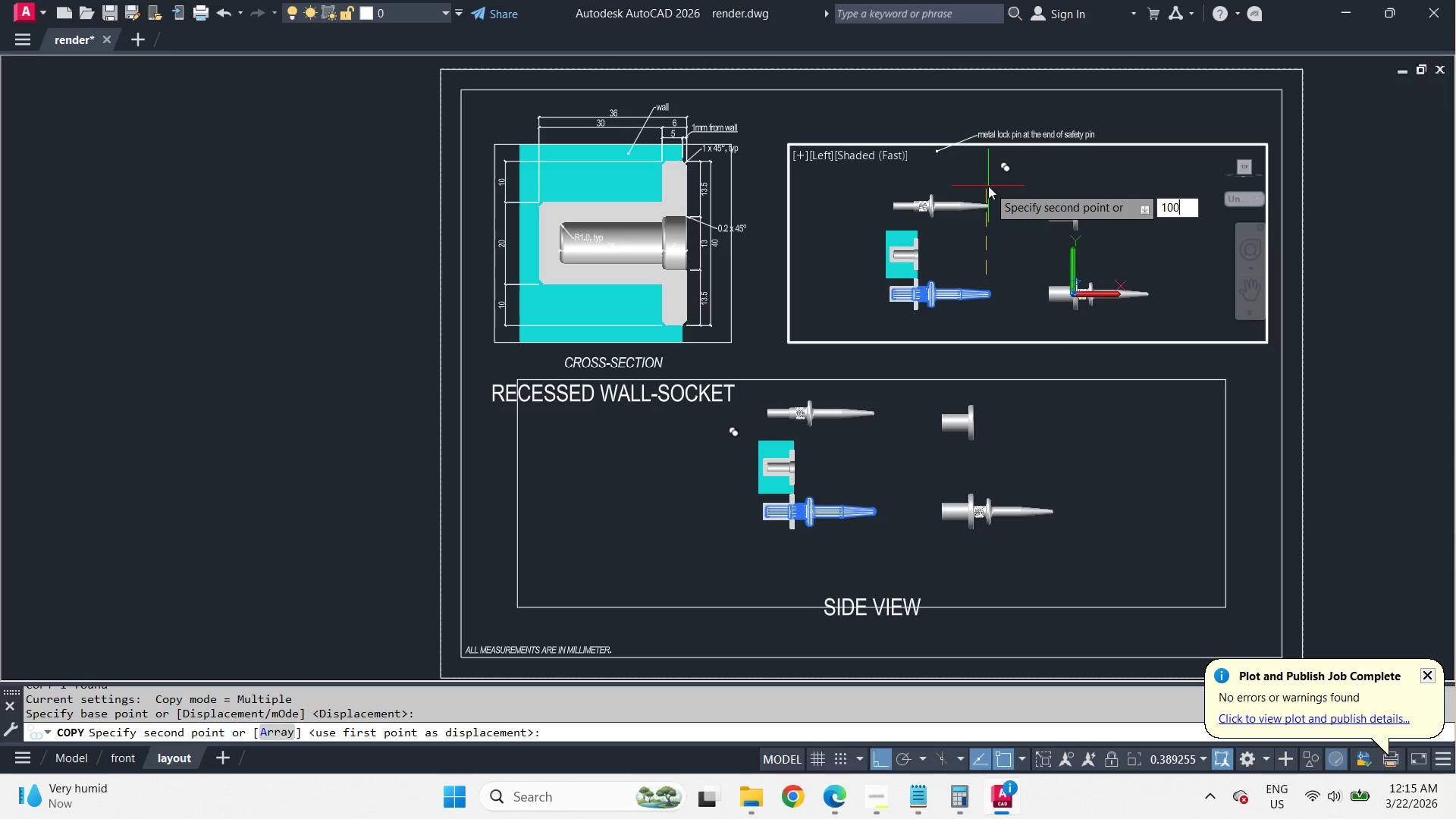 
key(Numpad0)
 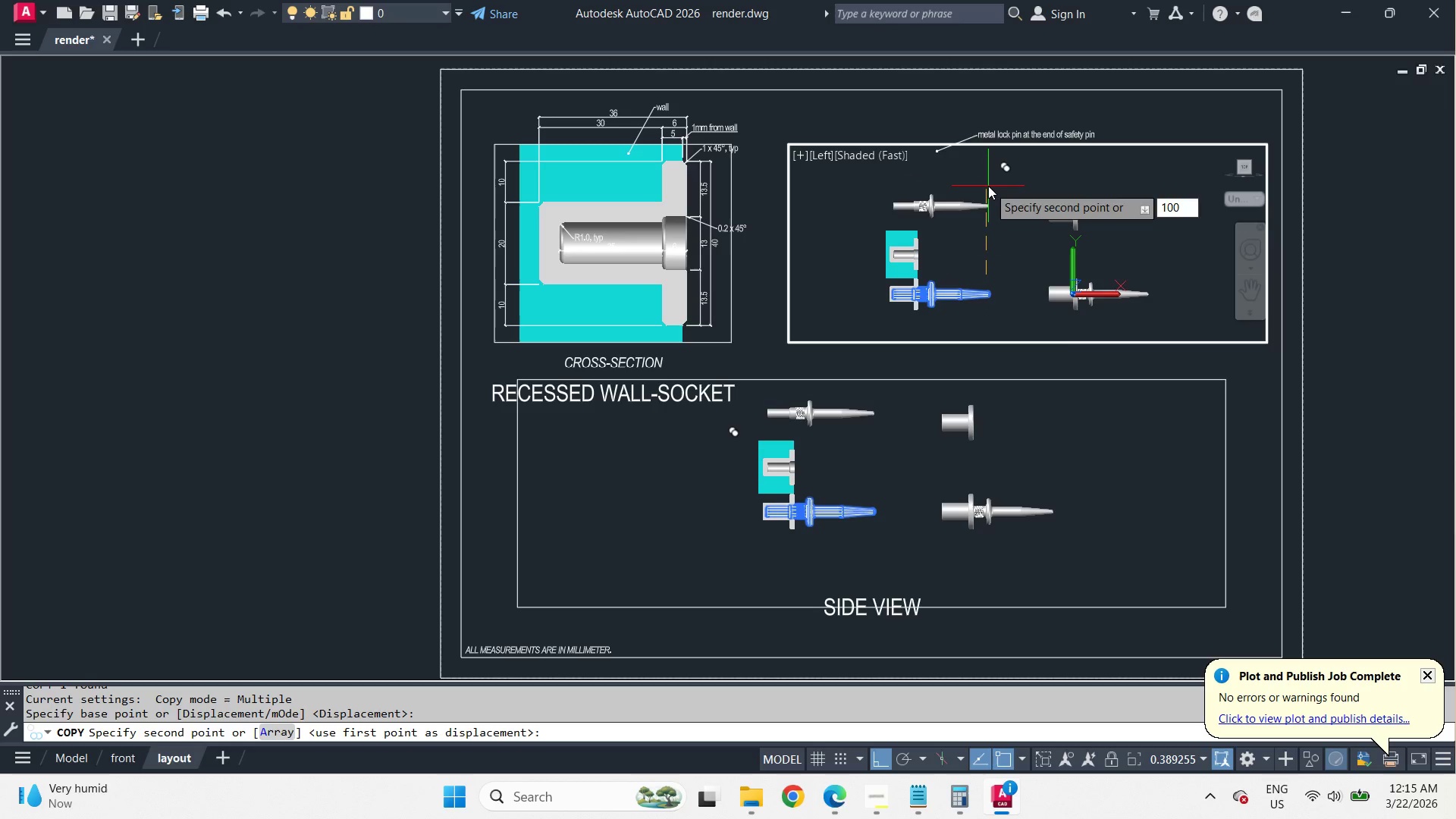 
key(Space)
 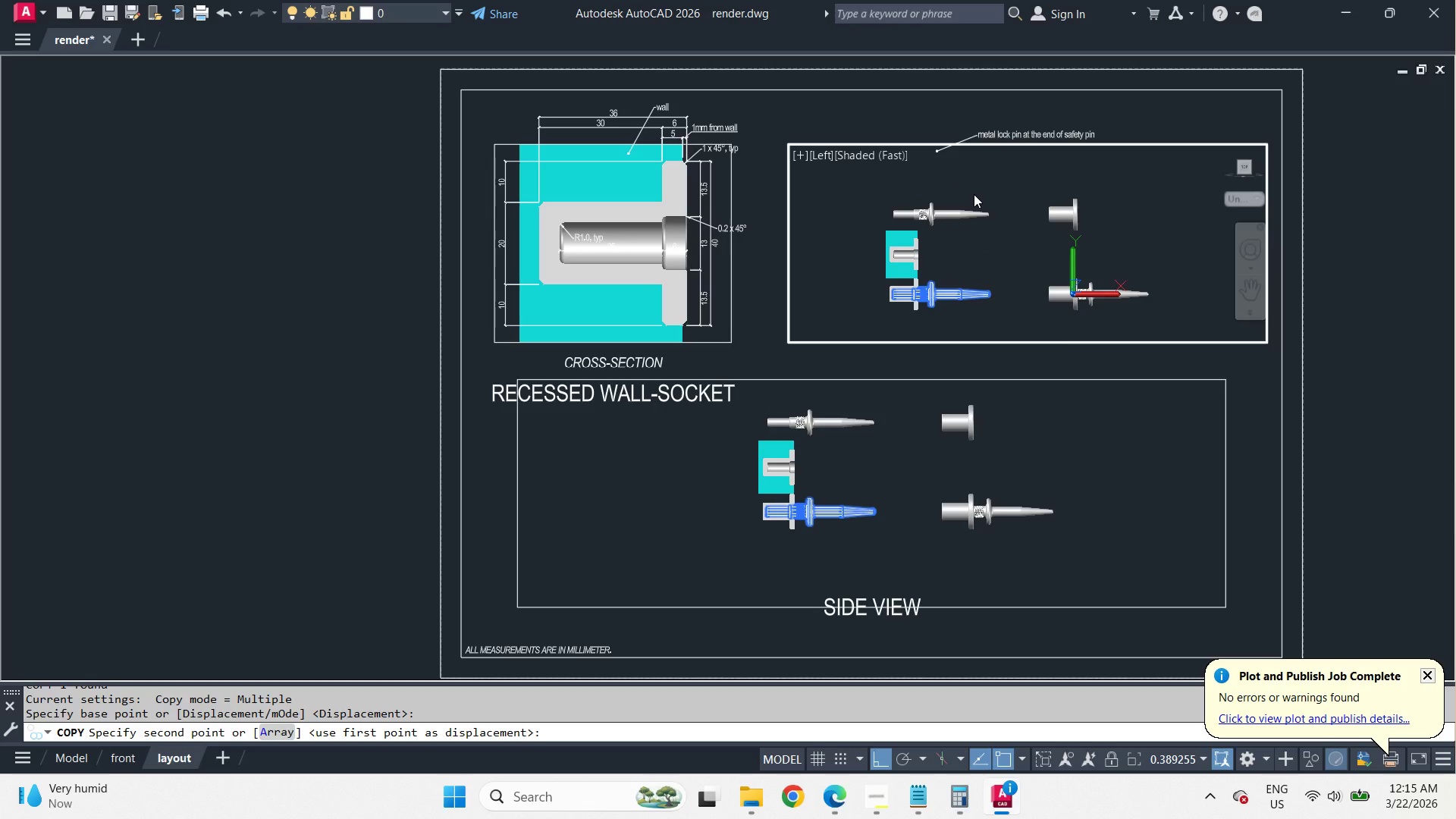 
scroll: coordinate [940, 202], scroll_direction: up, amount: 3.0
 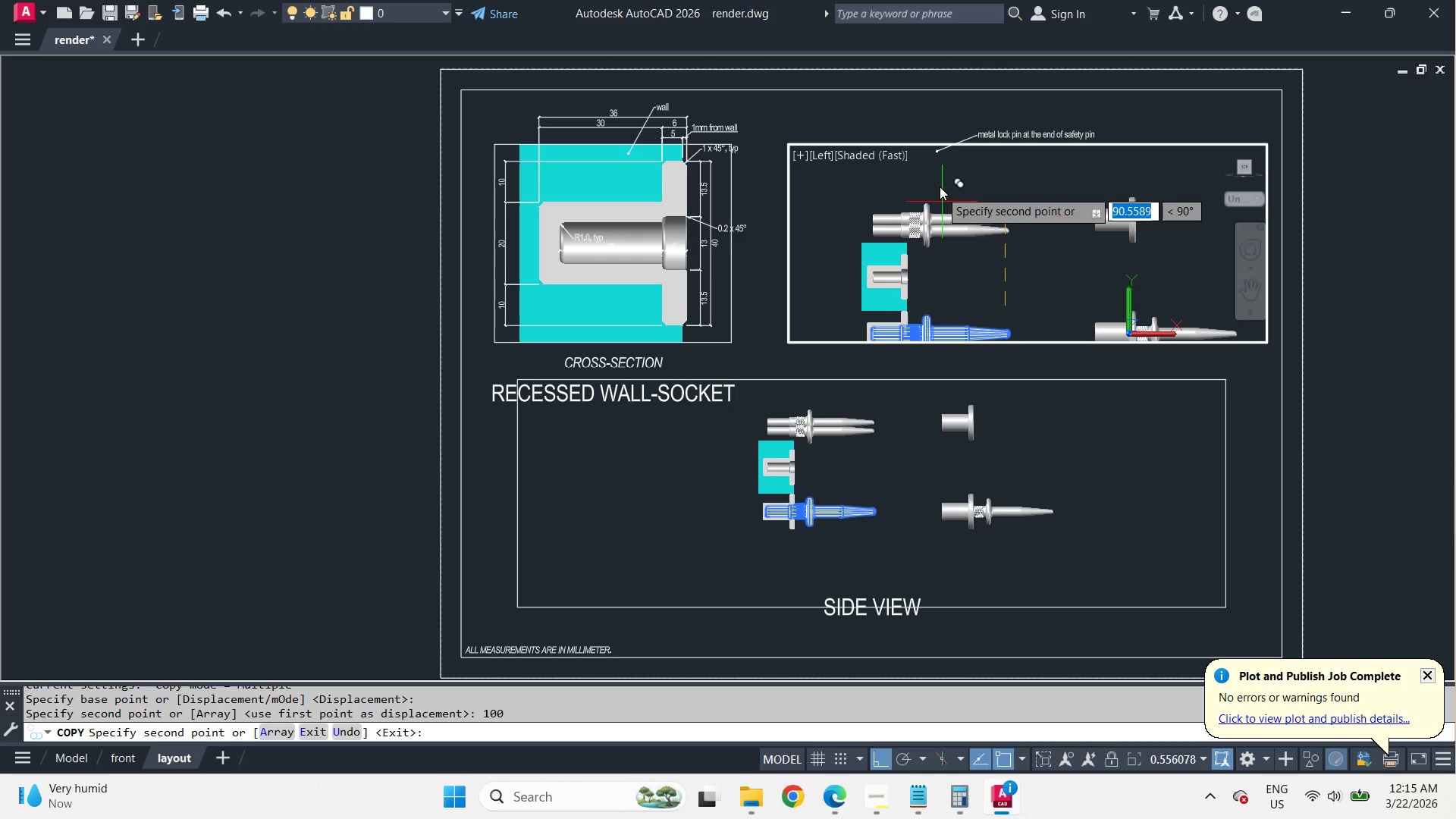 
key(Space)
 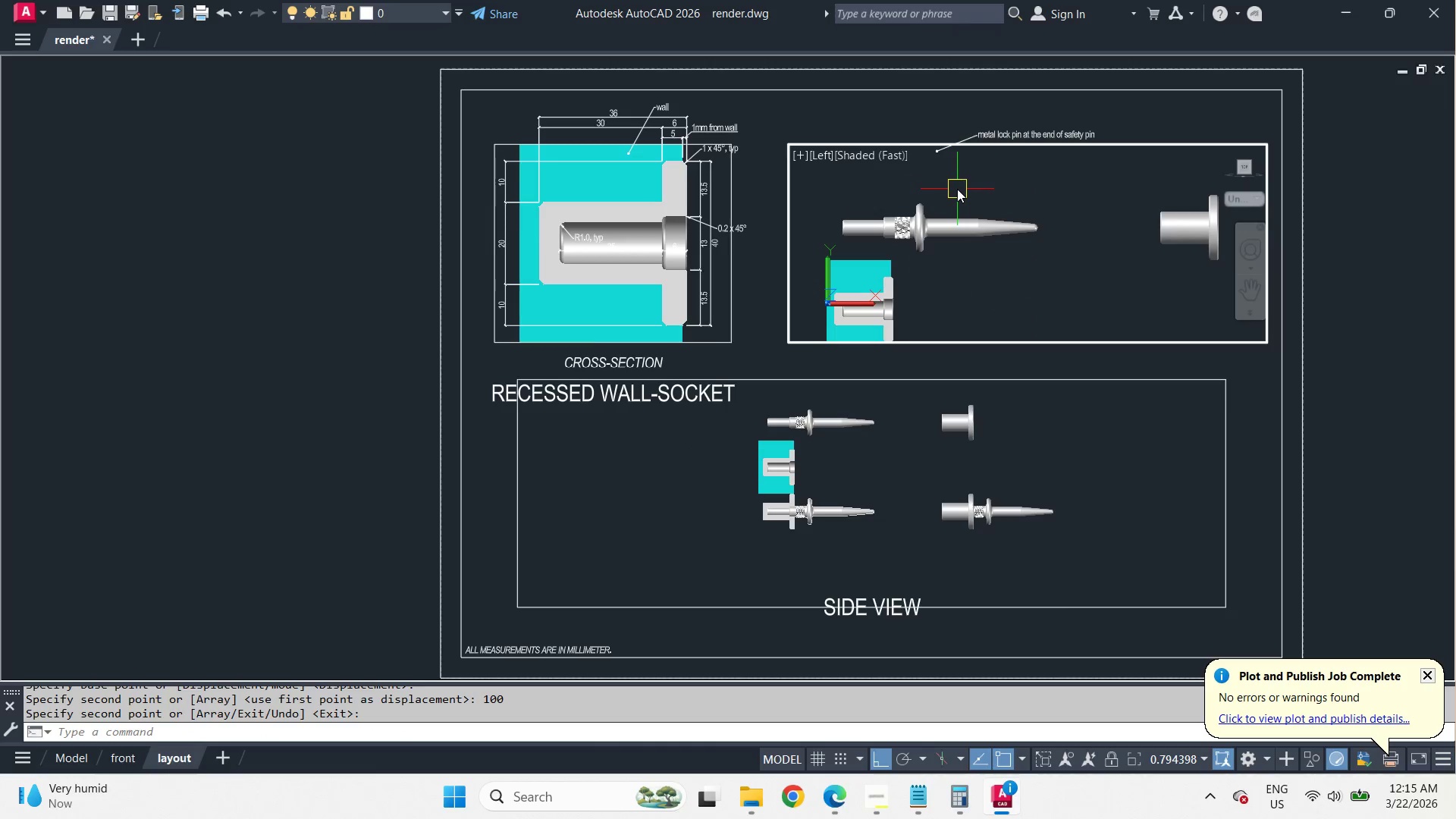 
key(Z)
 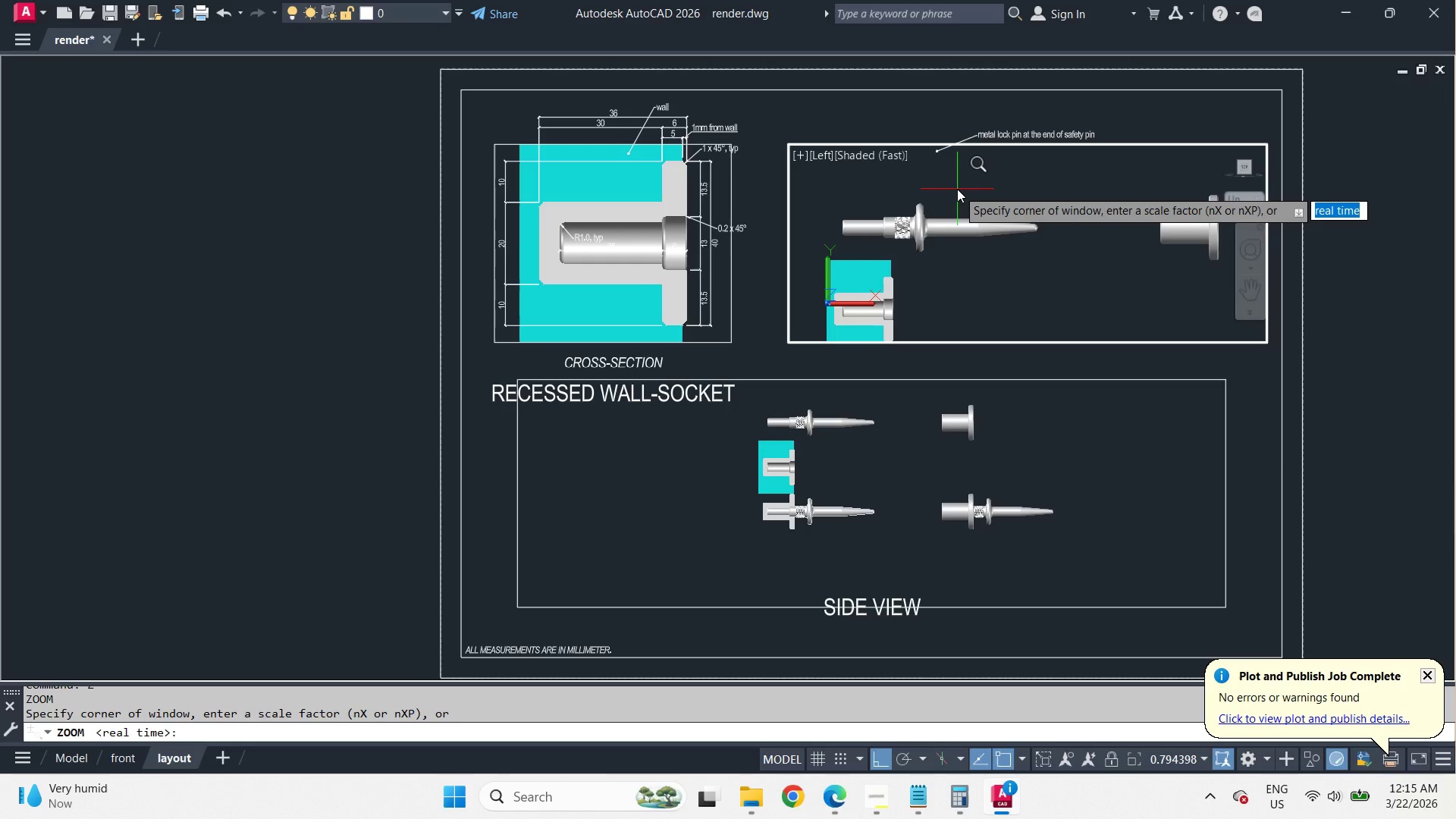 
key(Space)
 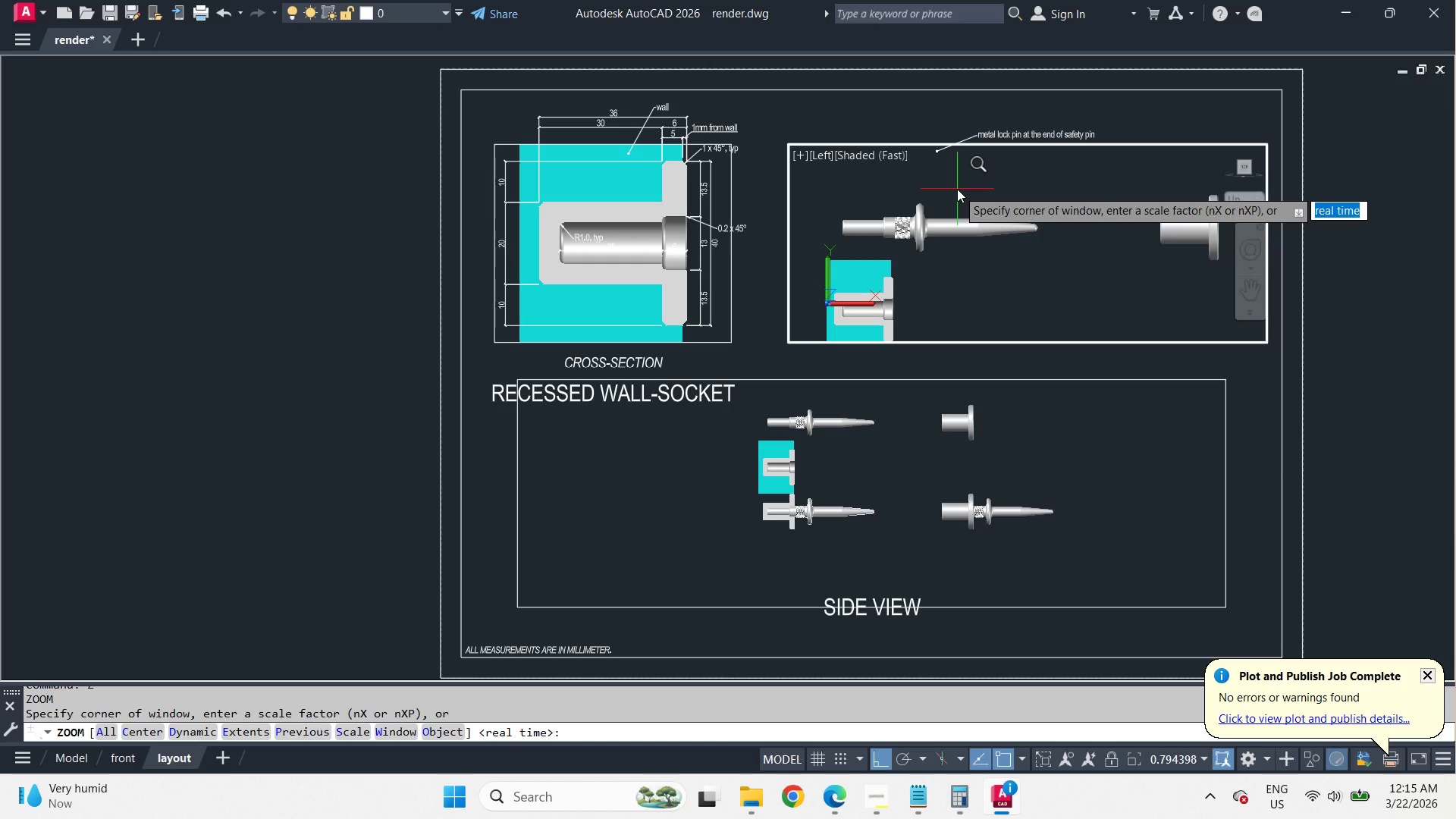 
key(O)
 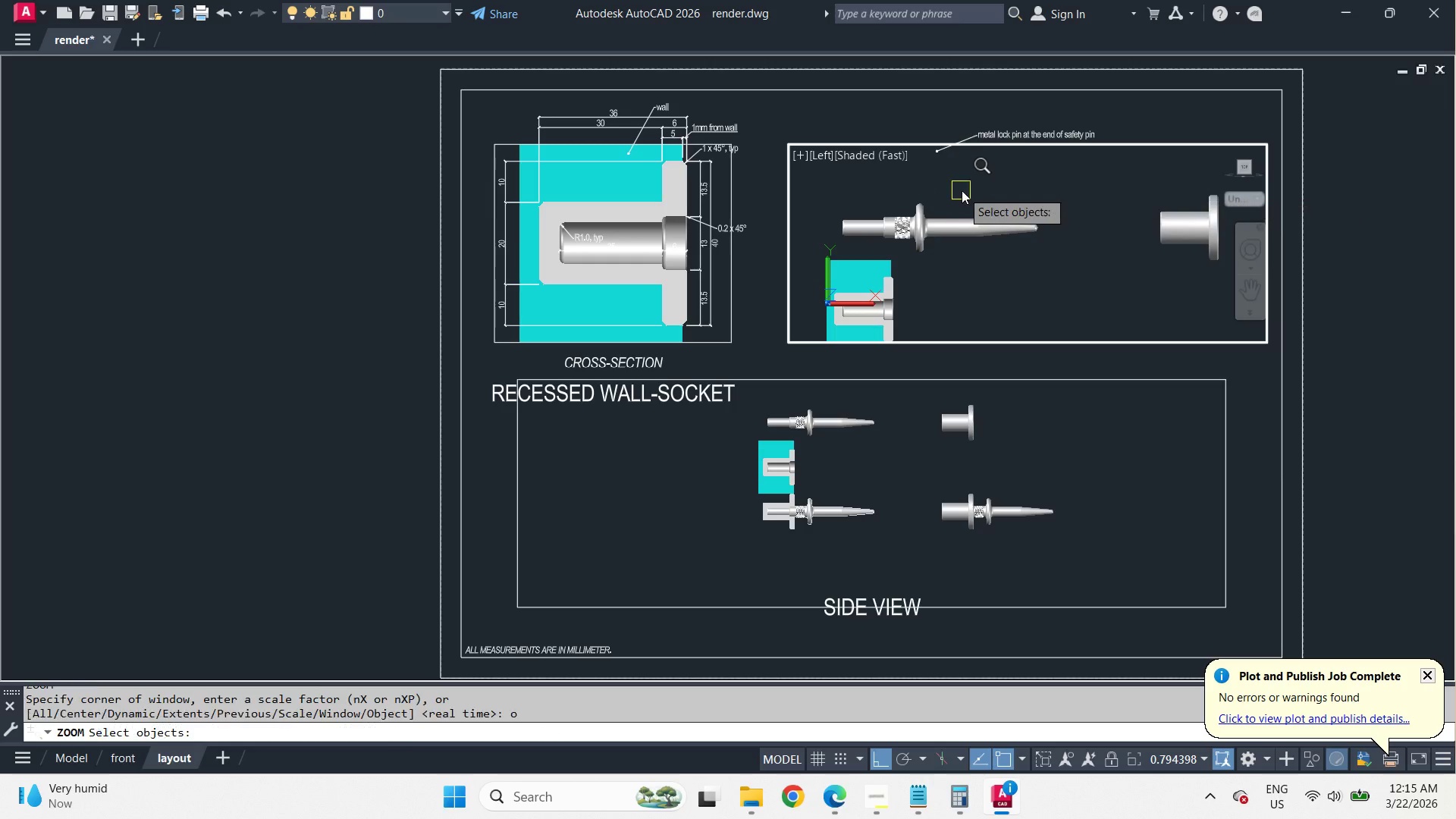 
key(Space)
 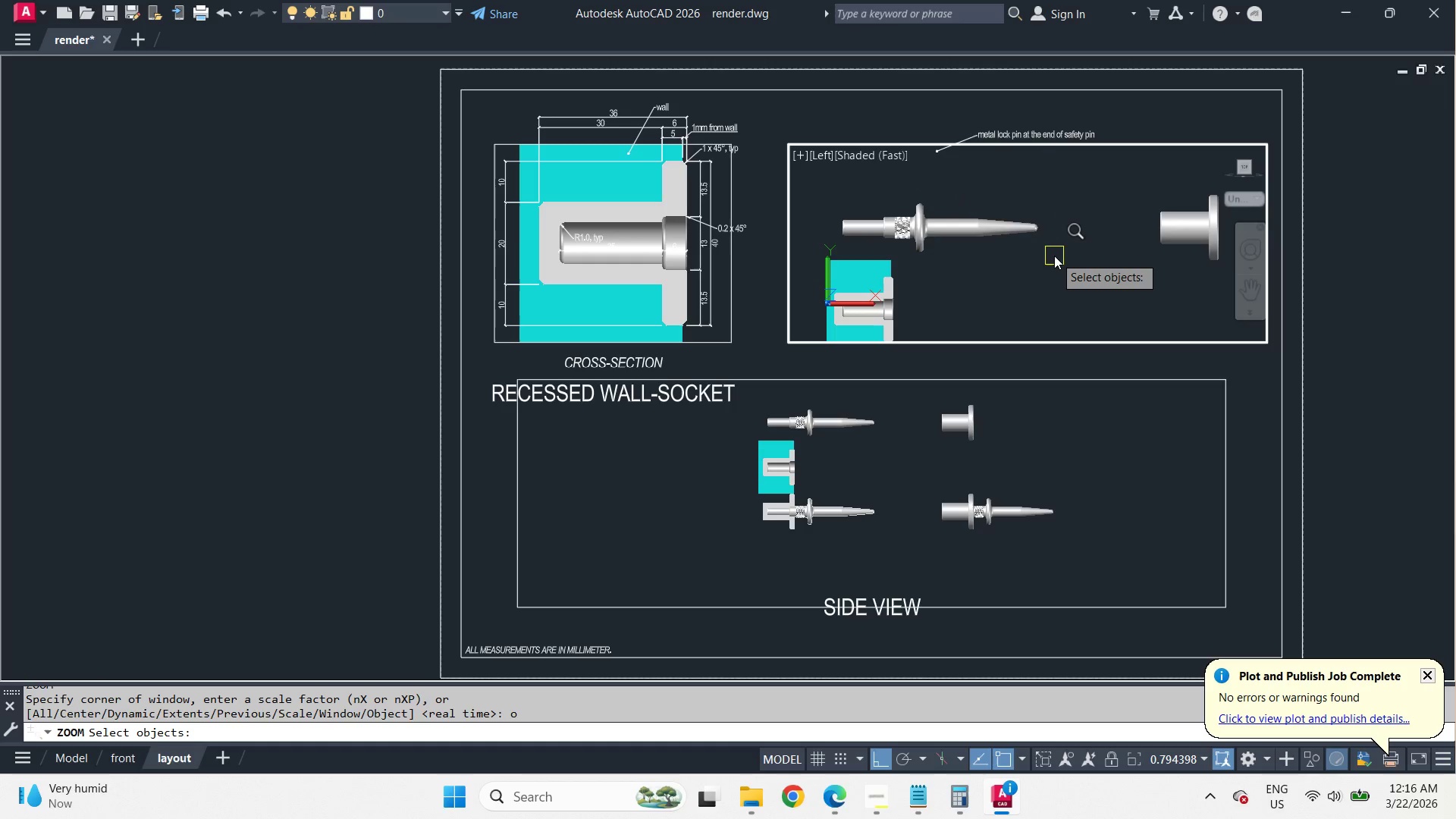 
left_click_drag(start_coordinate=[1054, 256], to_coordinate=[1031, 231])
 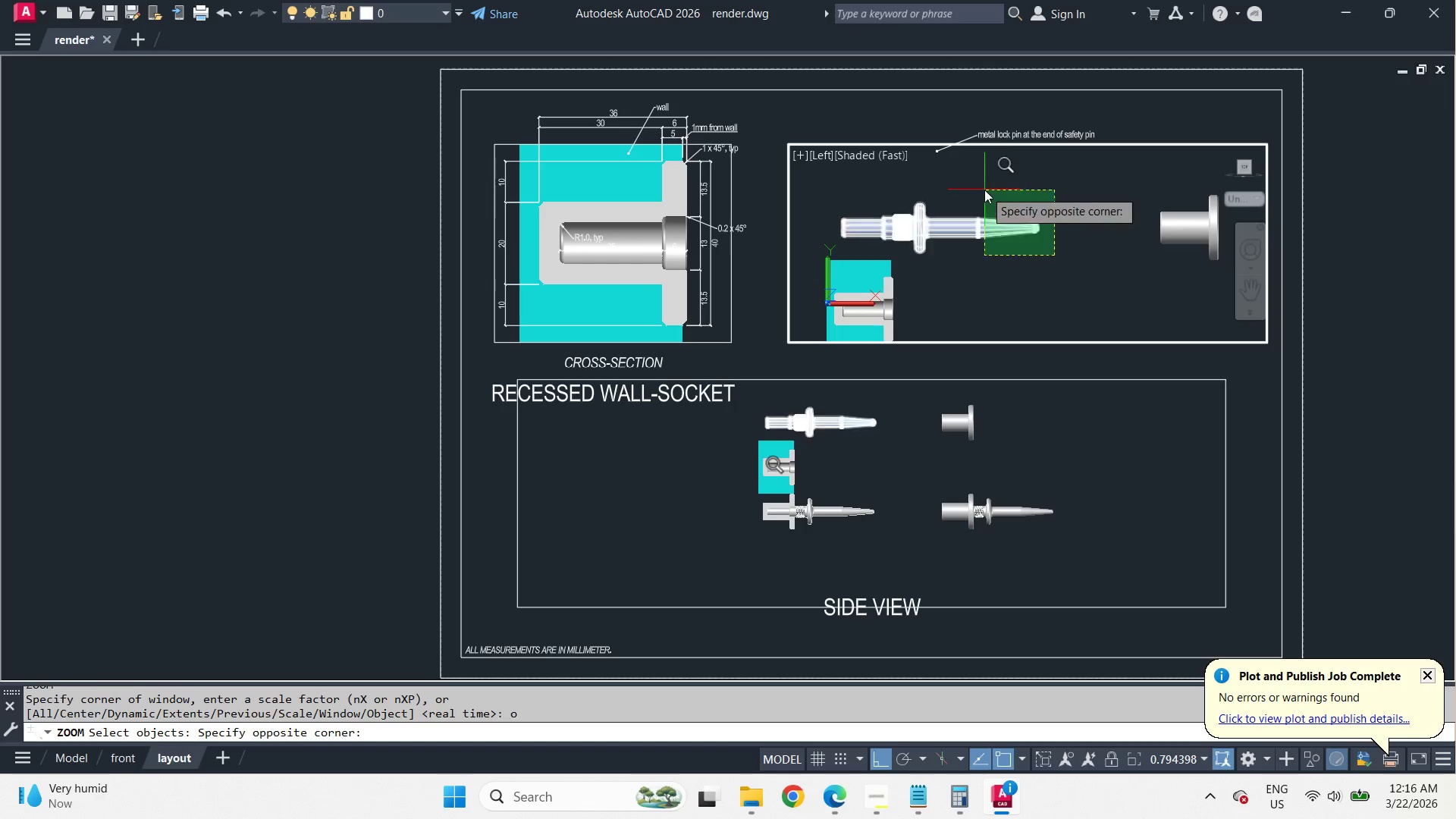 
double_click([984, 190])
 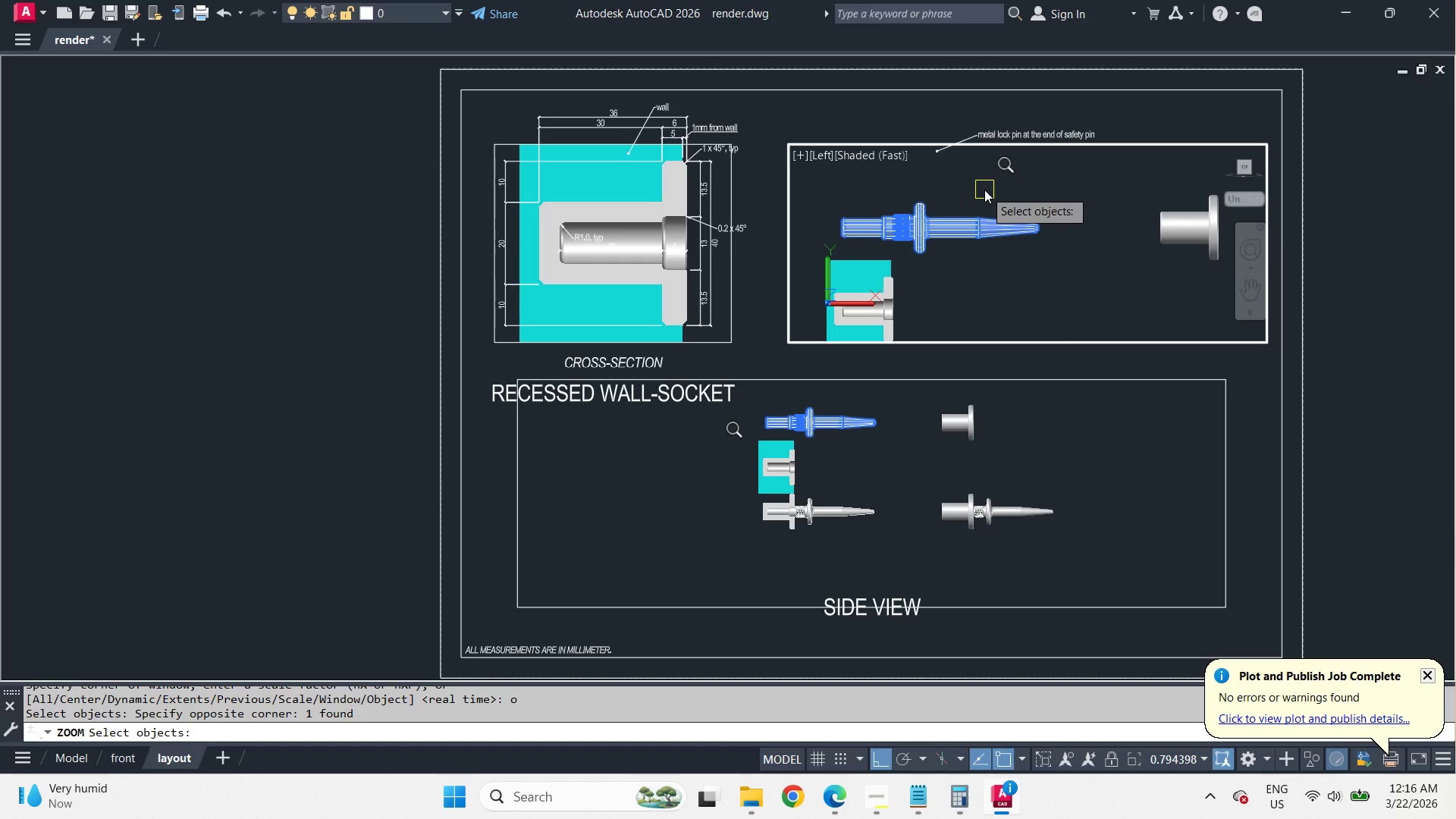 
key(Space)
 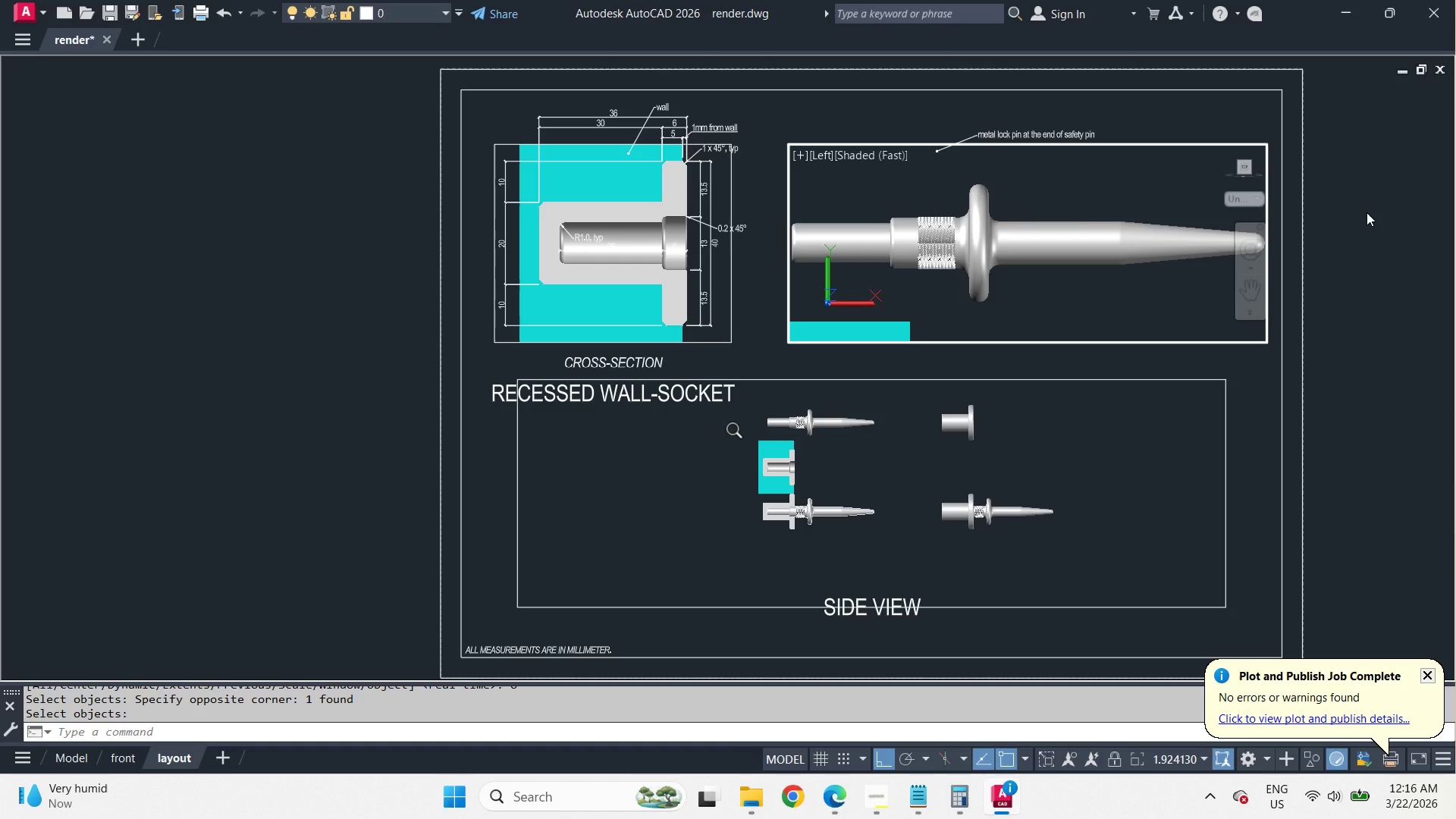 
wait(5.58)
 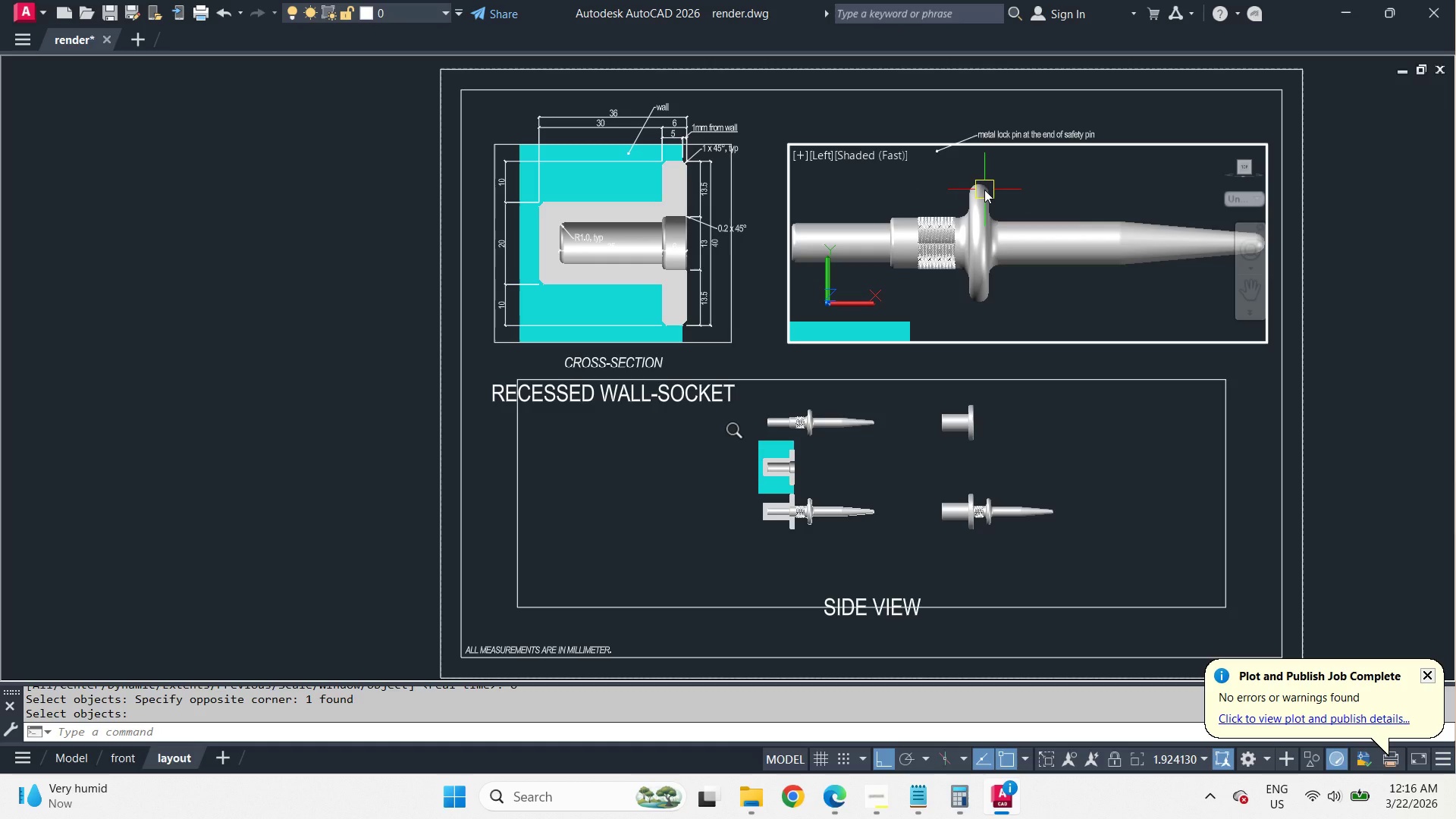 
double_click([1367, 212])
 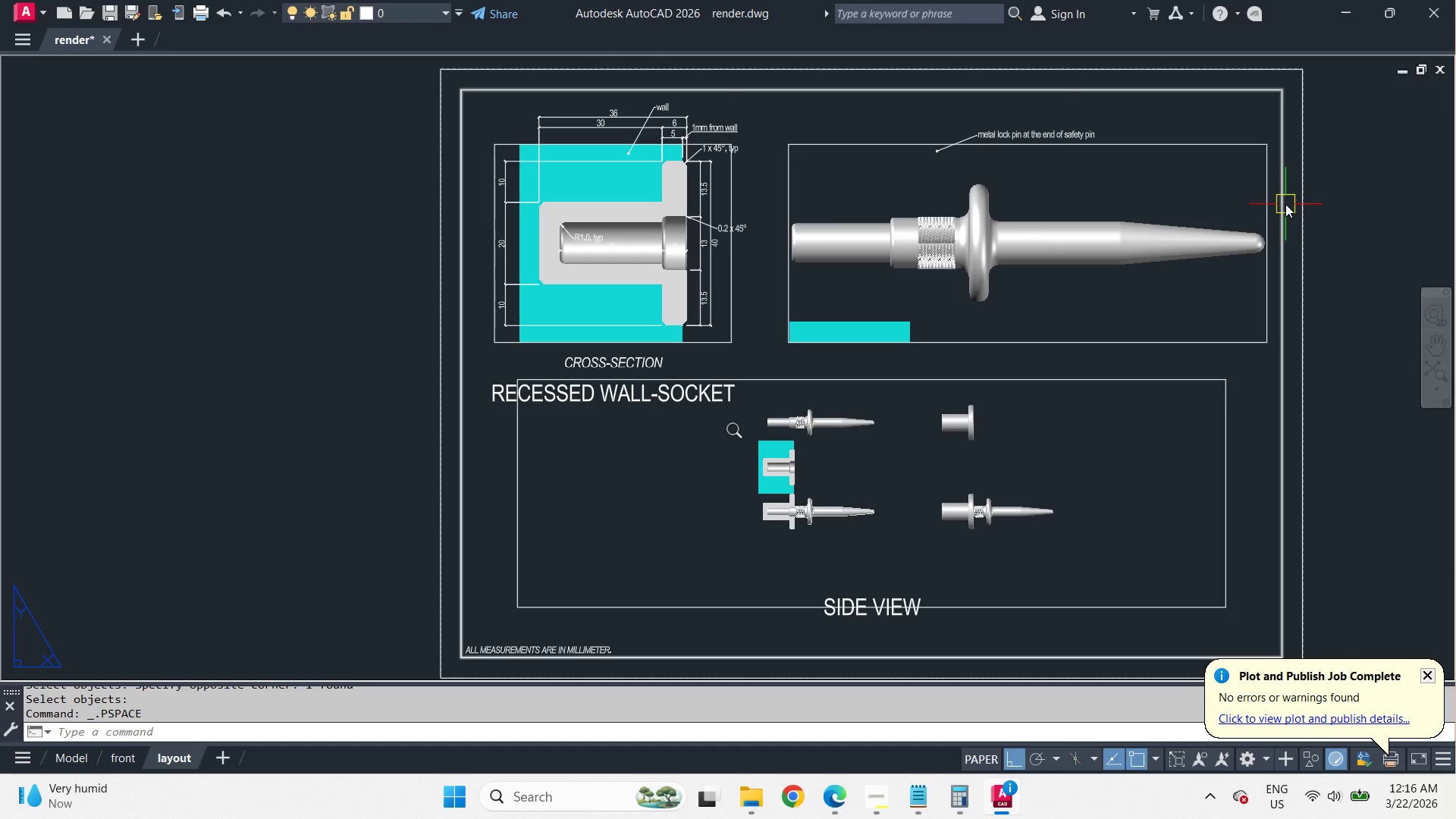 
type(ma )
 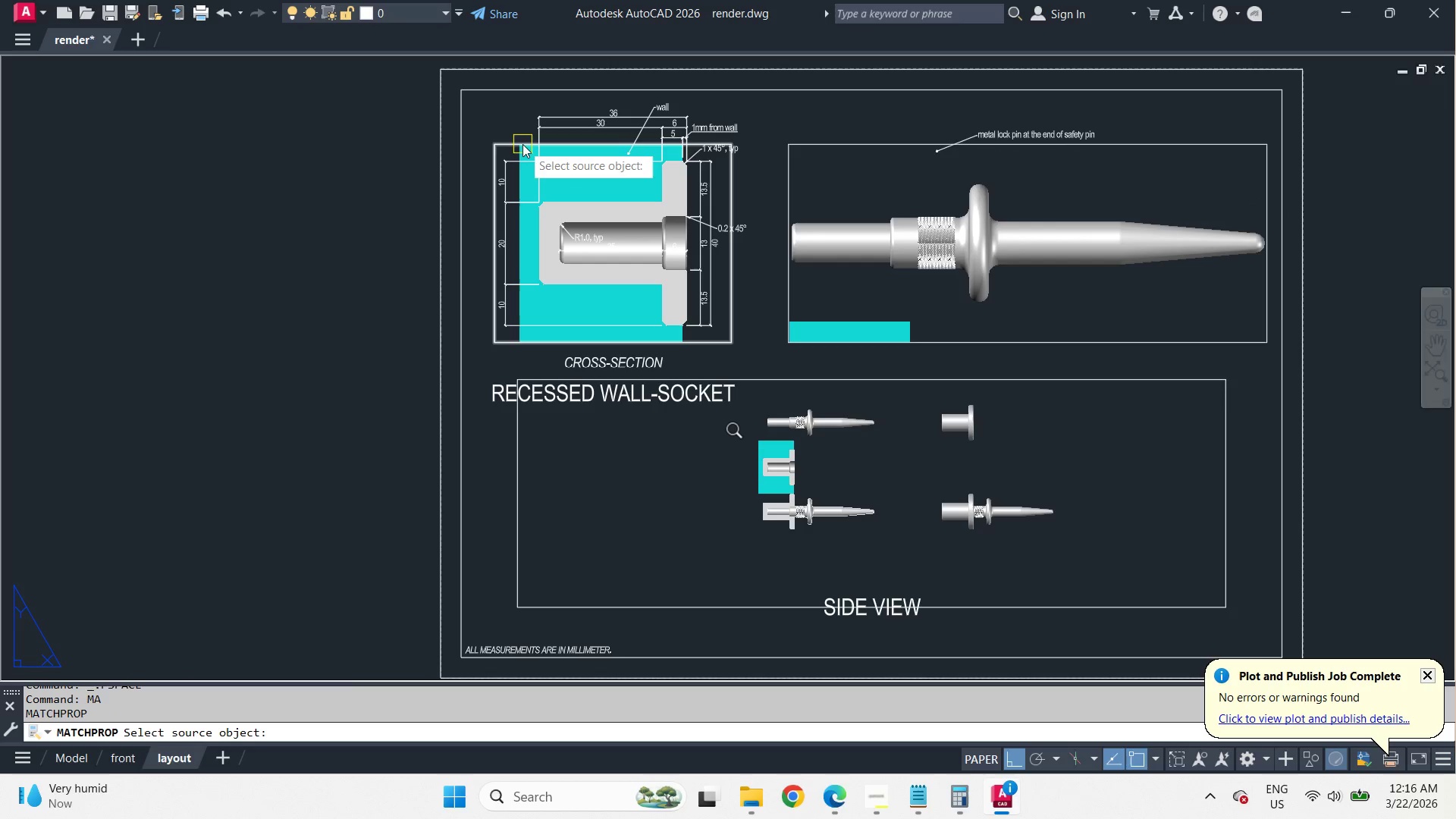 
left_click([519, 144])
 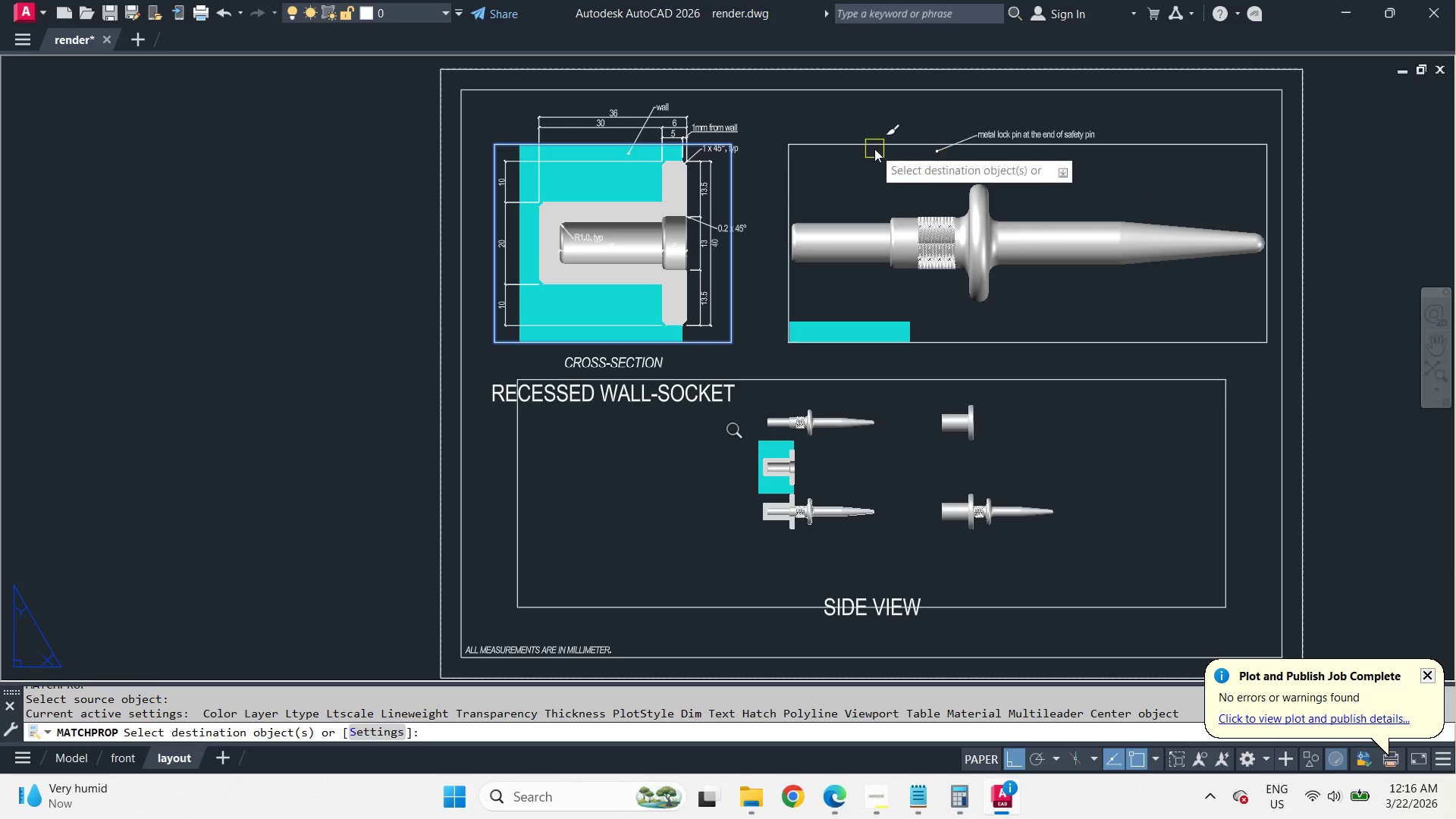 
left_click([871, 149])
 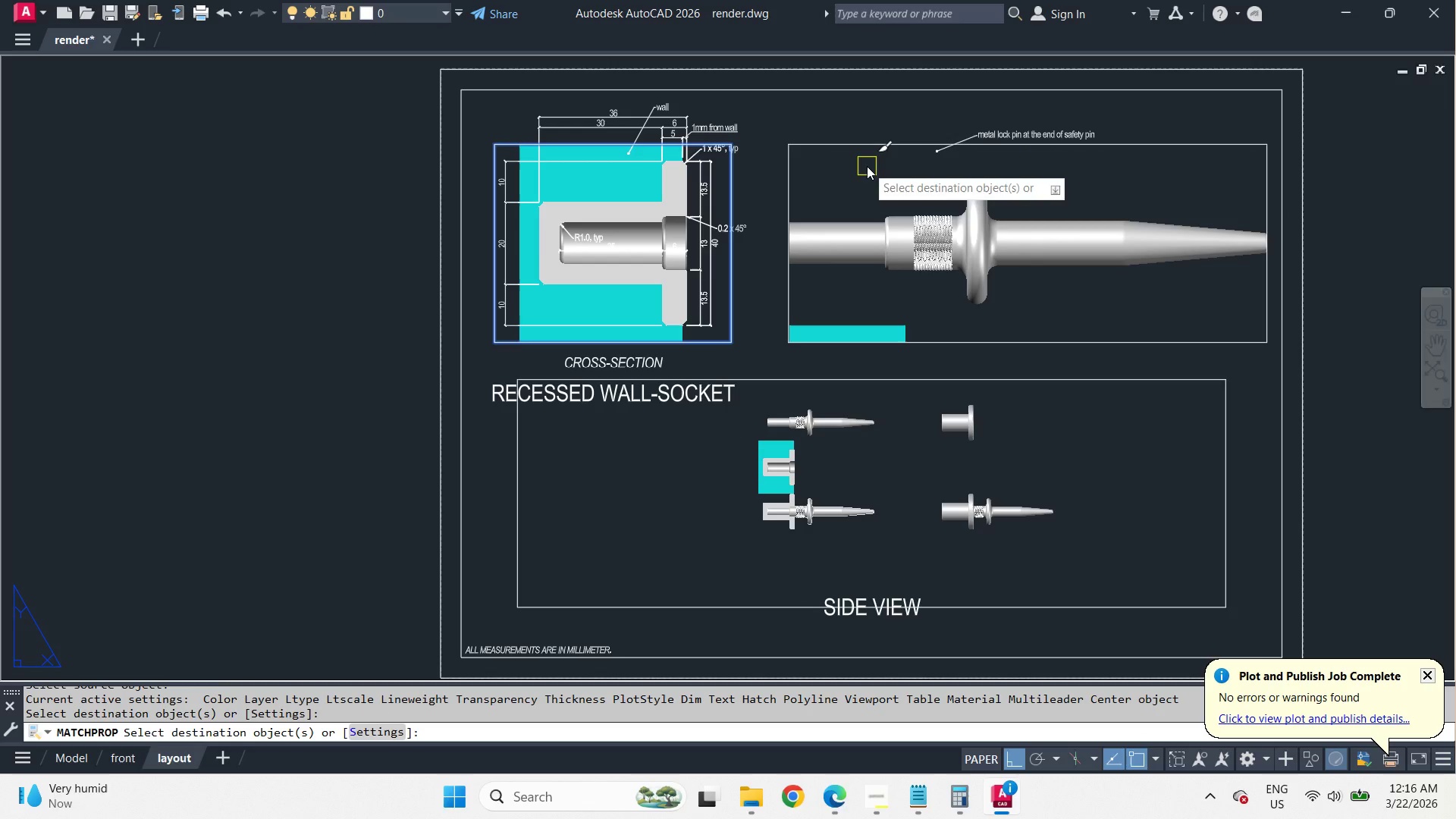 
key(Space)
 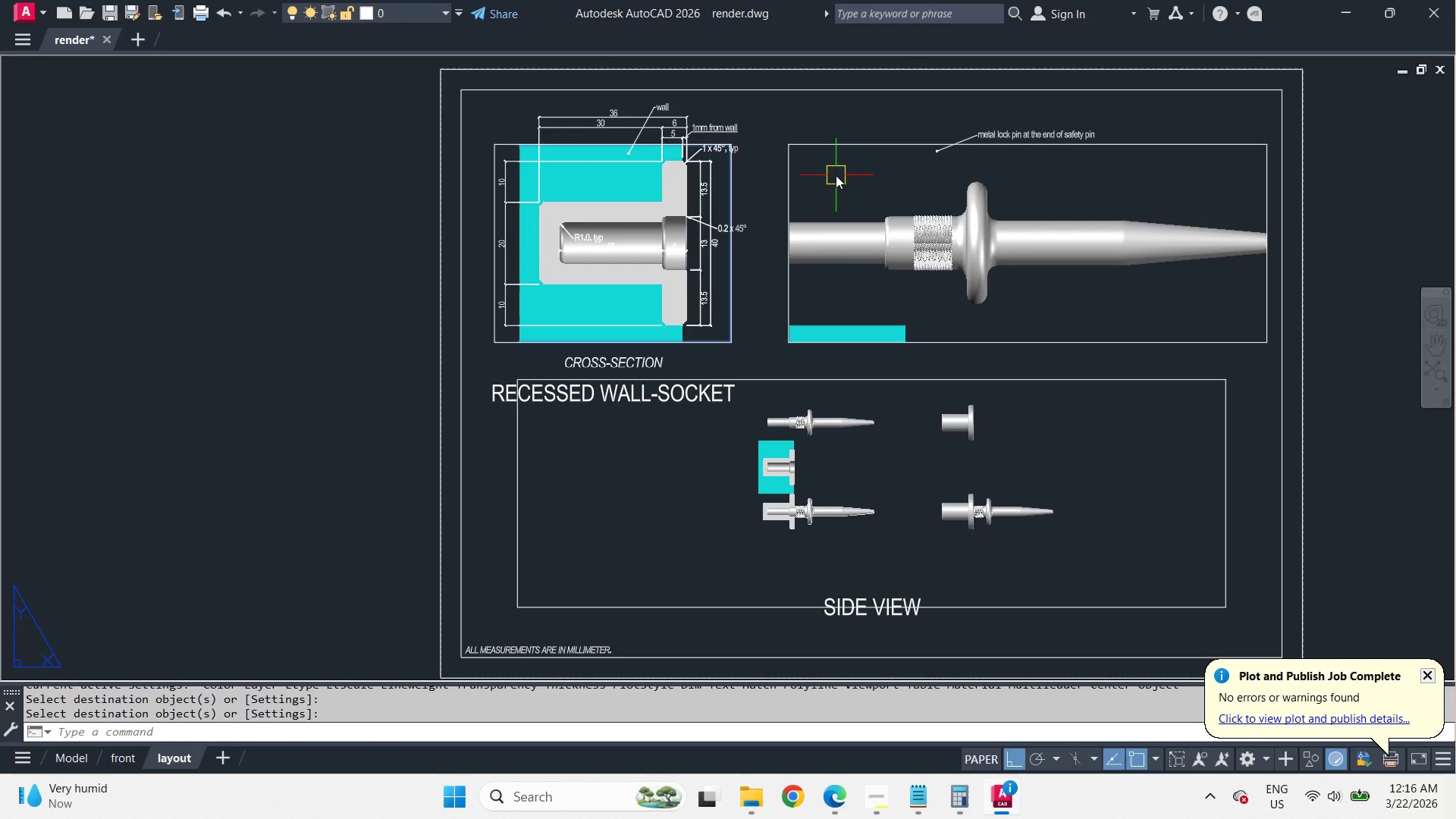 
key(S)
 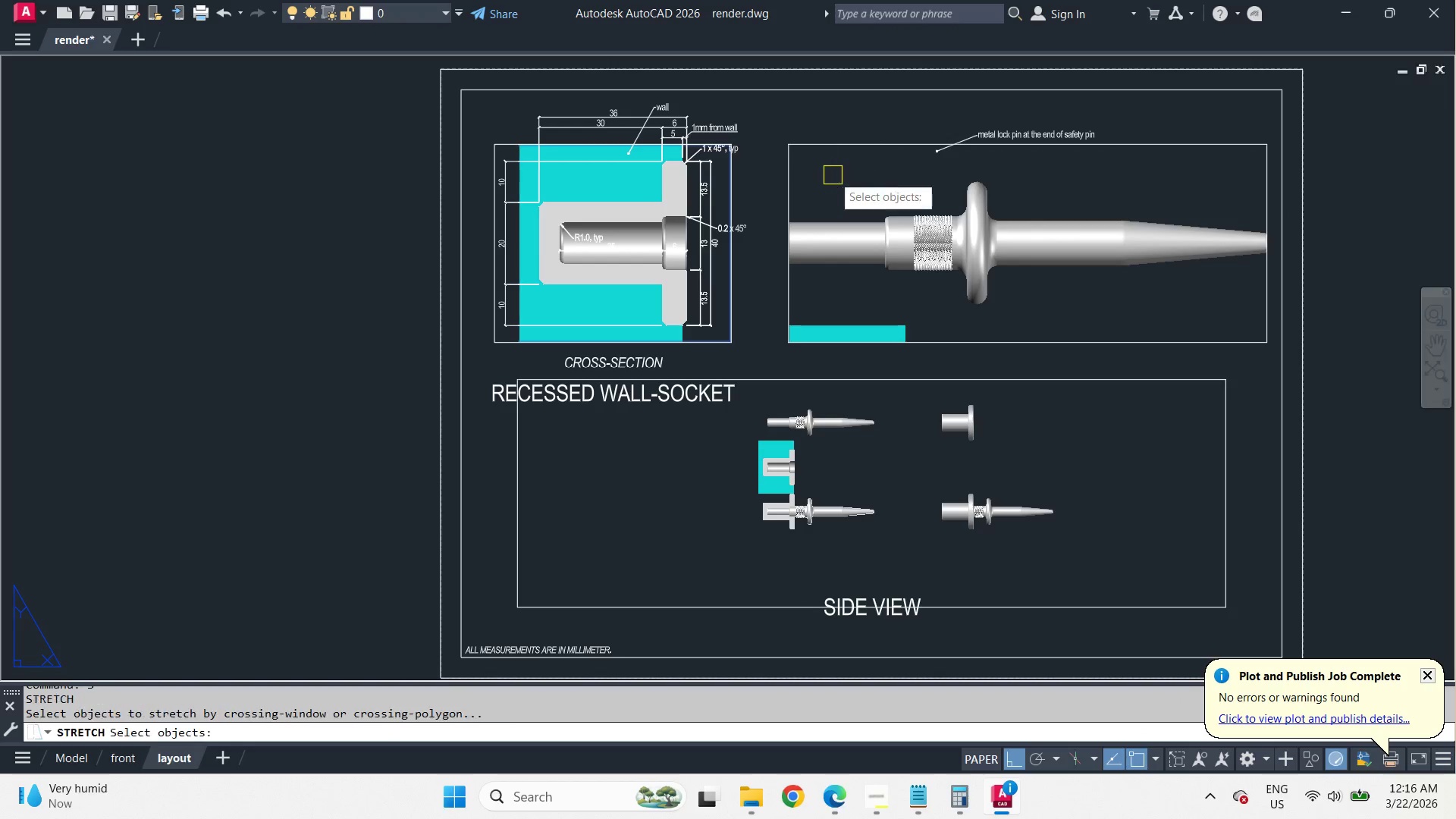 
key(Space)
 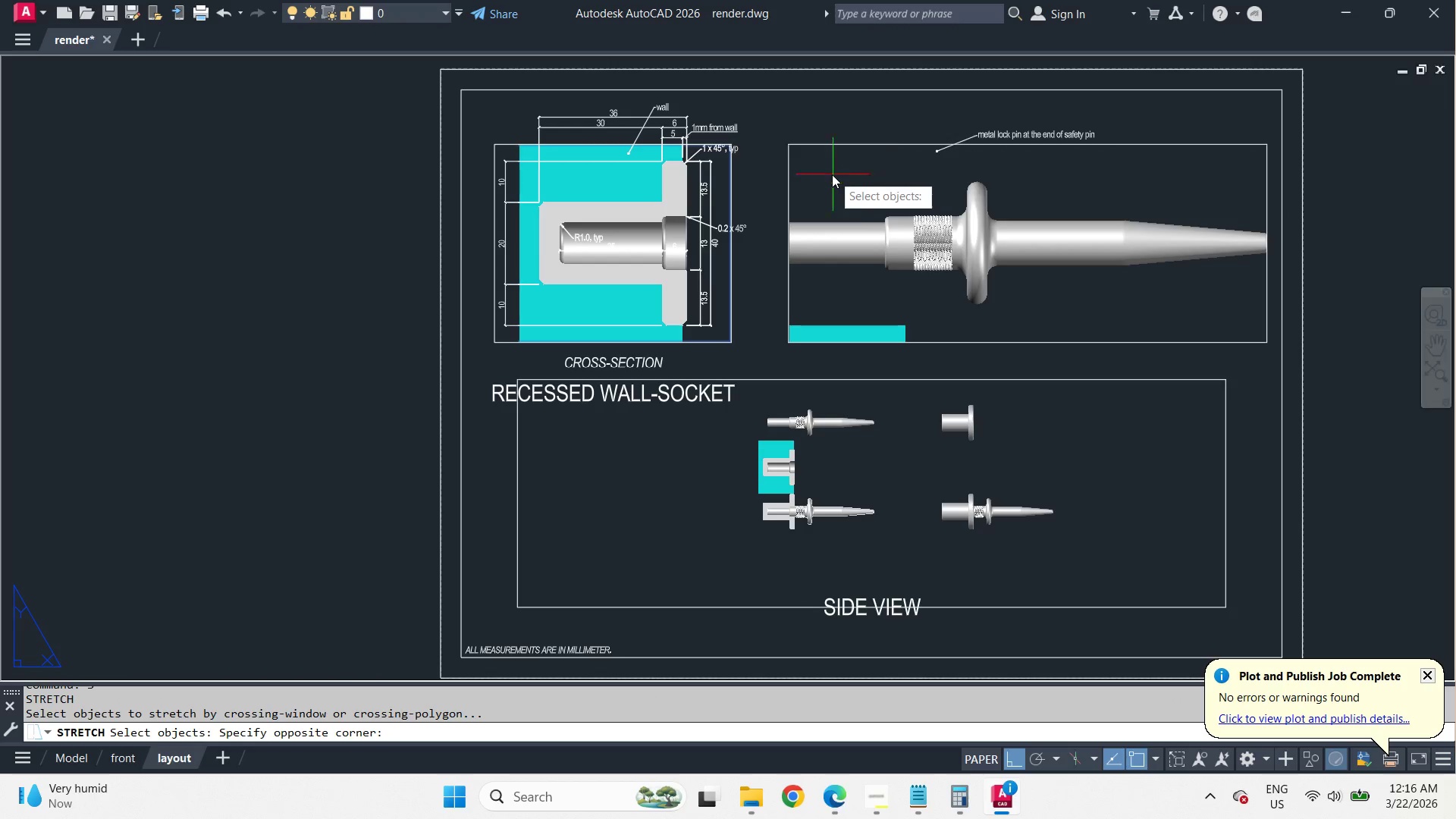 
left_click_drag(start_coordinate=[833, 174], to_coordinate=[821, 162])
 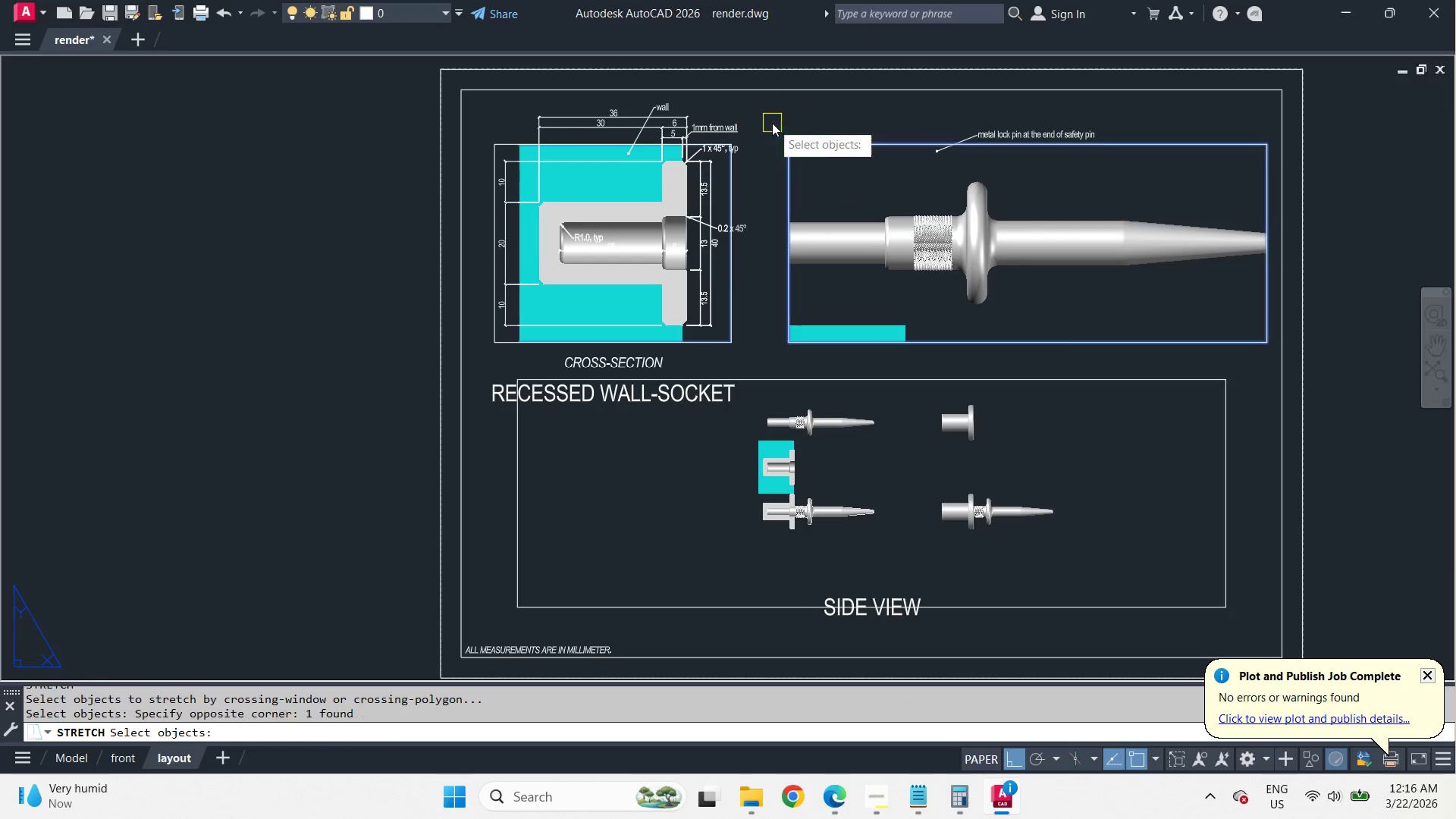 
double_click([772, 123])
 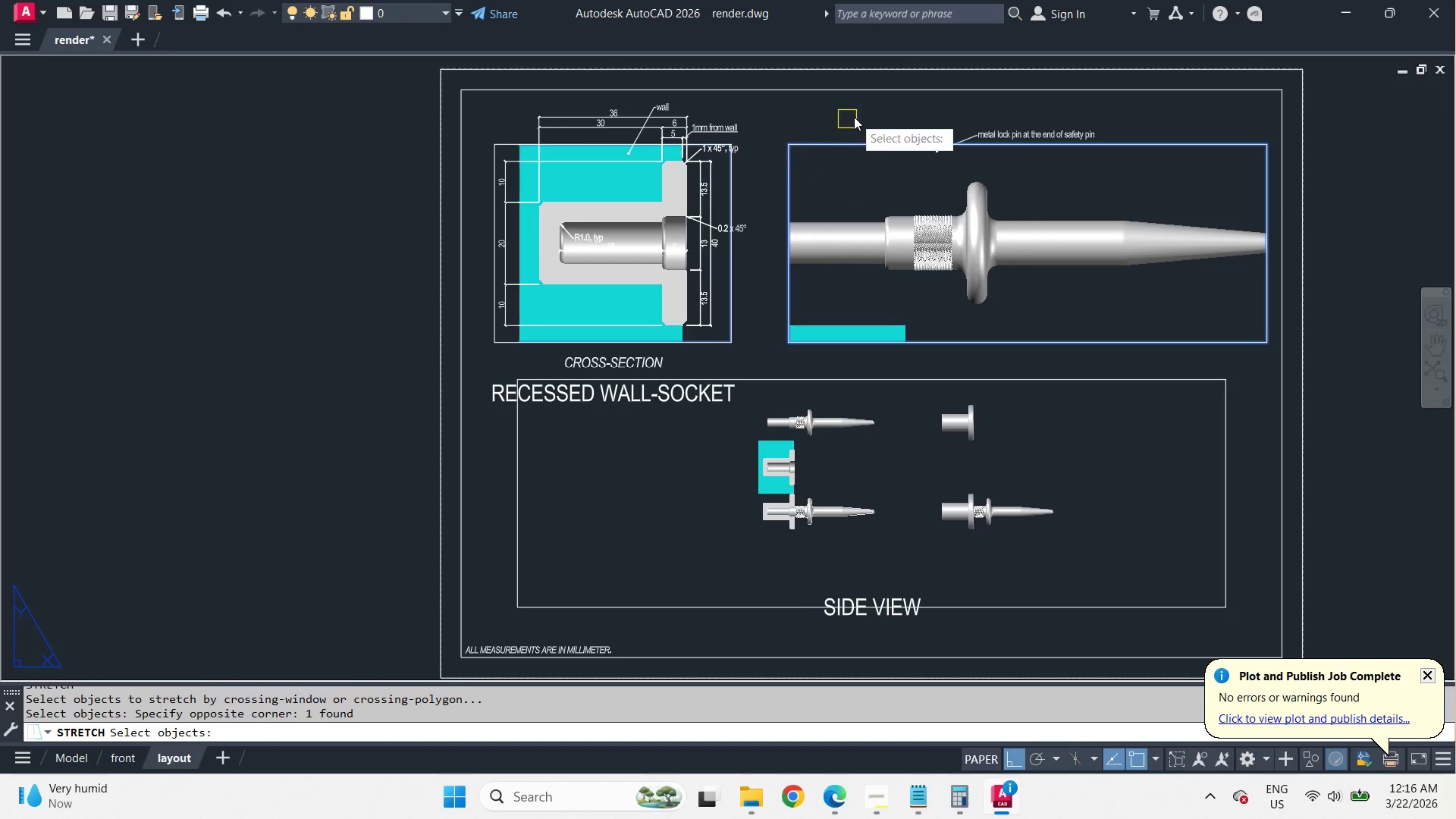 
key(Space)
 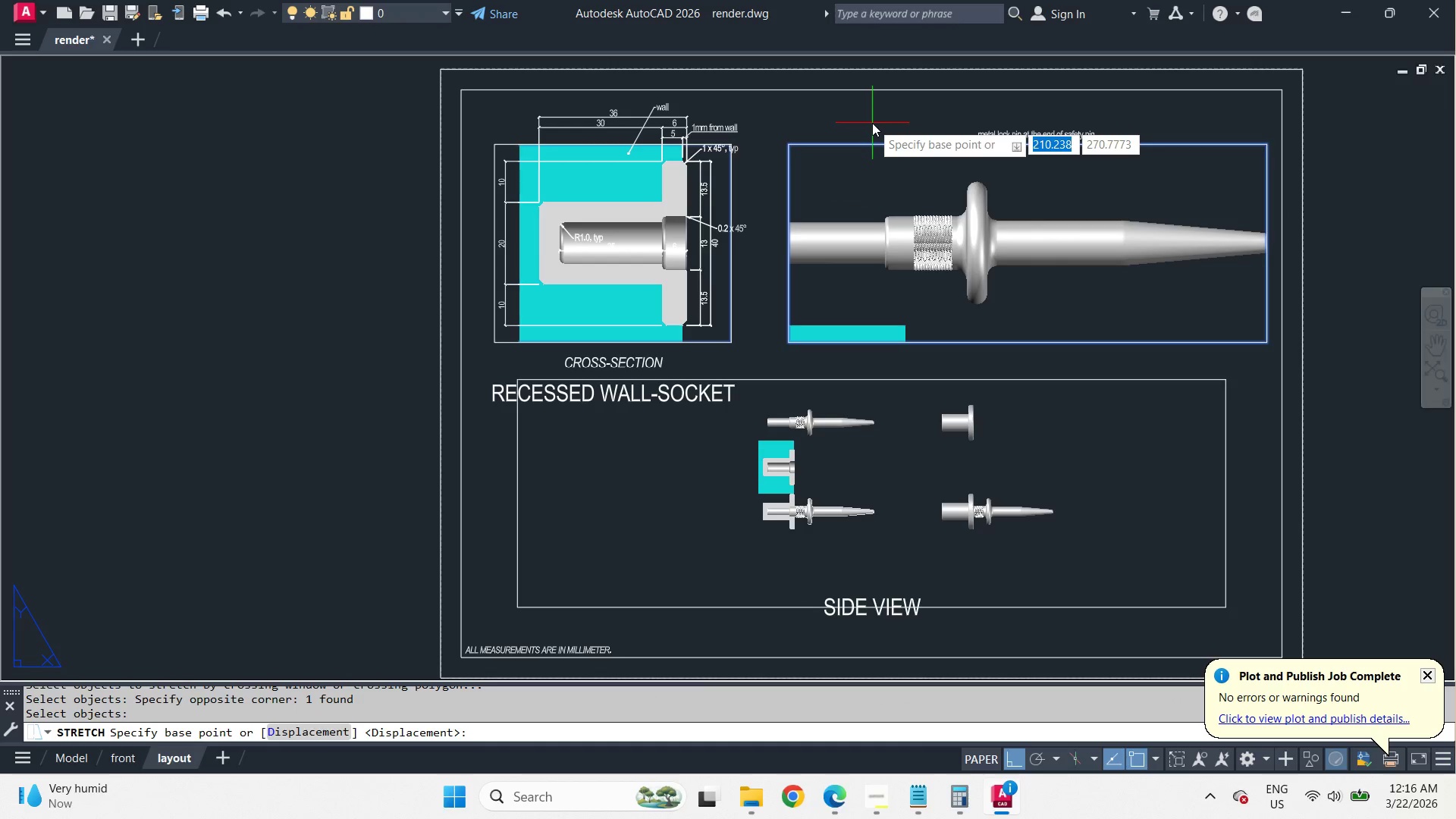 
left_click([872, 123])
 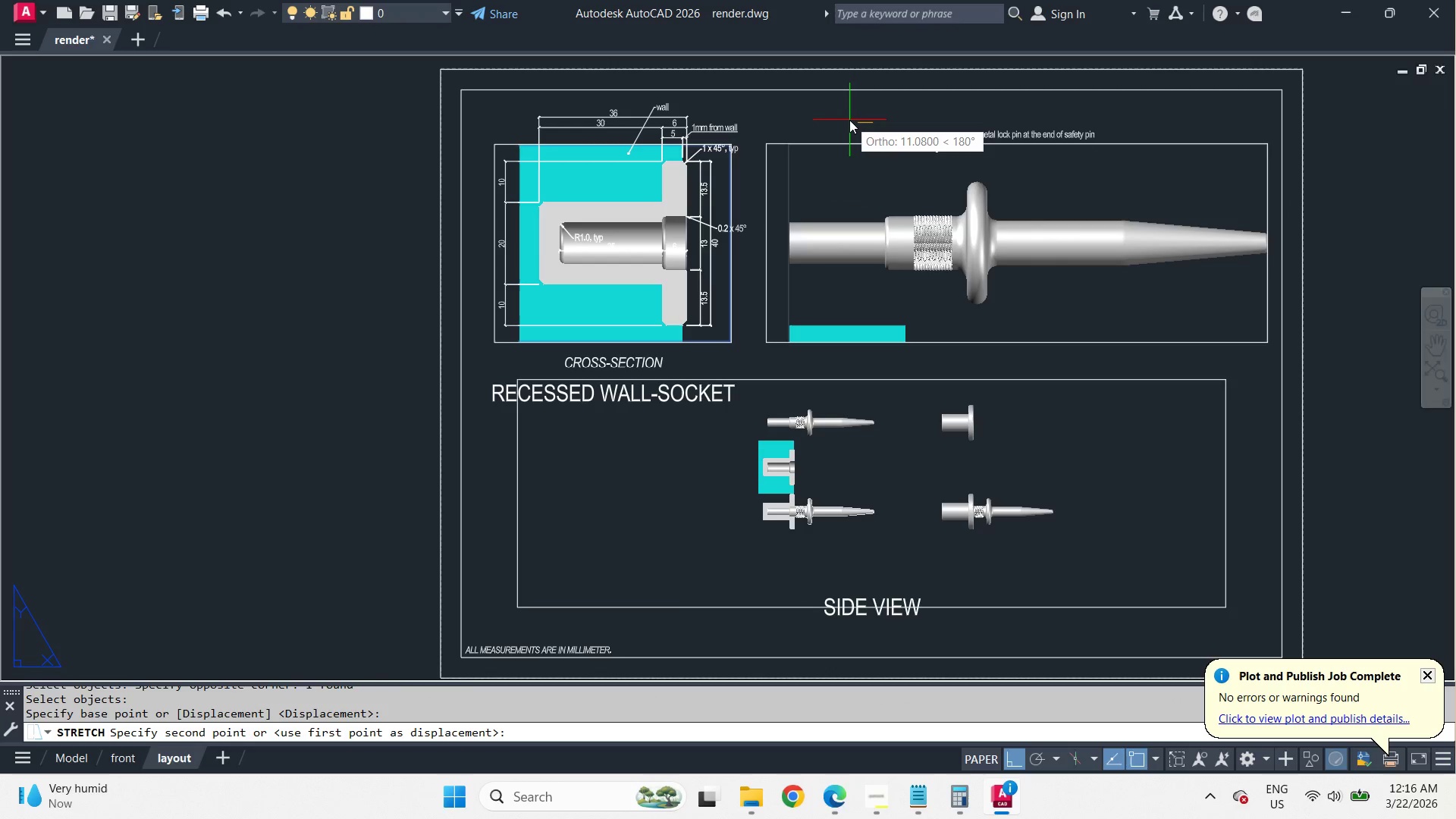 
left_click([849, 120])
 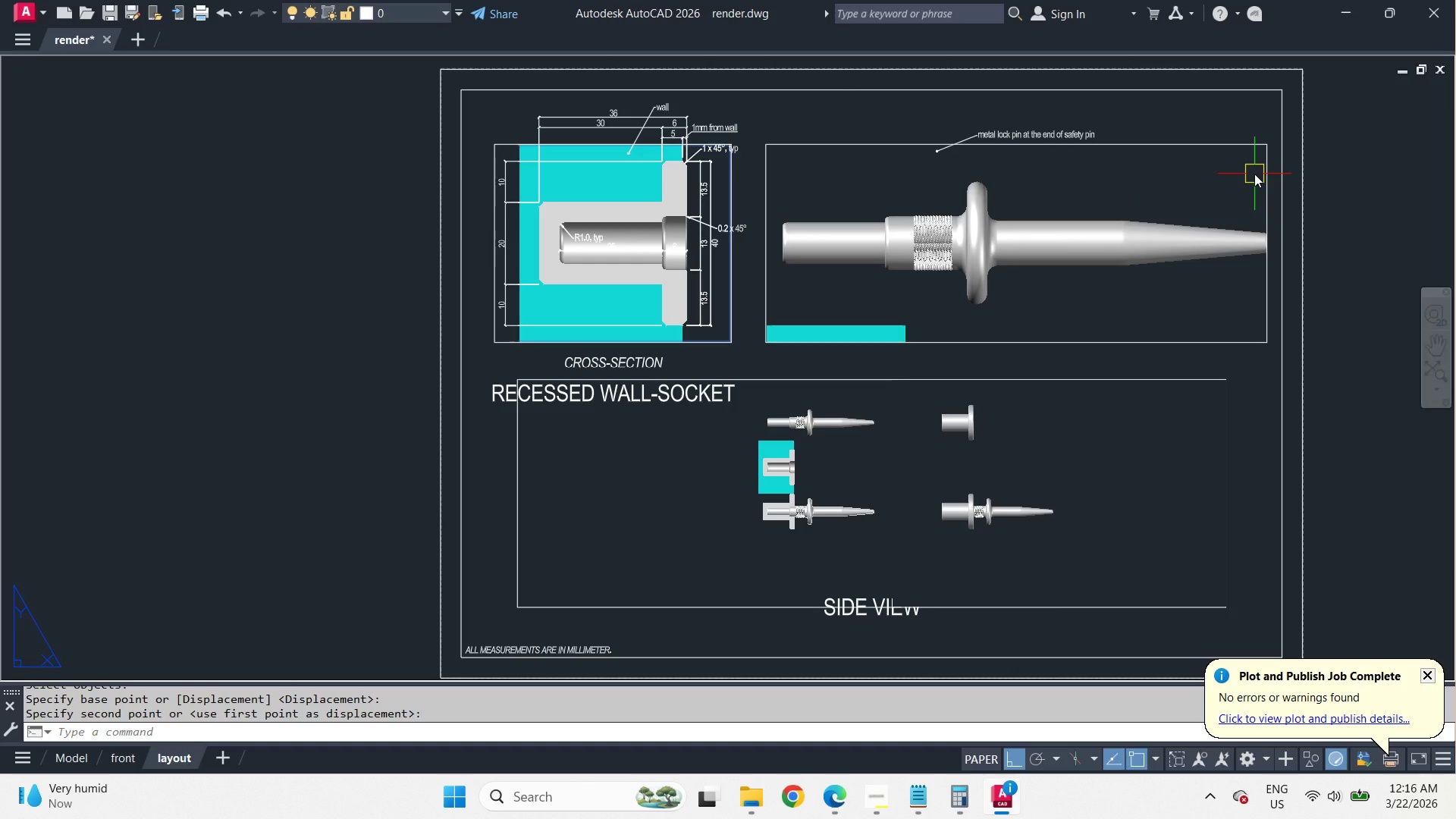 
key(S)
 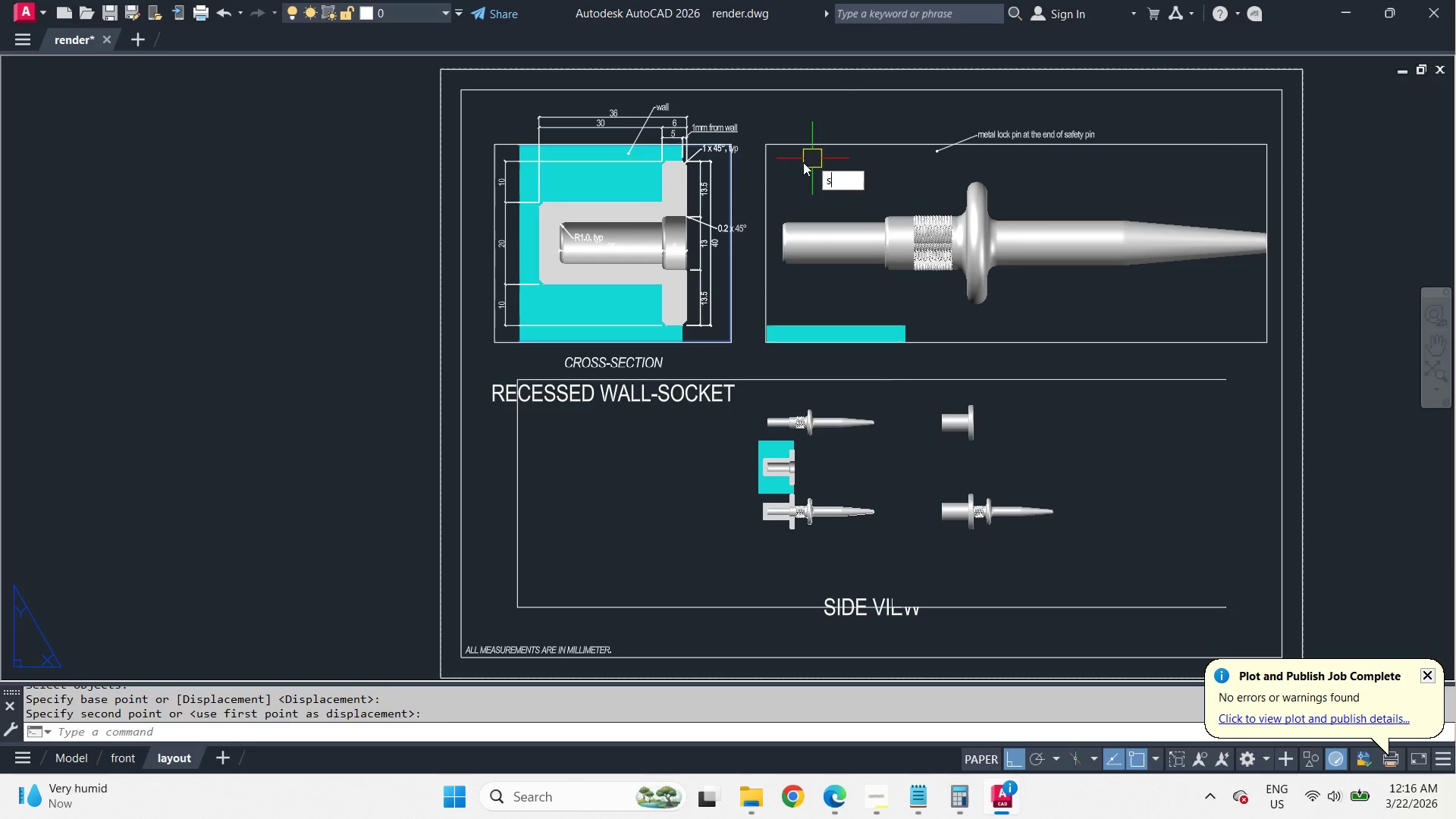 
key(Space)
 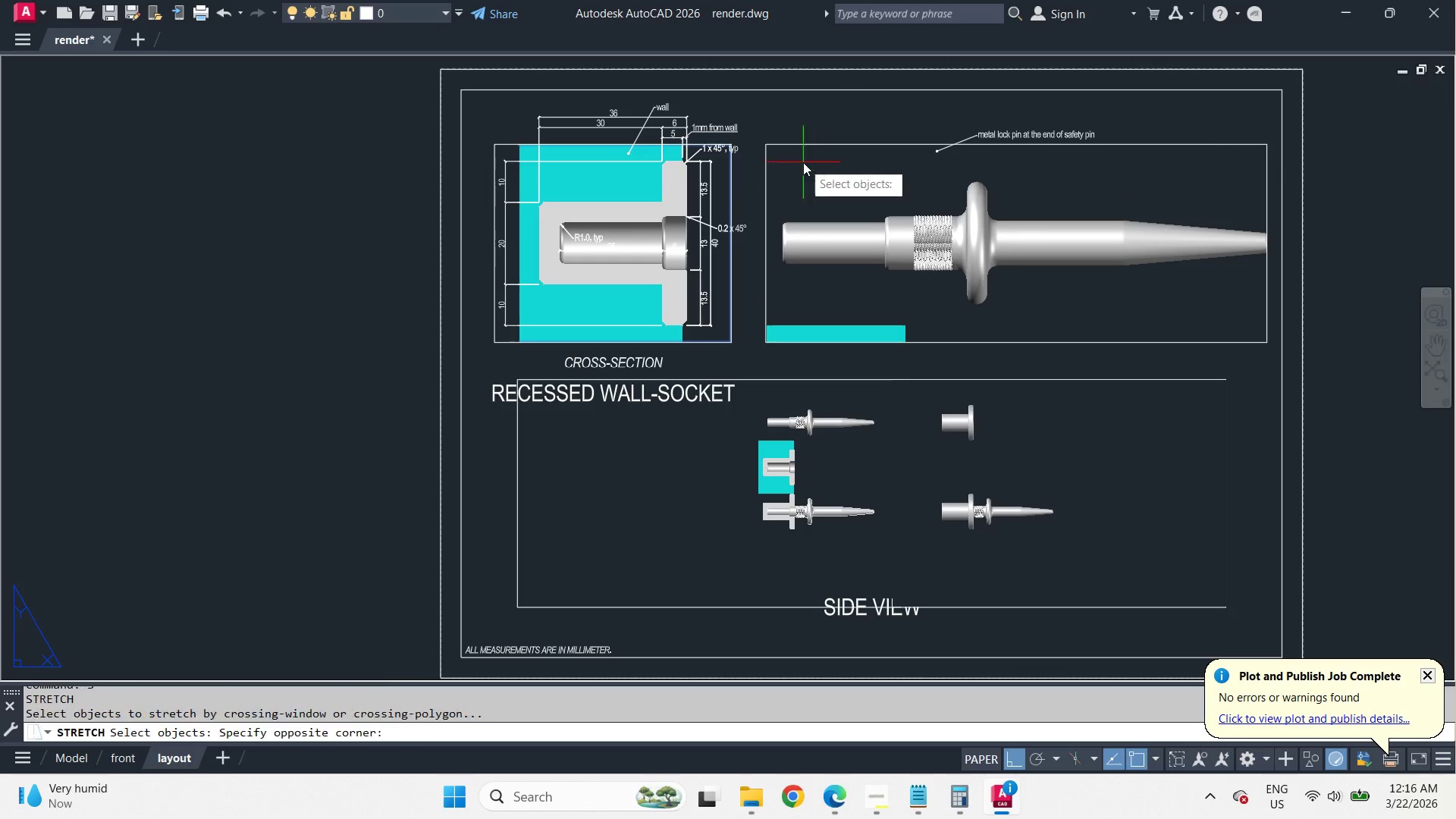 
left_click_drag(start_coordinate=[803, 162], to_coordinate=[799, 161])
 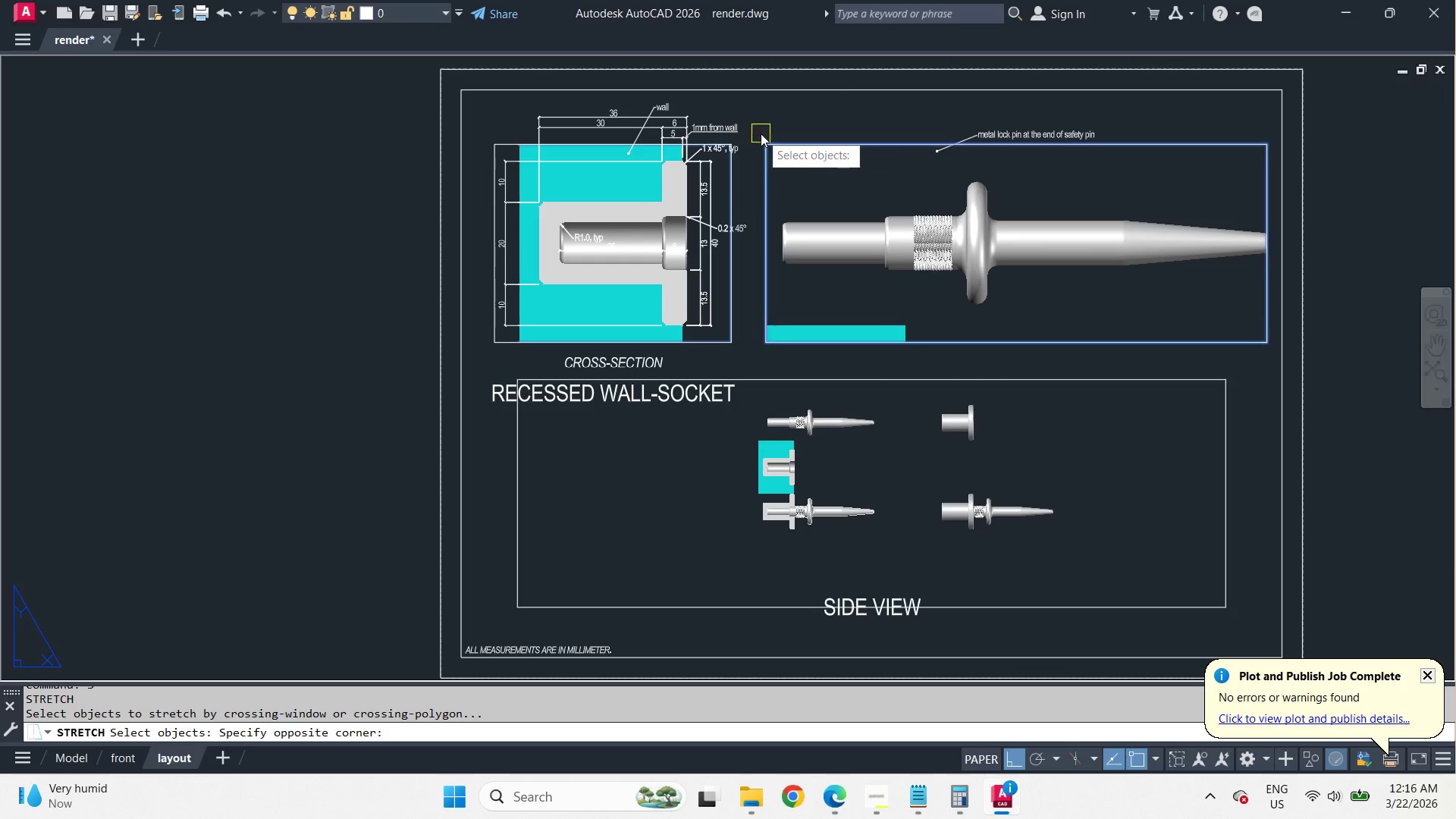 
key(Space)
 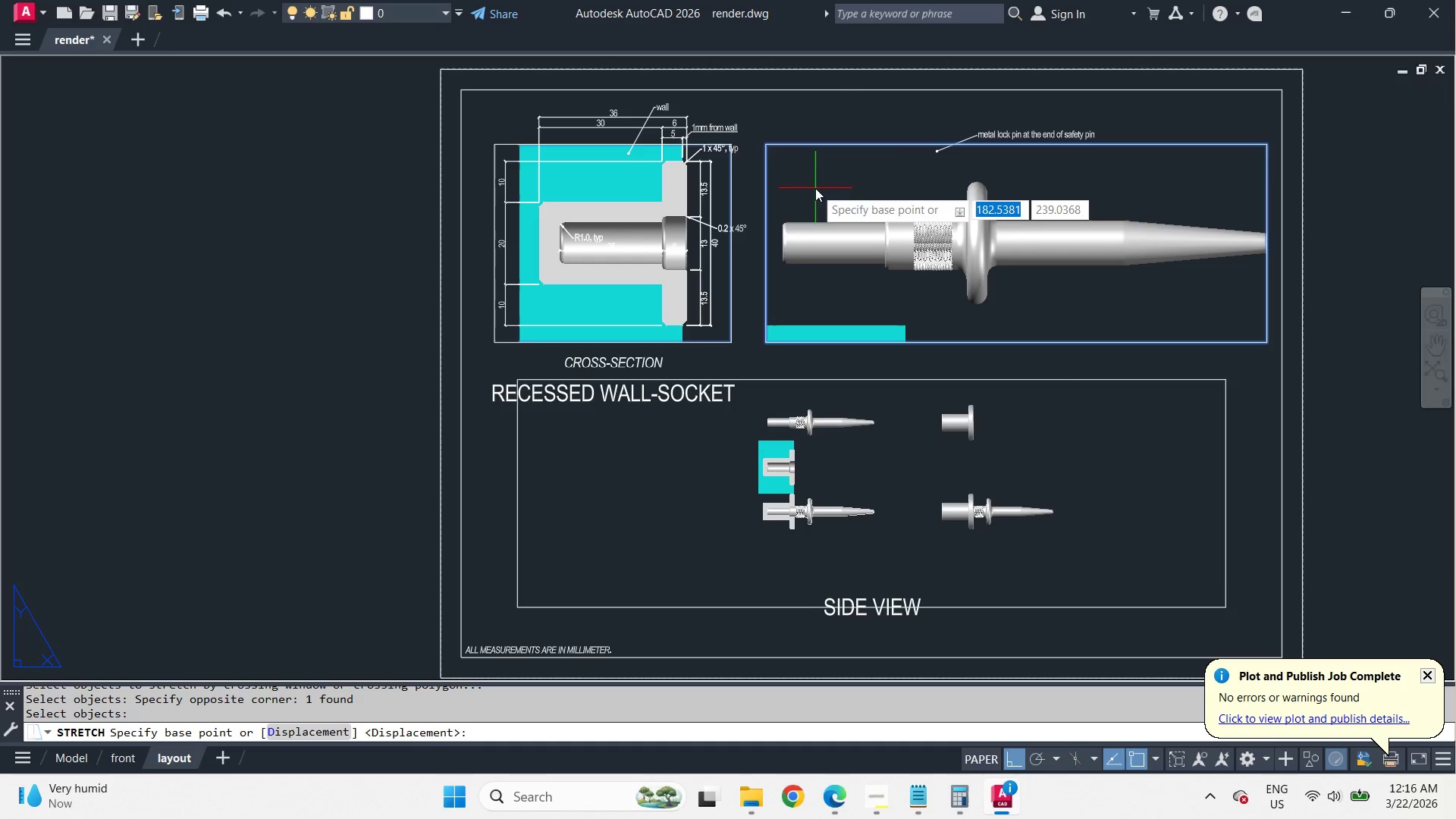 
left_click([815, 188])
 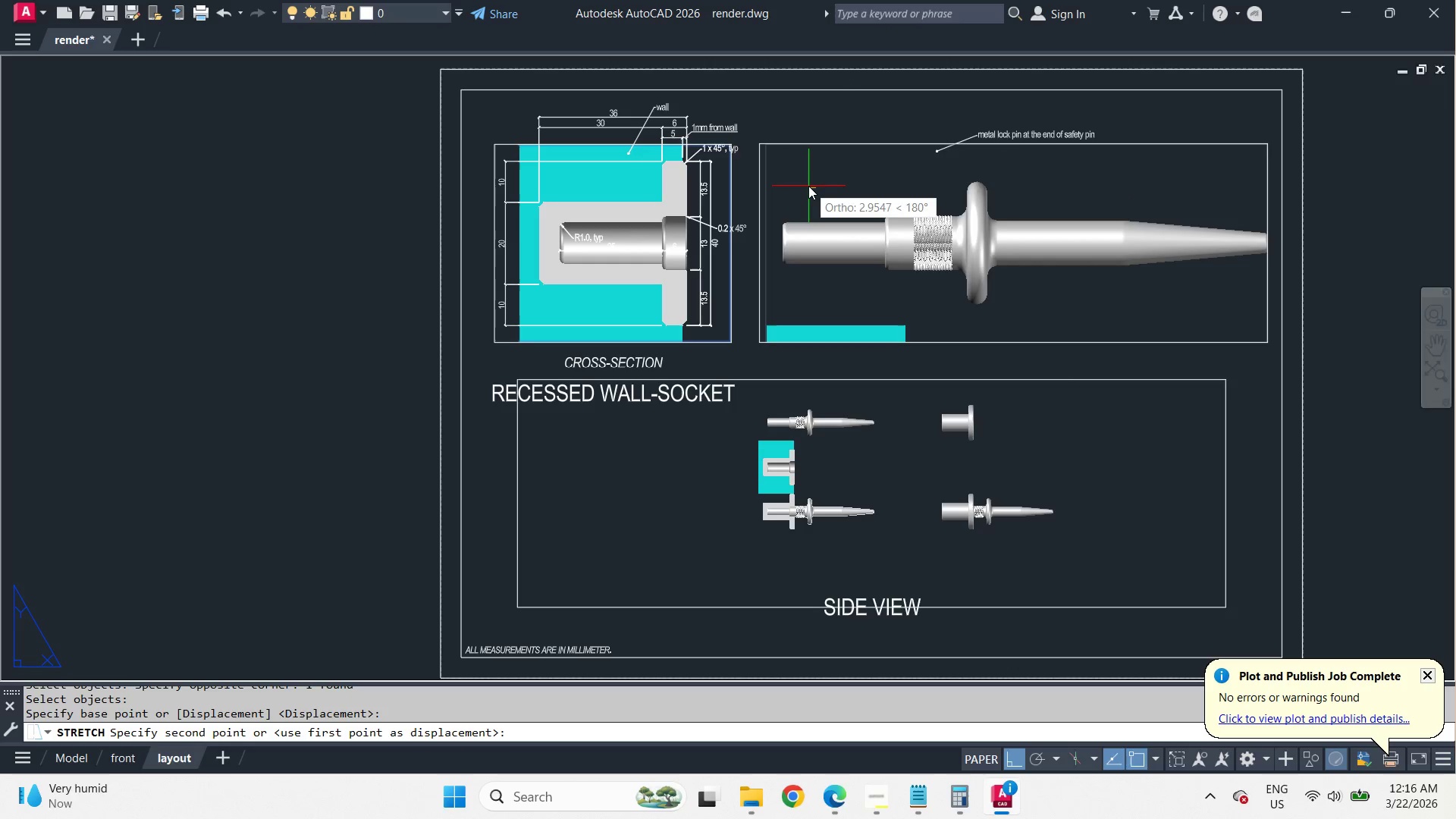 
left_click([808, 186])
 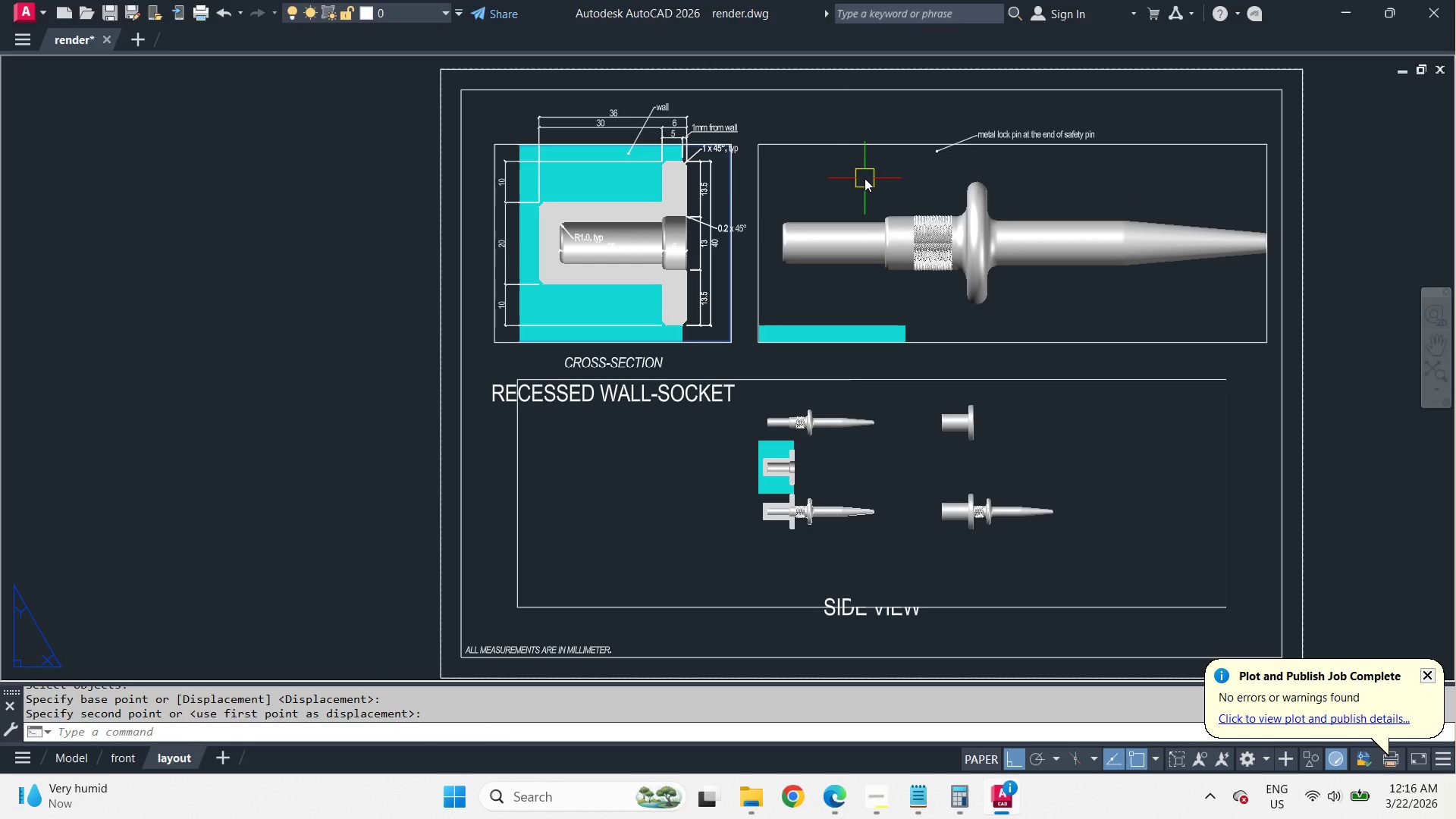 
wait(14.16)
 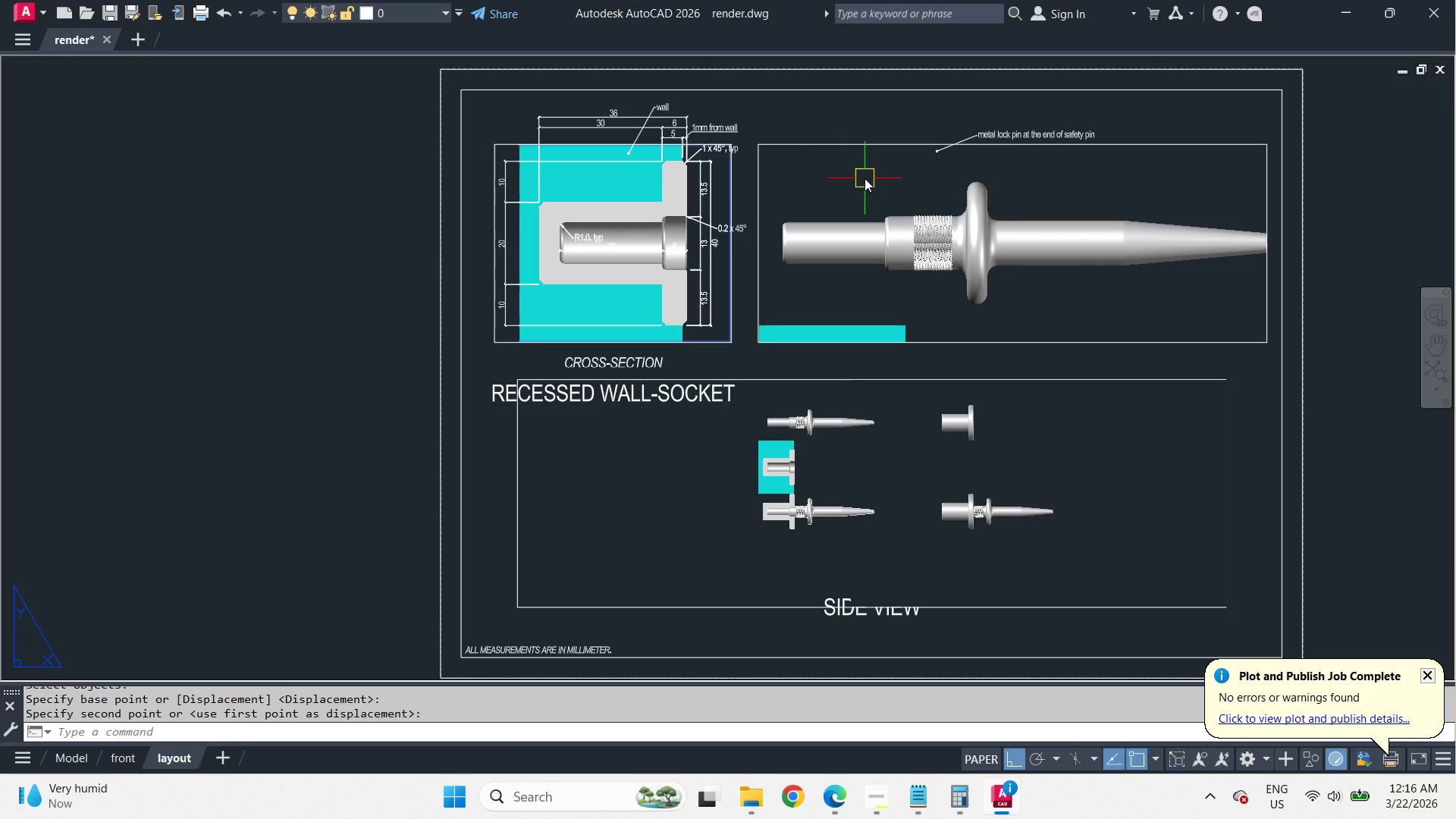 
double_click([864, 178])
 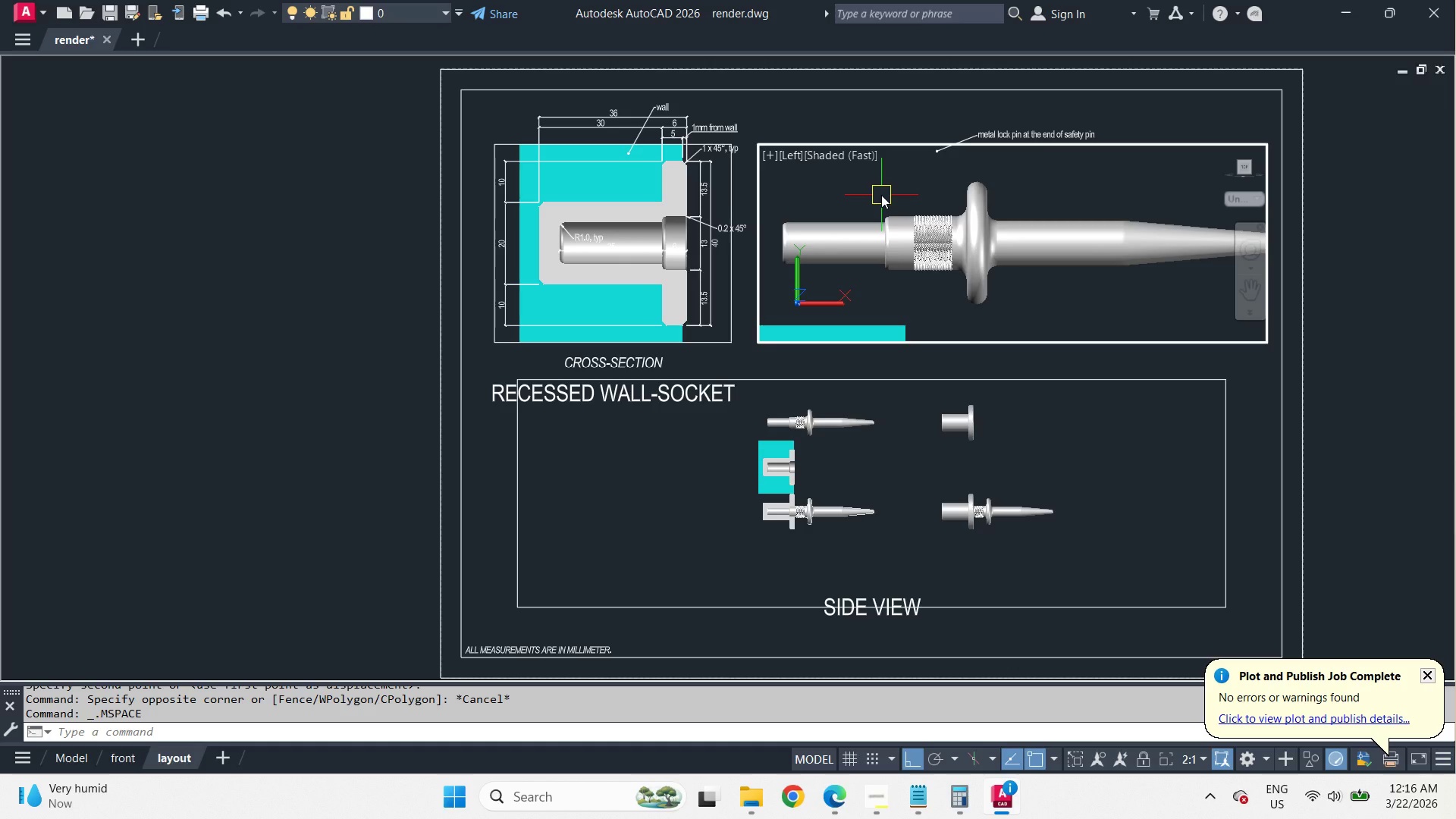 
wait(11.55)
 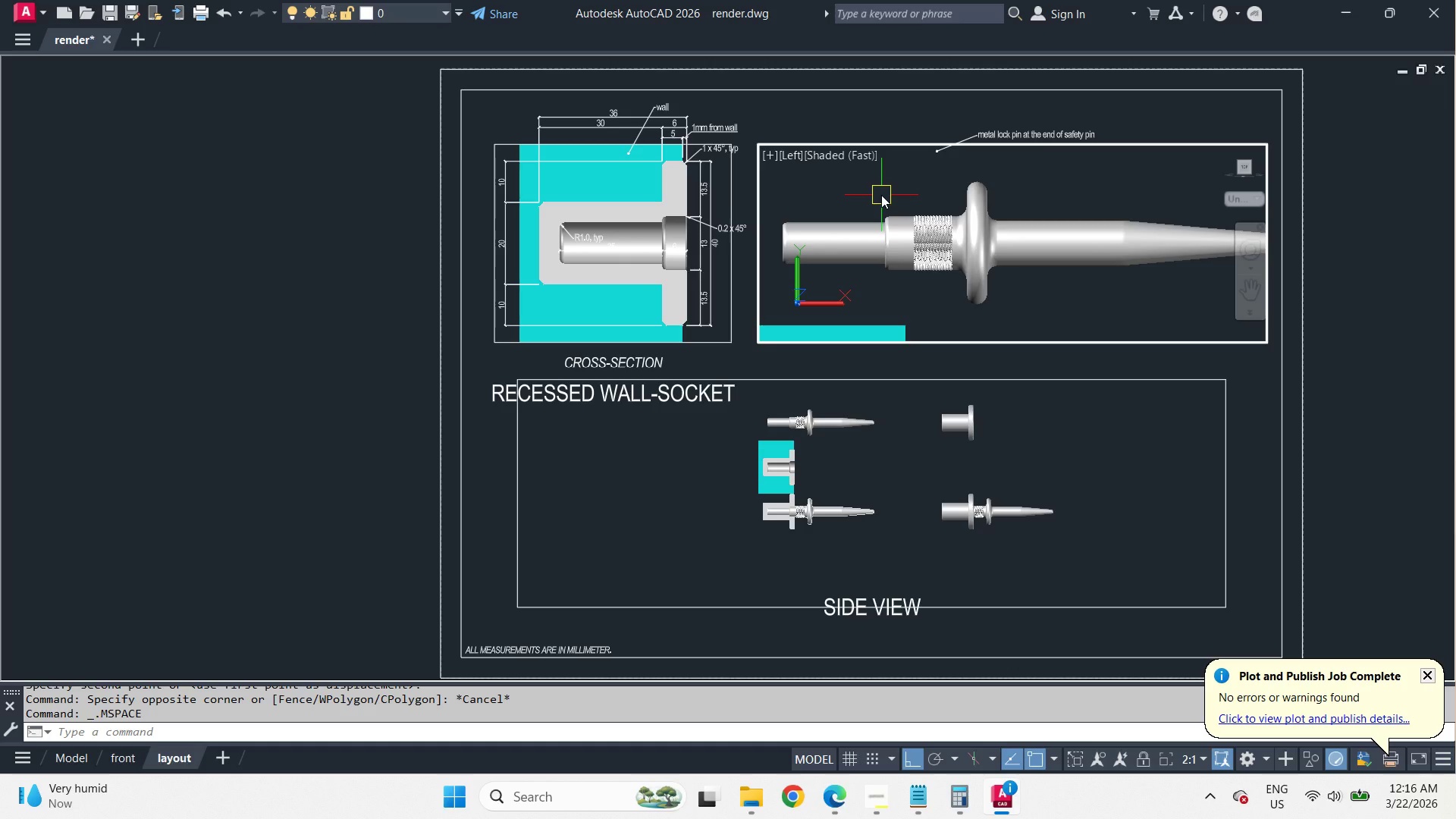 
double_click([298, 486])
 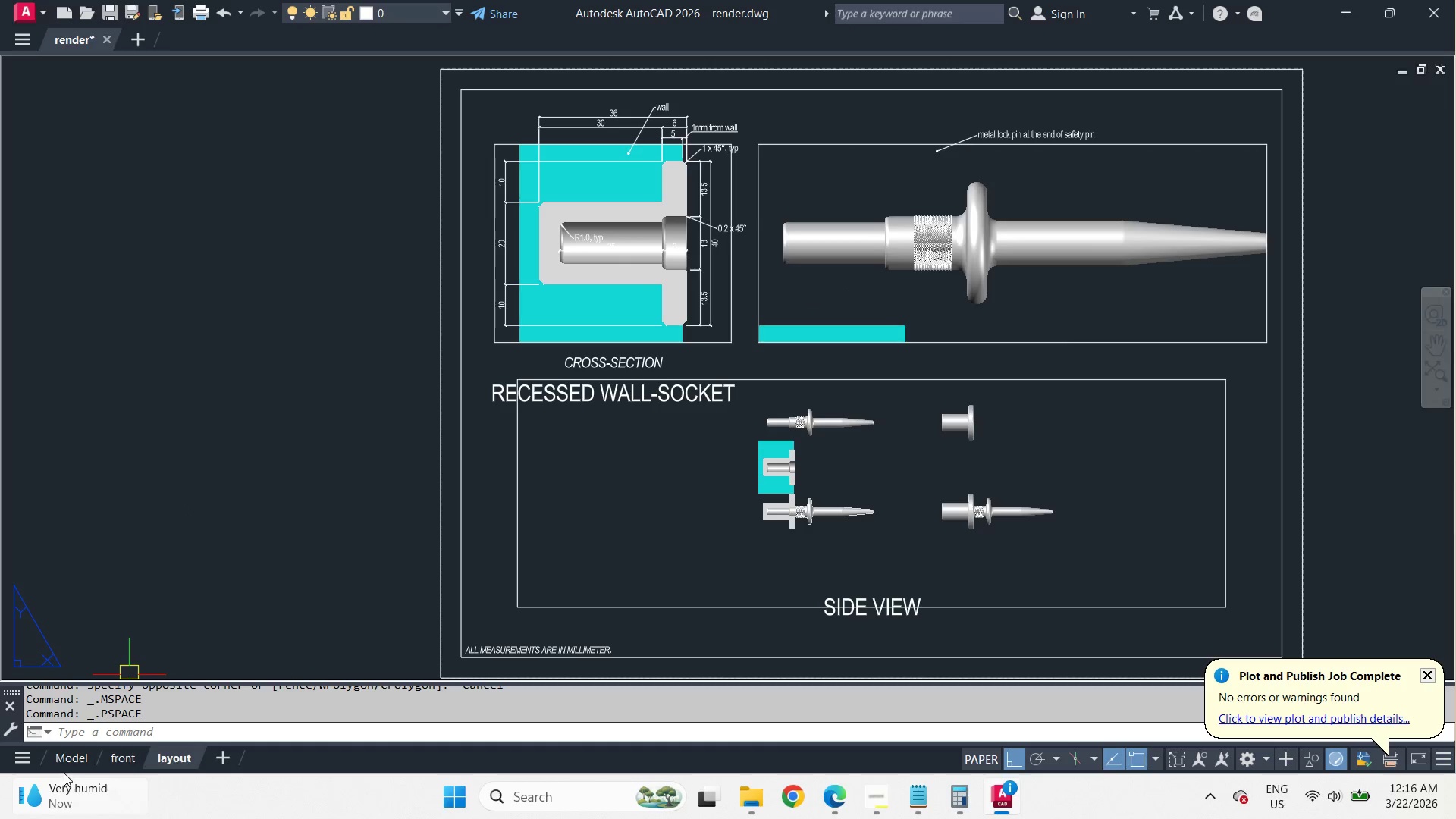 
left_click([64, 759])
 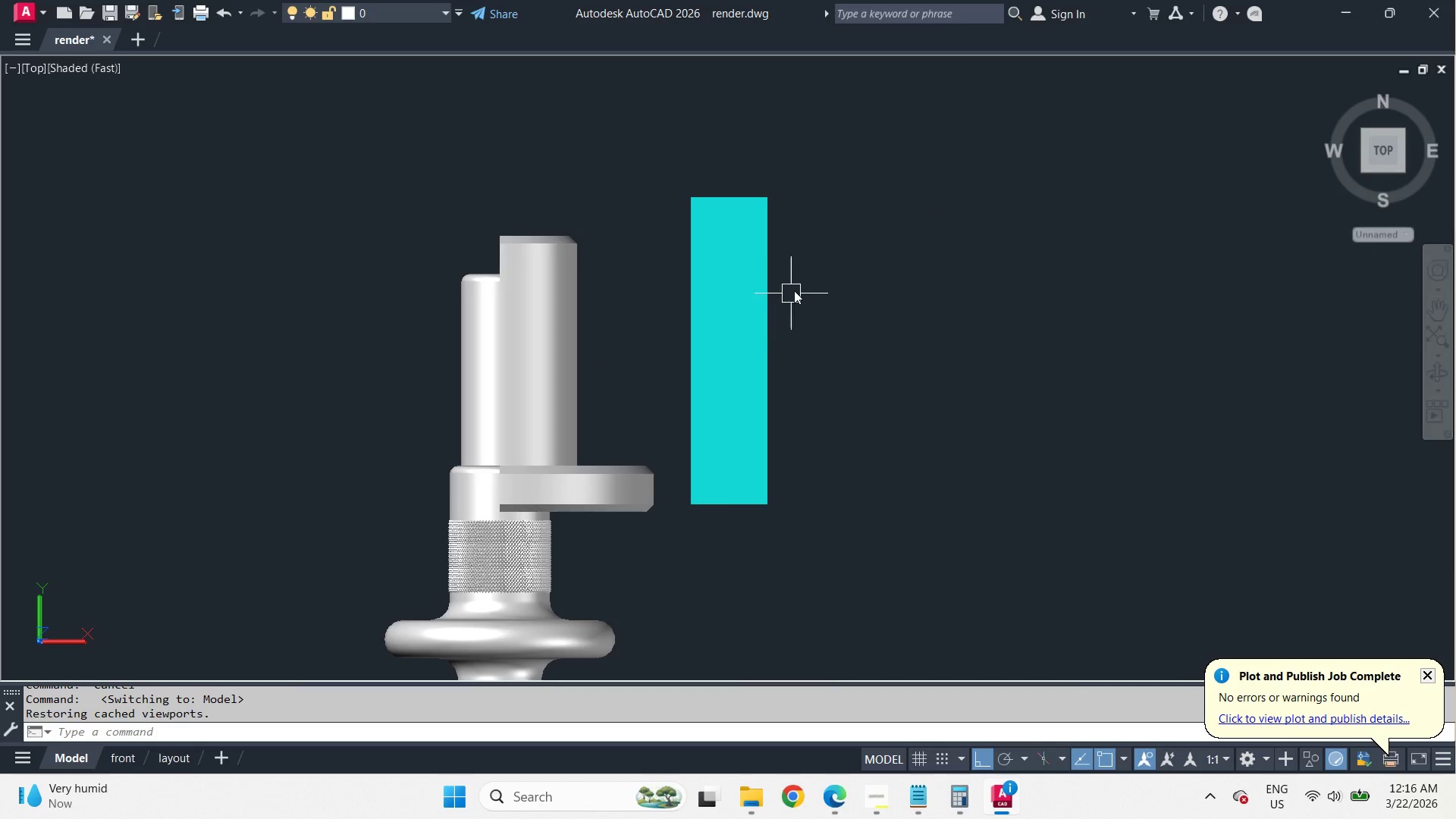 
scroll: coordinate [854, 296], scroll_direction: down, amount: 3.0
 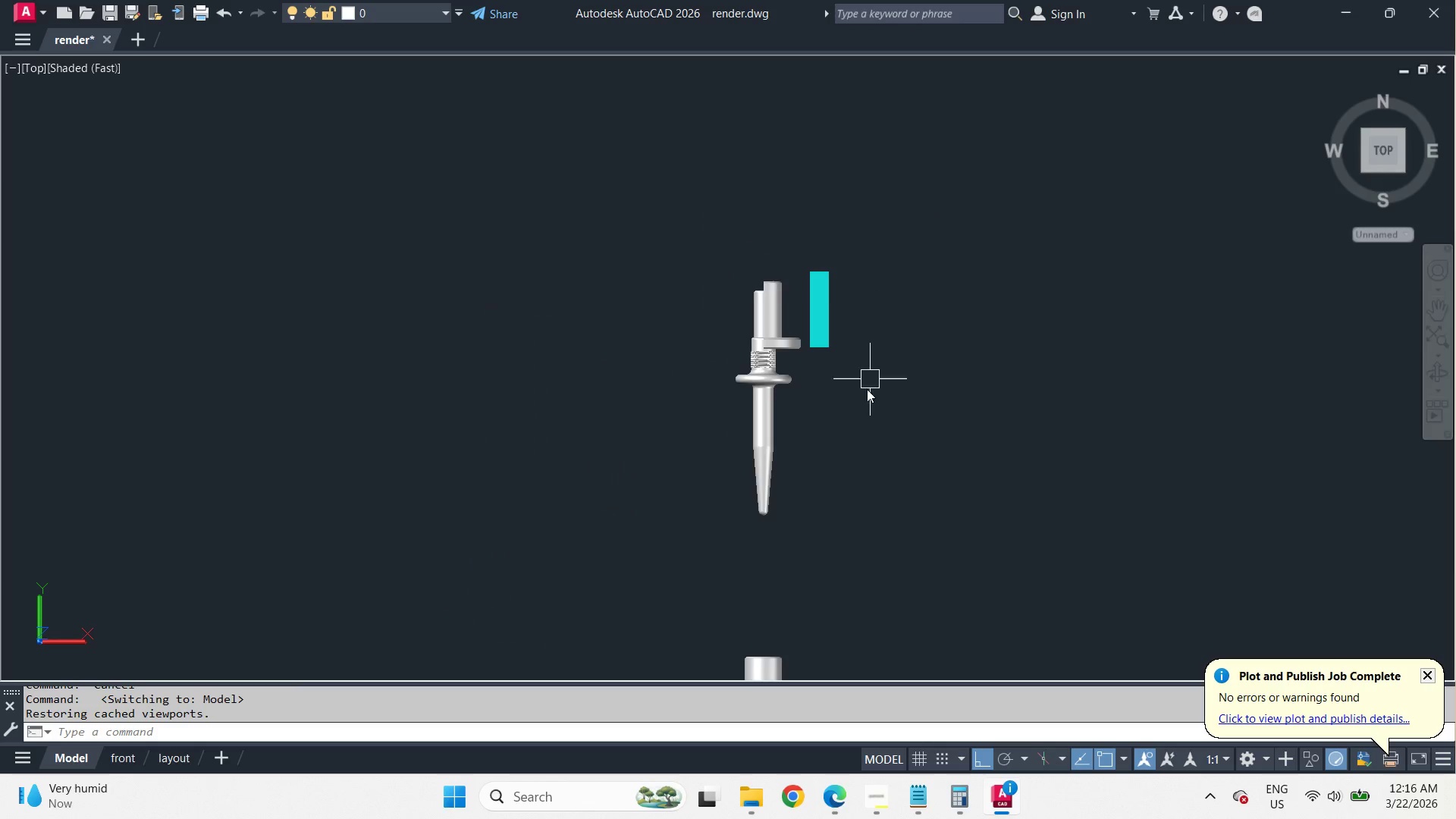 
key(Shift+ShiftLeft)
 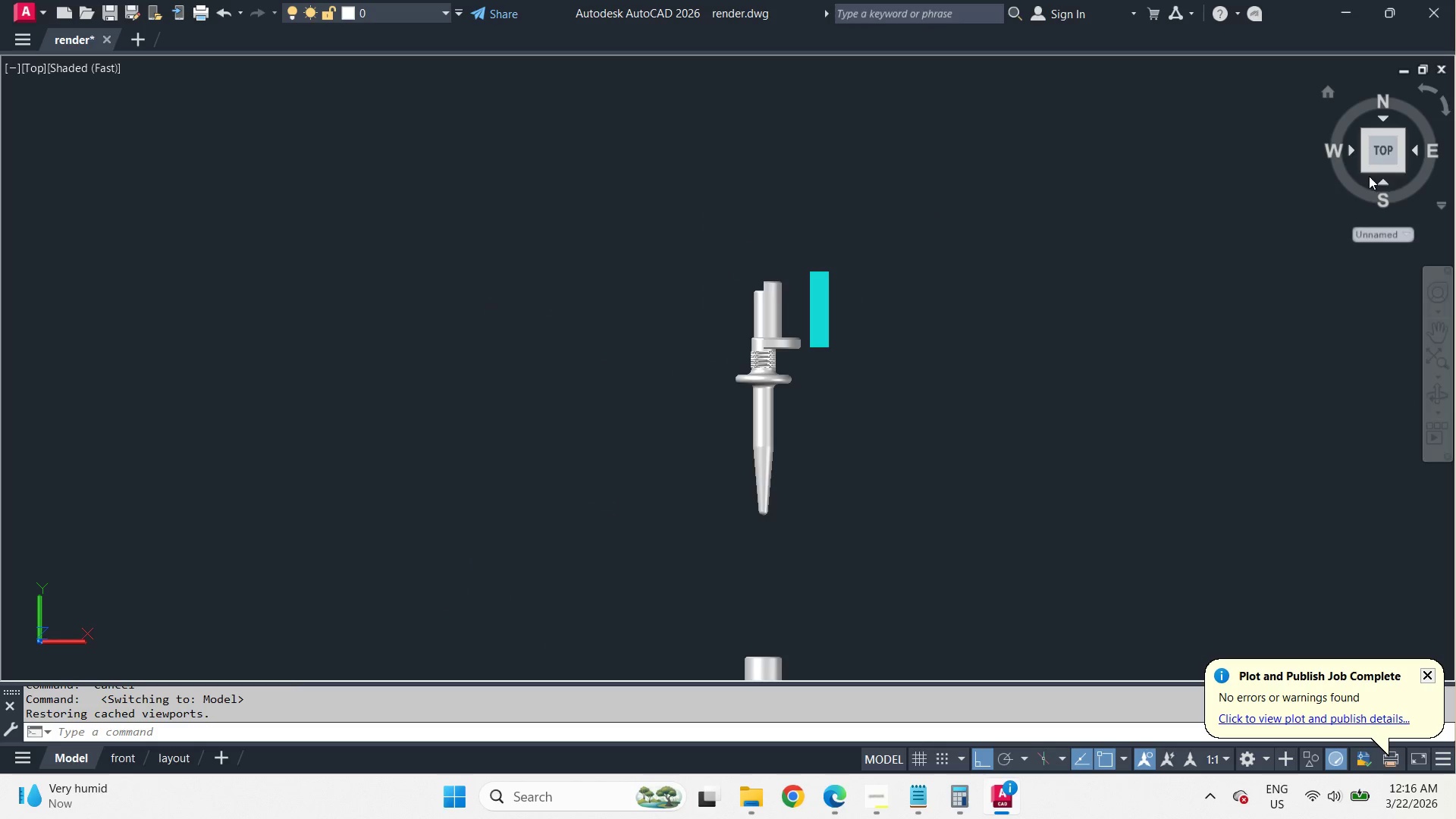 
left_click([1366, 170])
 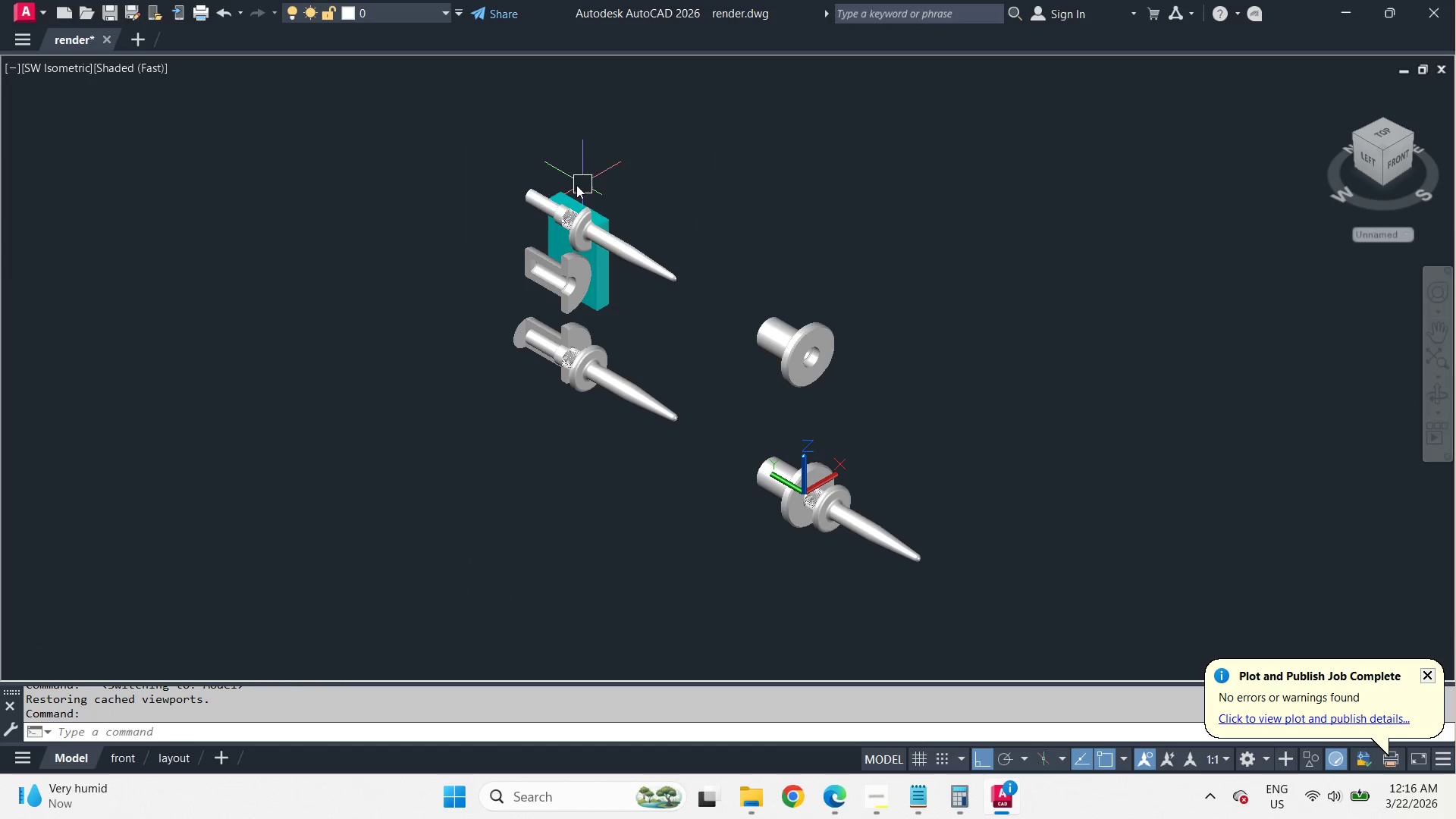 
scroll: coordinate [597, 215], scroll_direction: up, amount: 5.0
 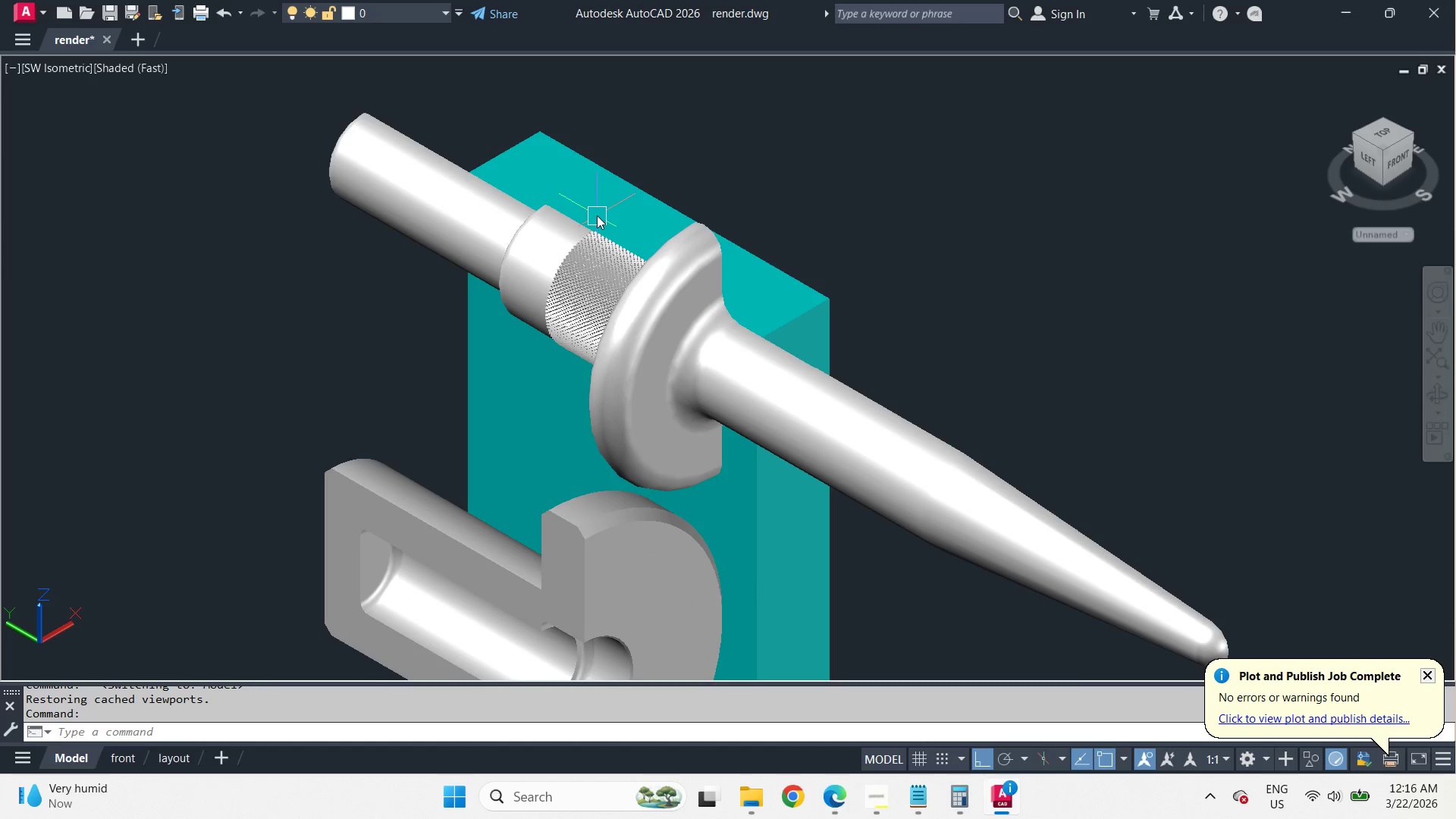 
hold_key(key=ControlLeft, duration=0.92)
left_click([586, 200])
 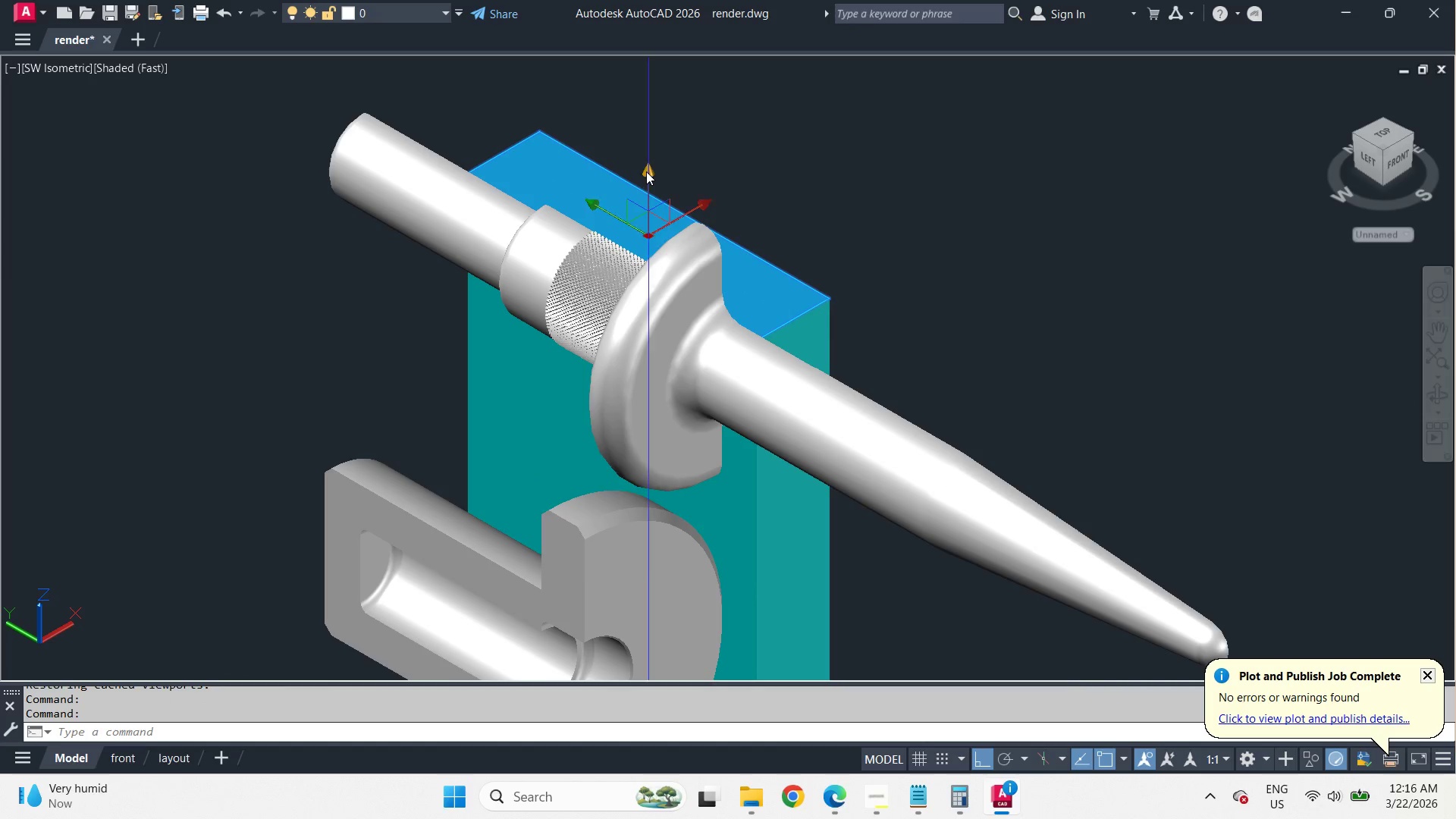 
left_click_drag(start_coordinate=[646, 171], to_coordinate=[648, 234])
 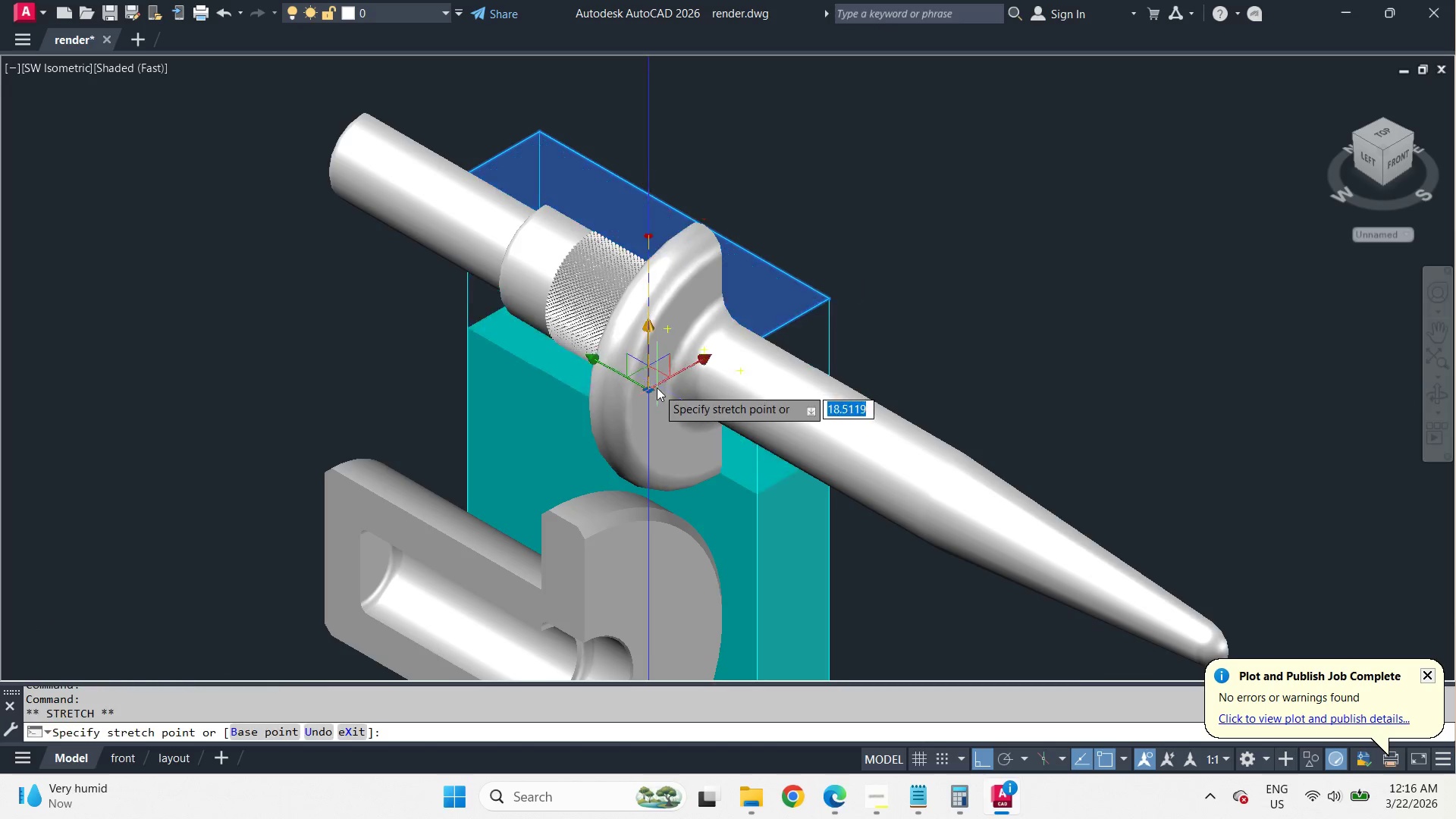 
scroll: coordinate [657, 388], scroll_direction: down, amount: 4.0
 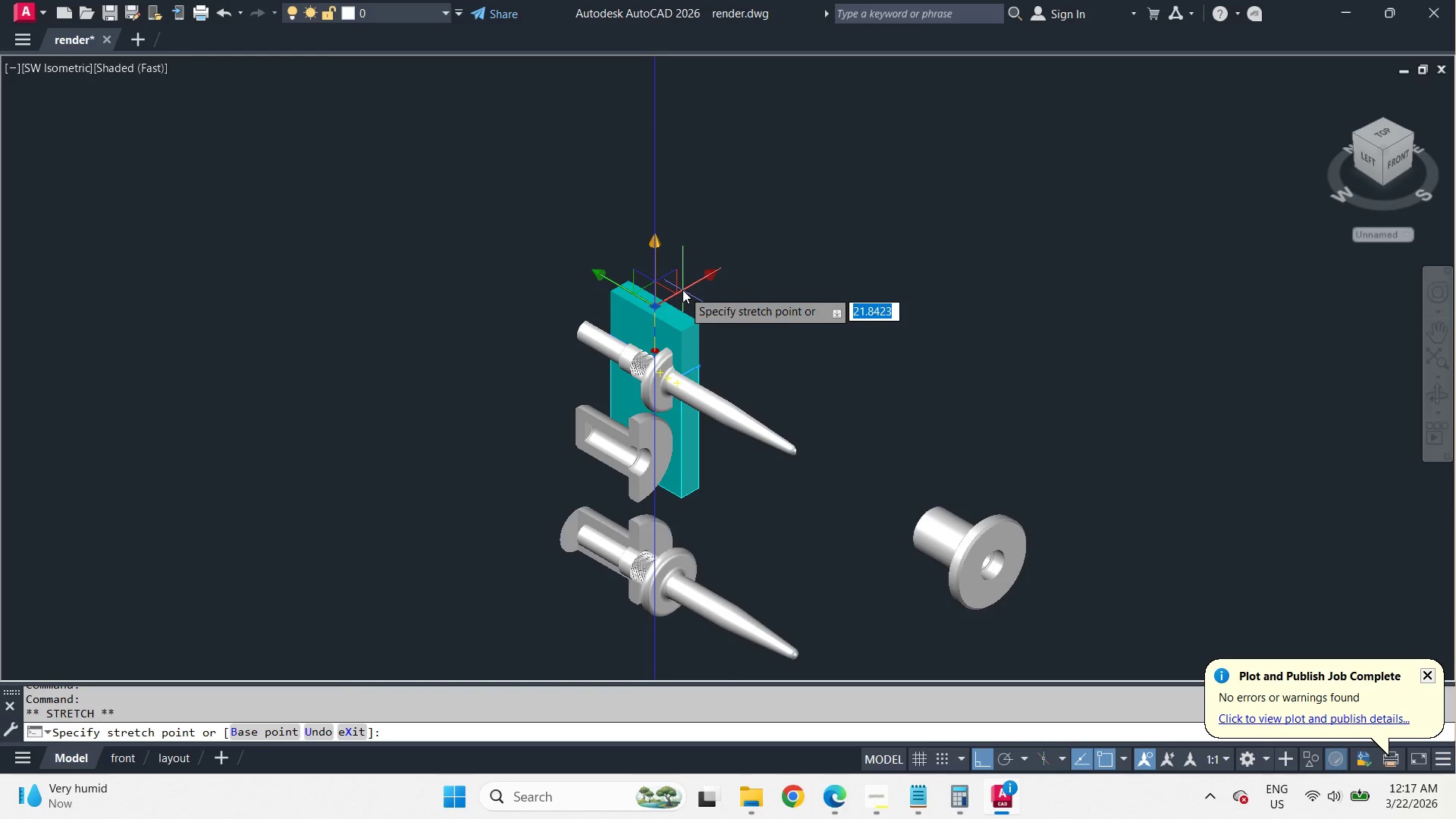 
left_click([678, 275])
 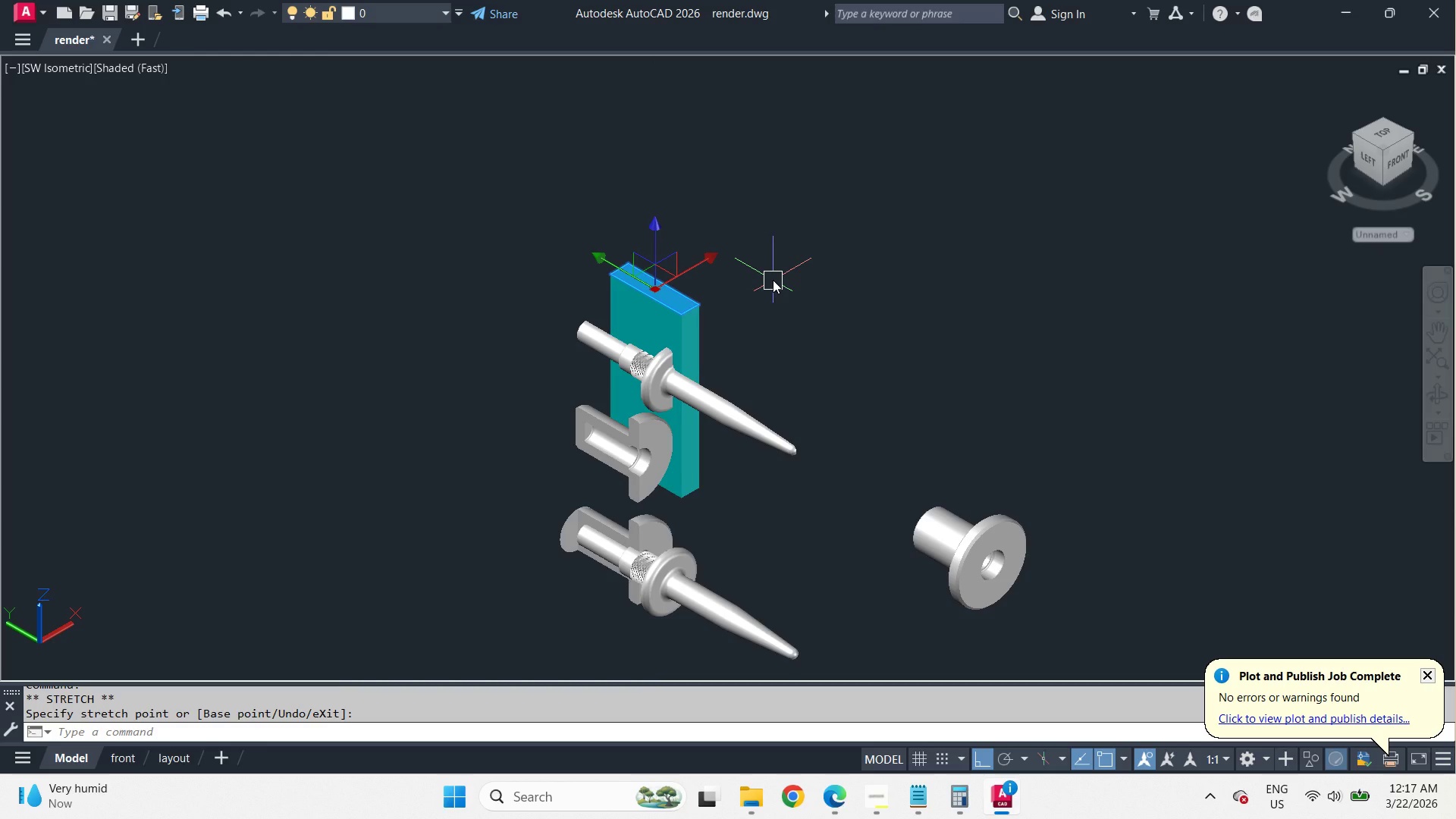 
key(Escape)
 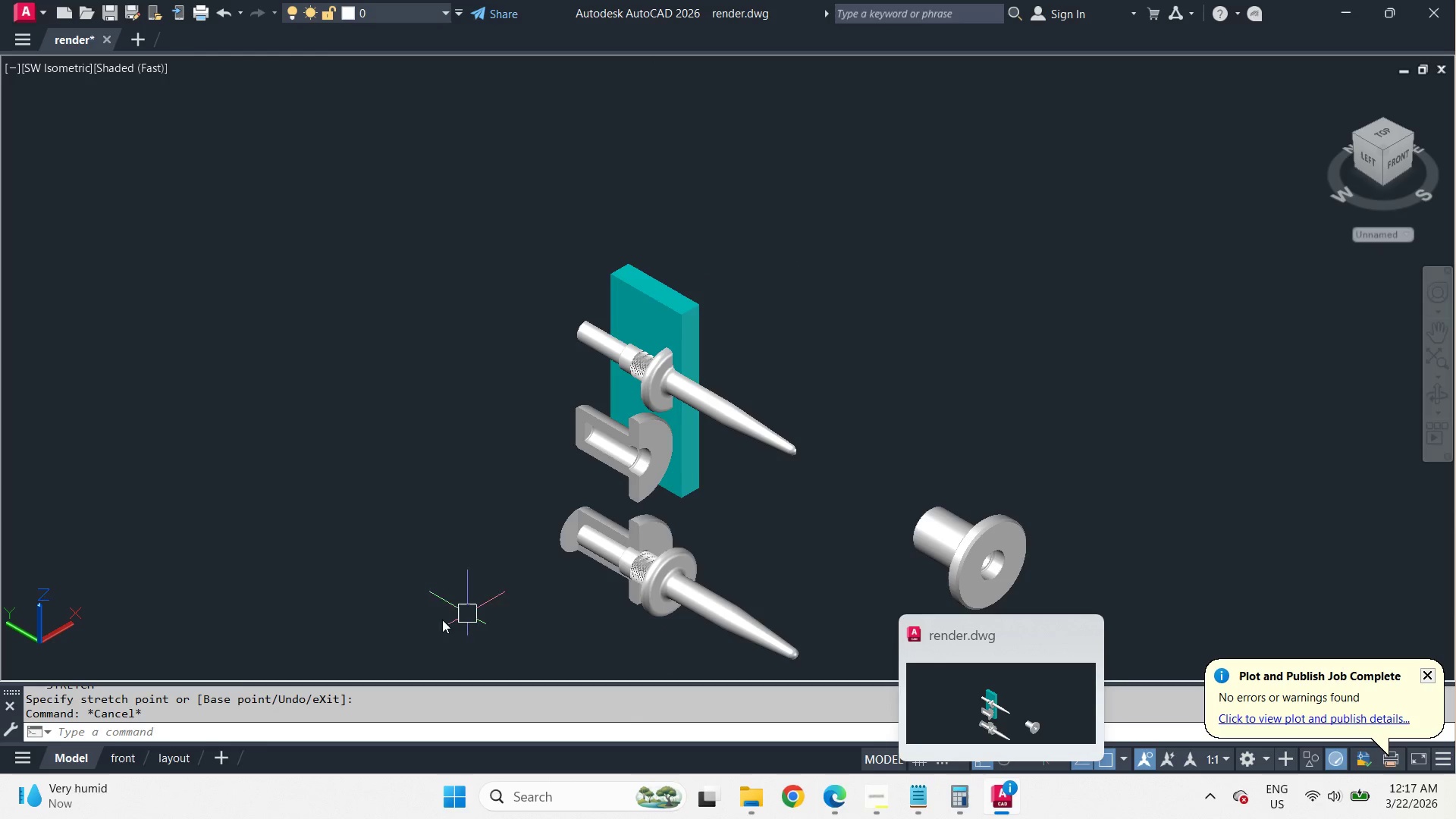 
left_click([173, 757])
 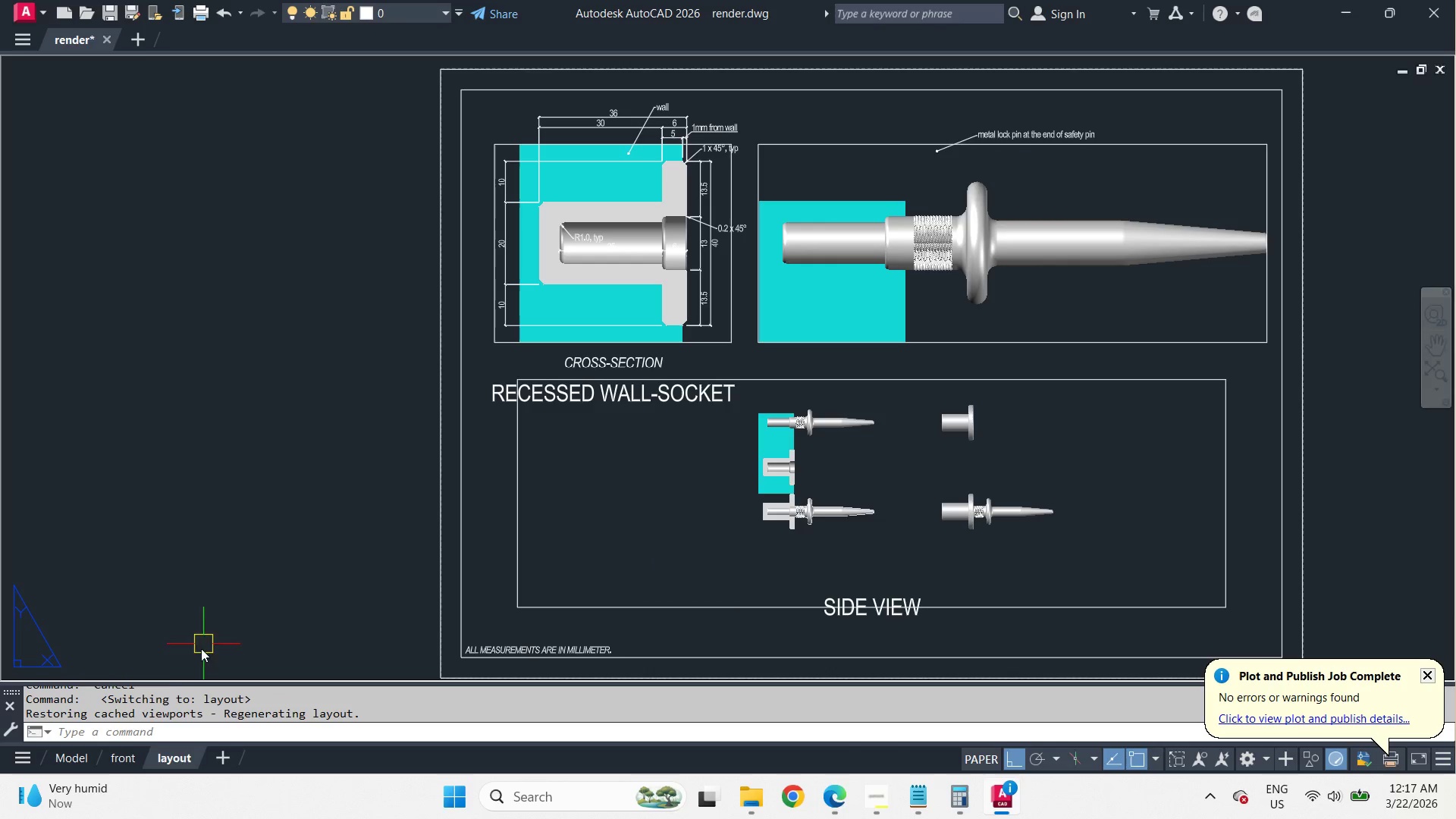 
left_click([68, 761])
 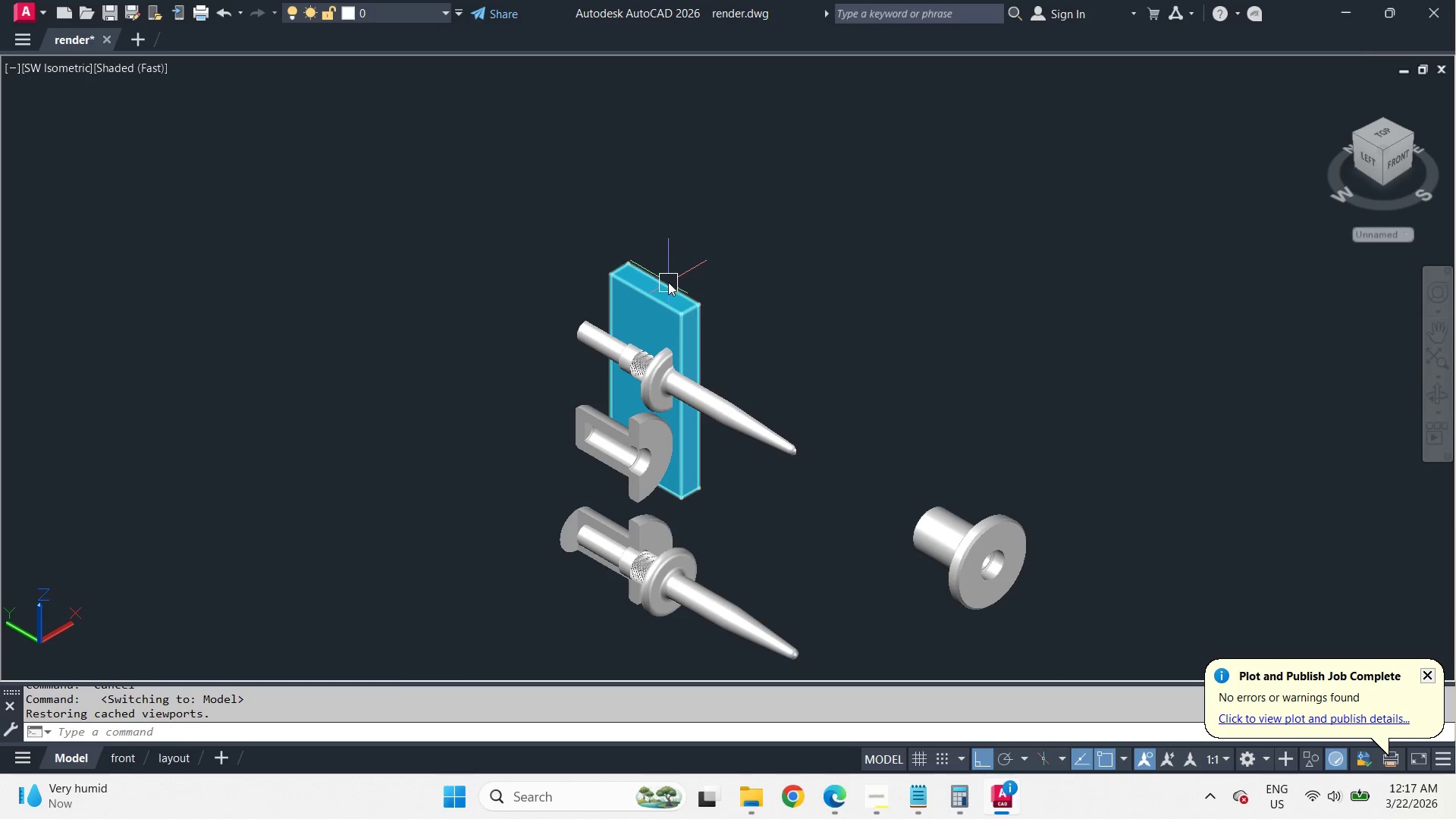 
scroll: coordinate [657, 281], scroll_direction: up, amount: 3.0
 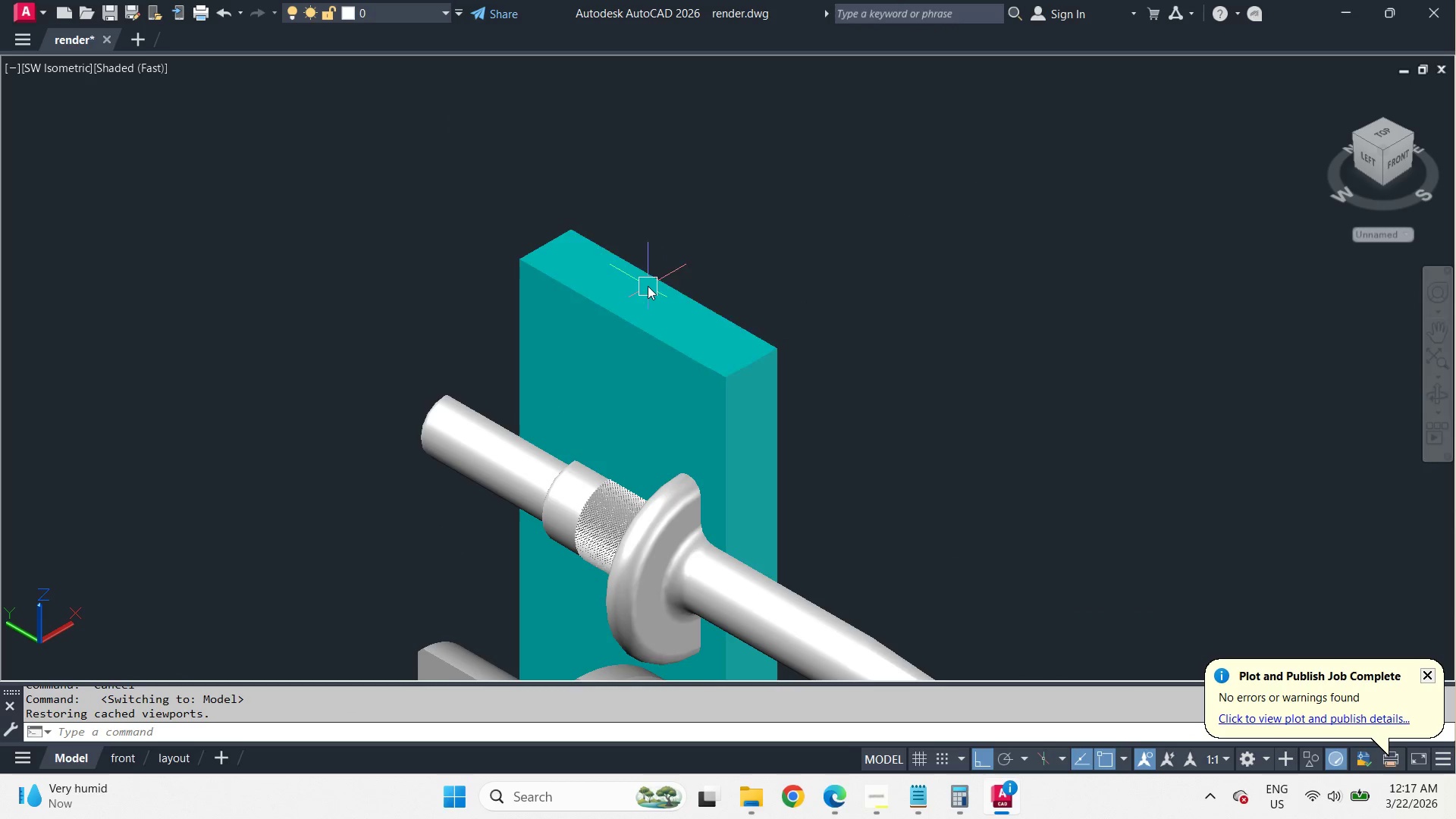 
hold_key(key=ControlLeft, duration=0.67)
left_click([640, 297])
 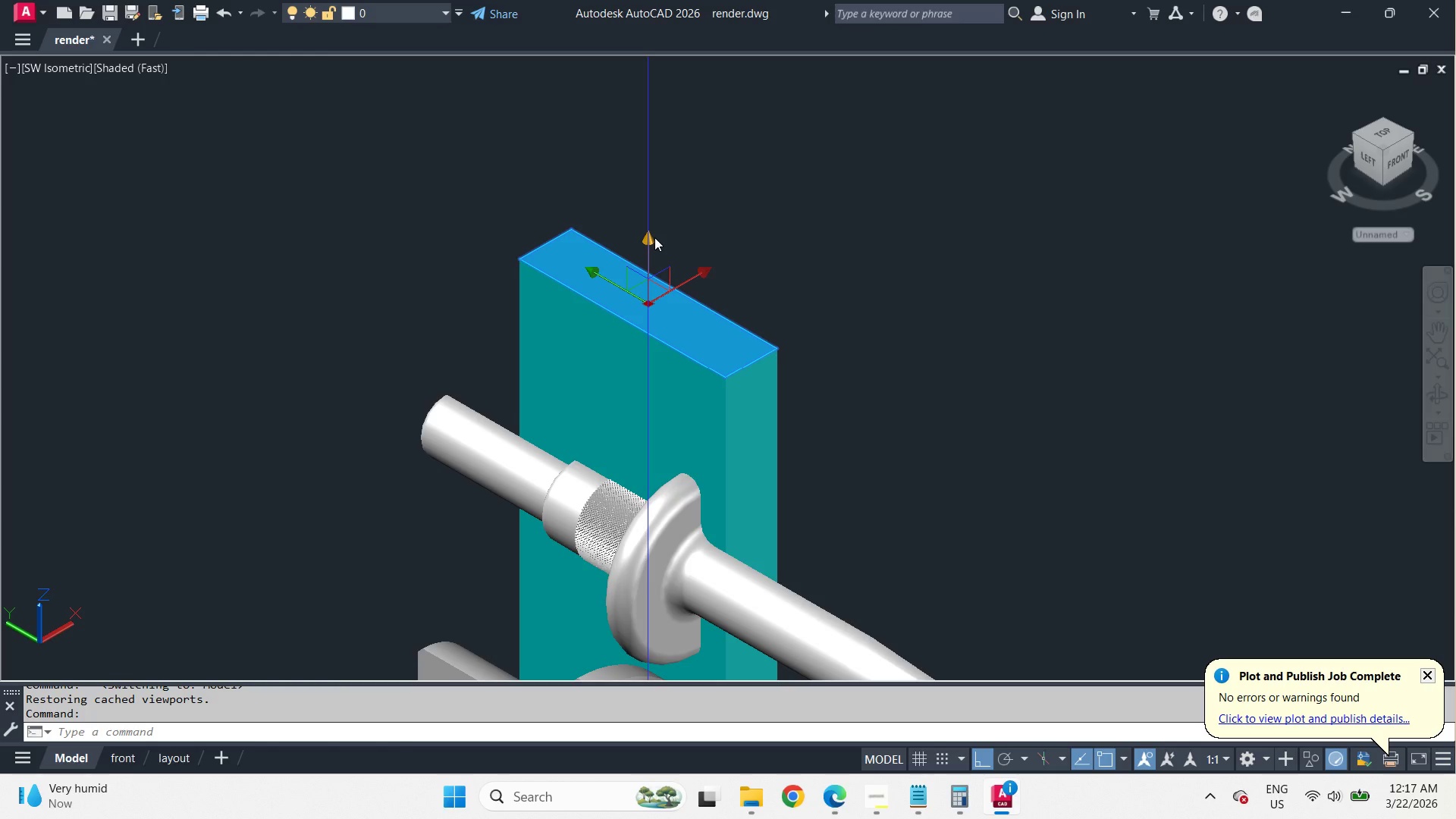 
left_click_drag(start_coordinate=[654, 237], to_coordinate=[648, 302])
 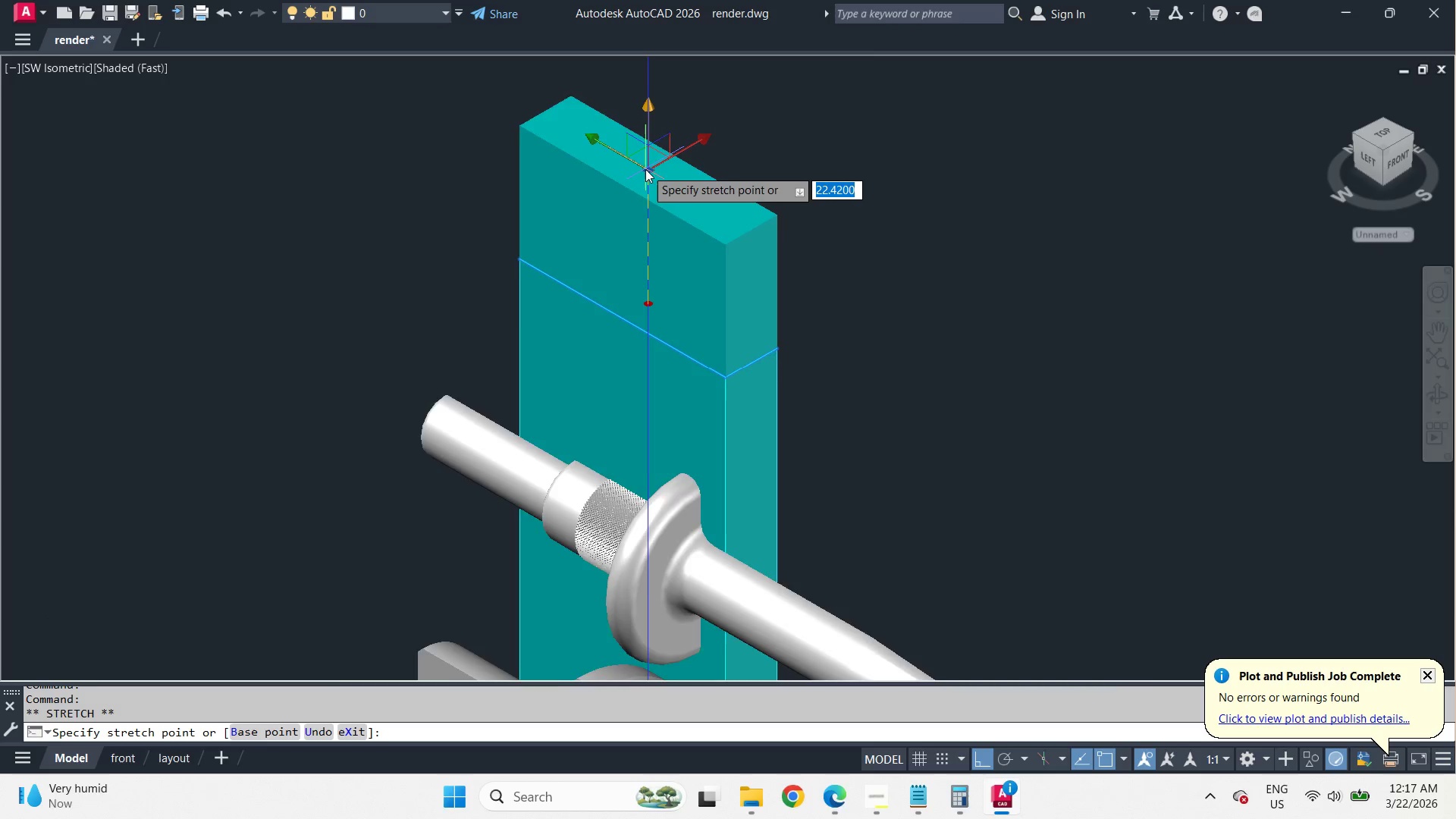 
scroll: coordinate [645, 171], scroll_direction: down, amount: 1.0
 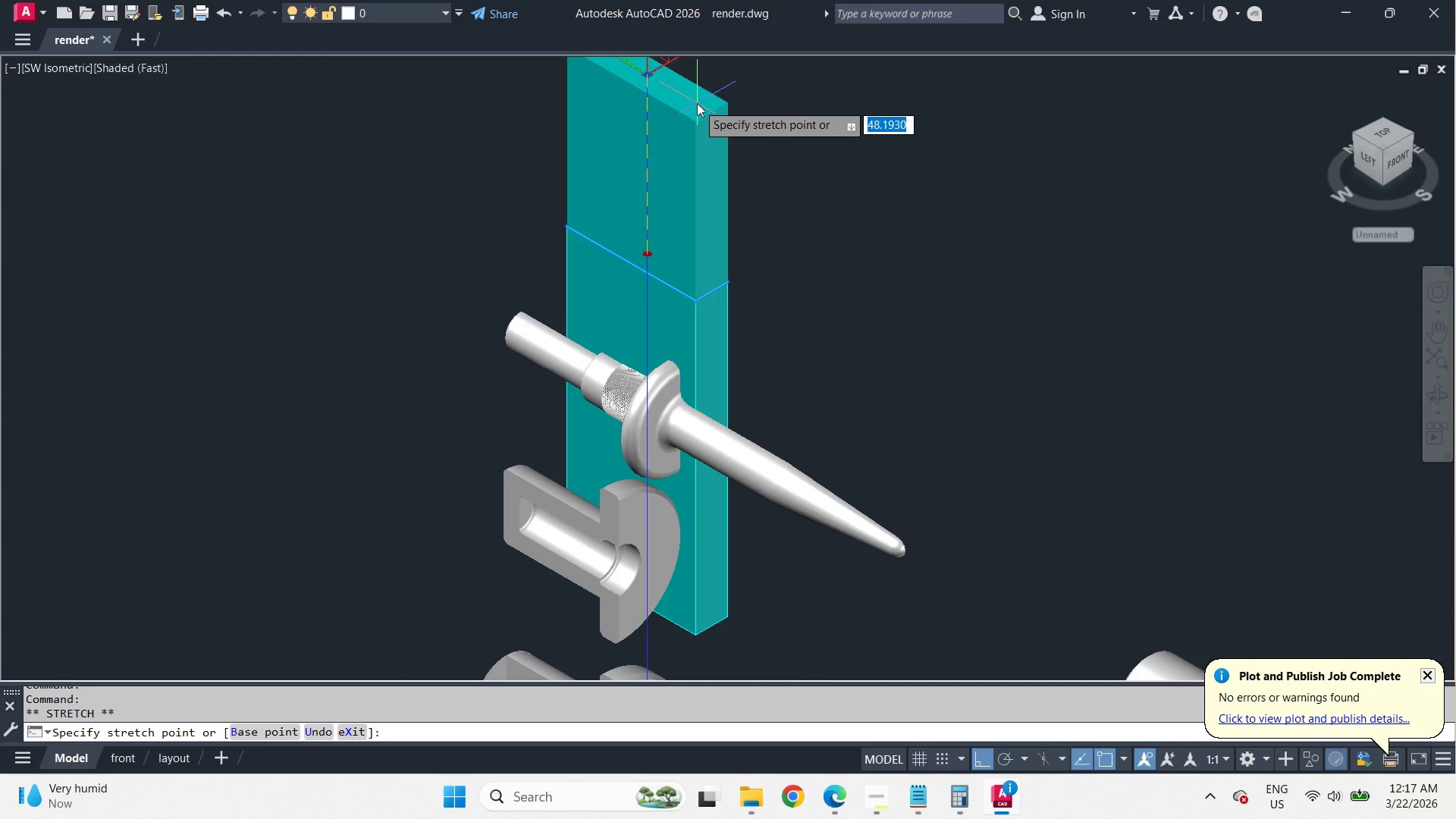 
left_click([697, 103])
 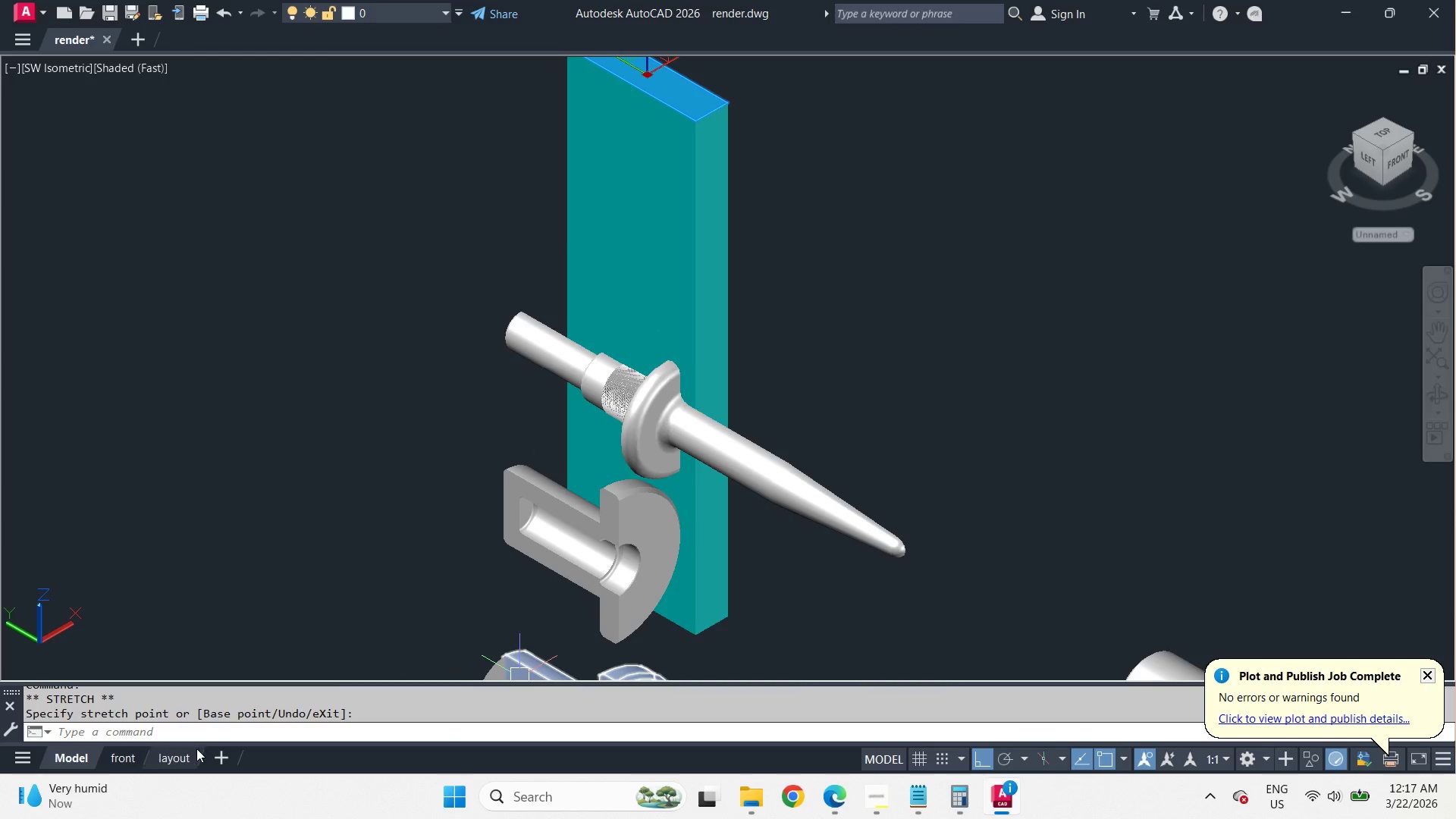 
key(Escape)
 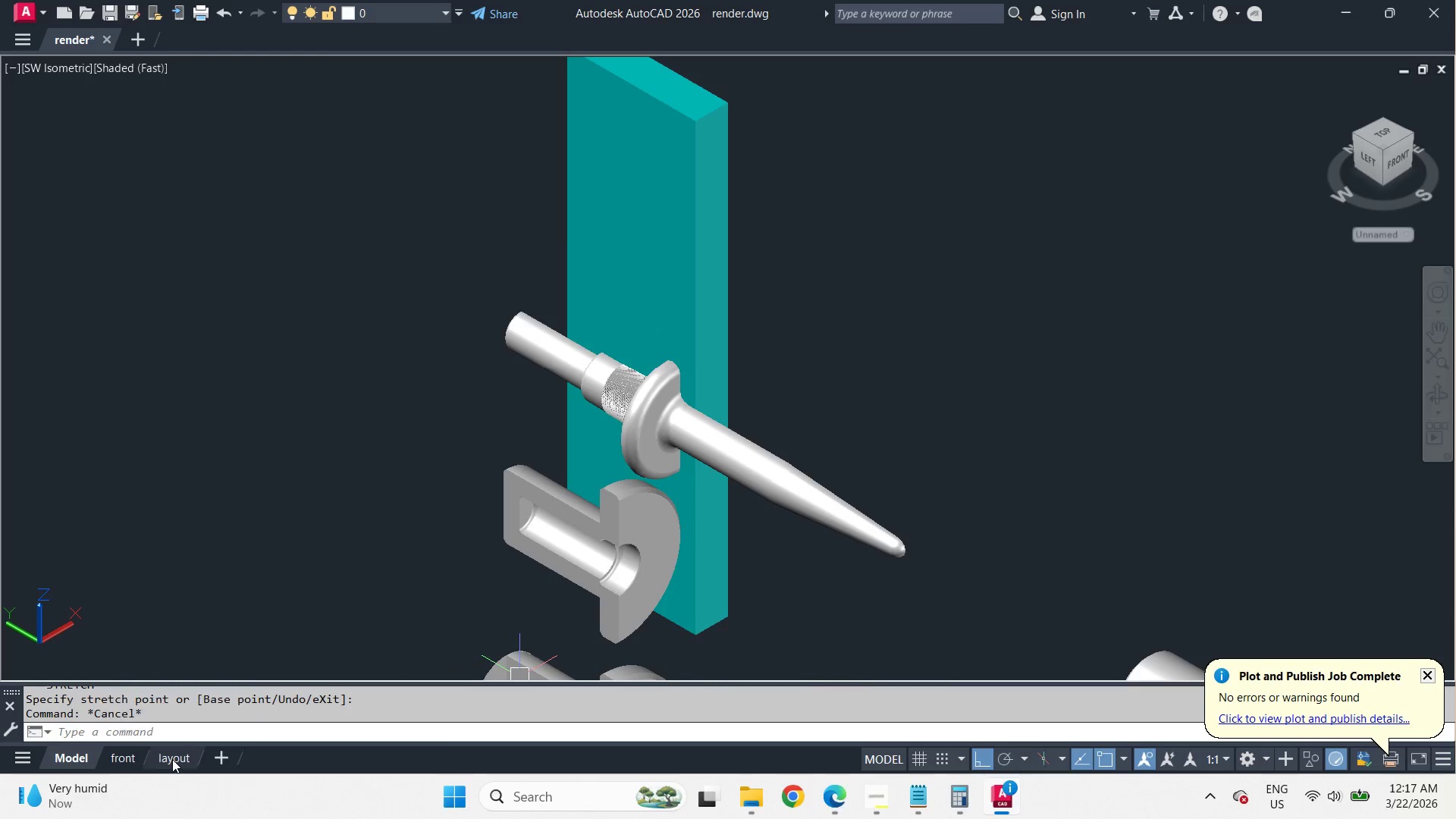 
left_click([172, 759])
 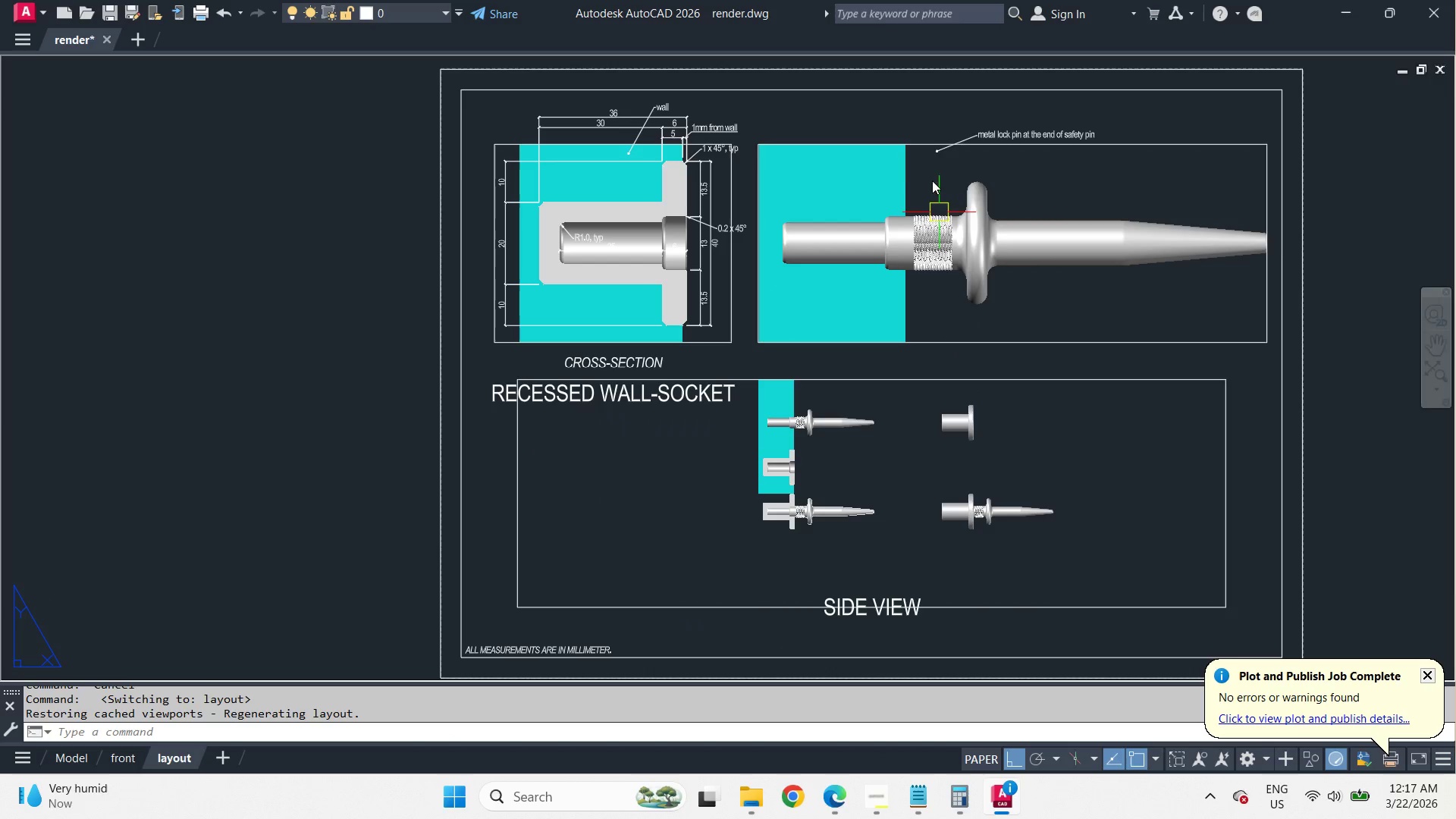 
wait(6.33)
 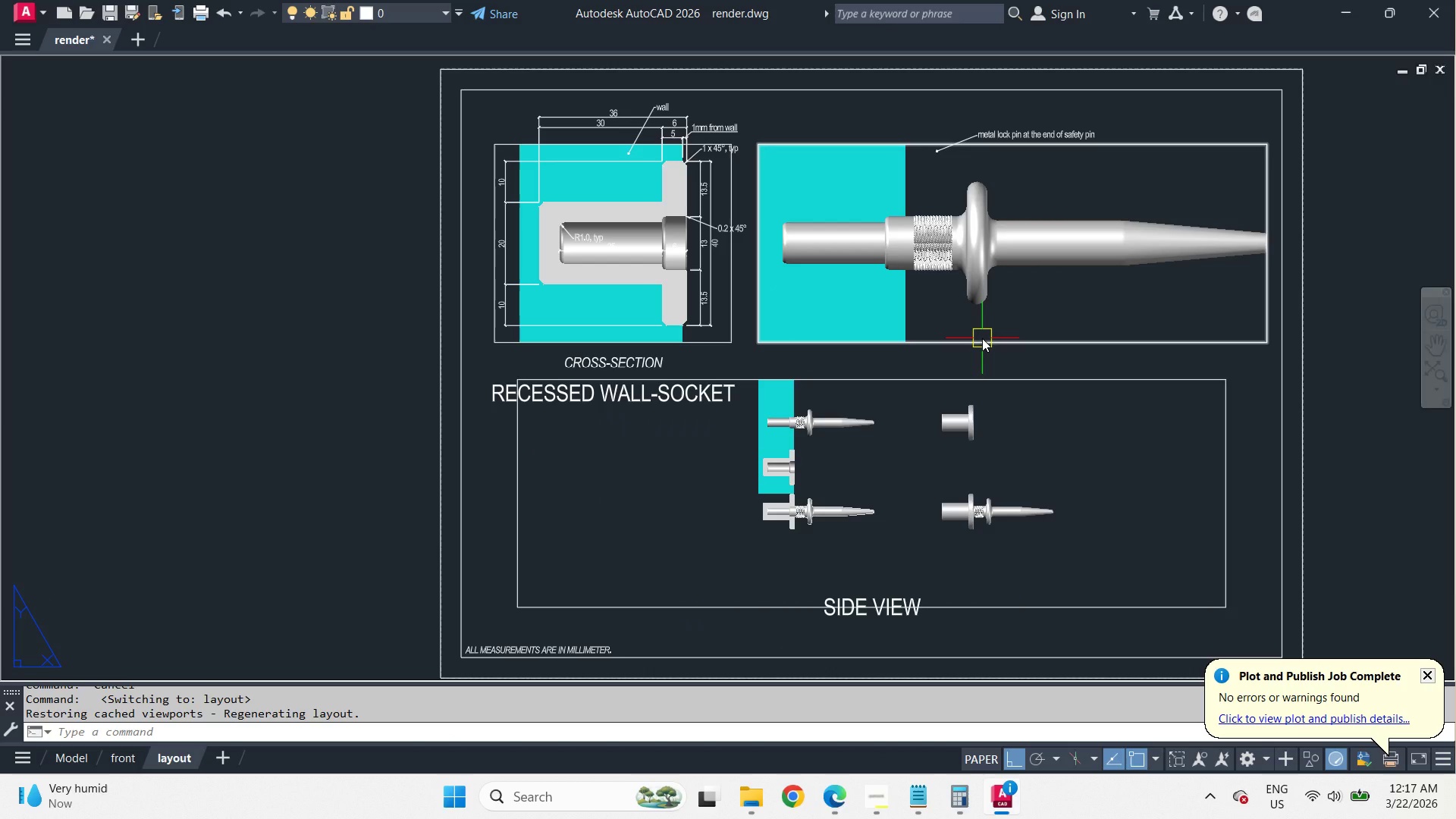 
type(pre )
 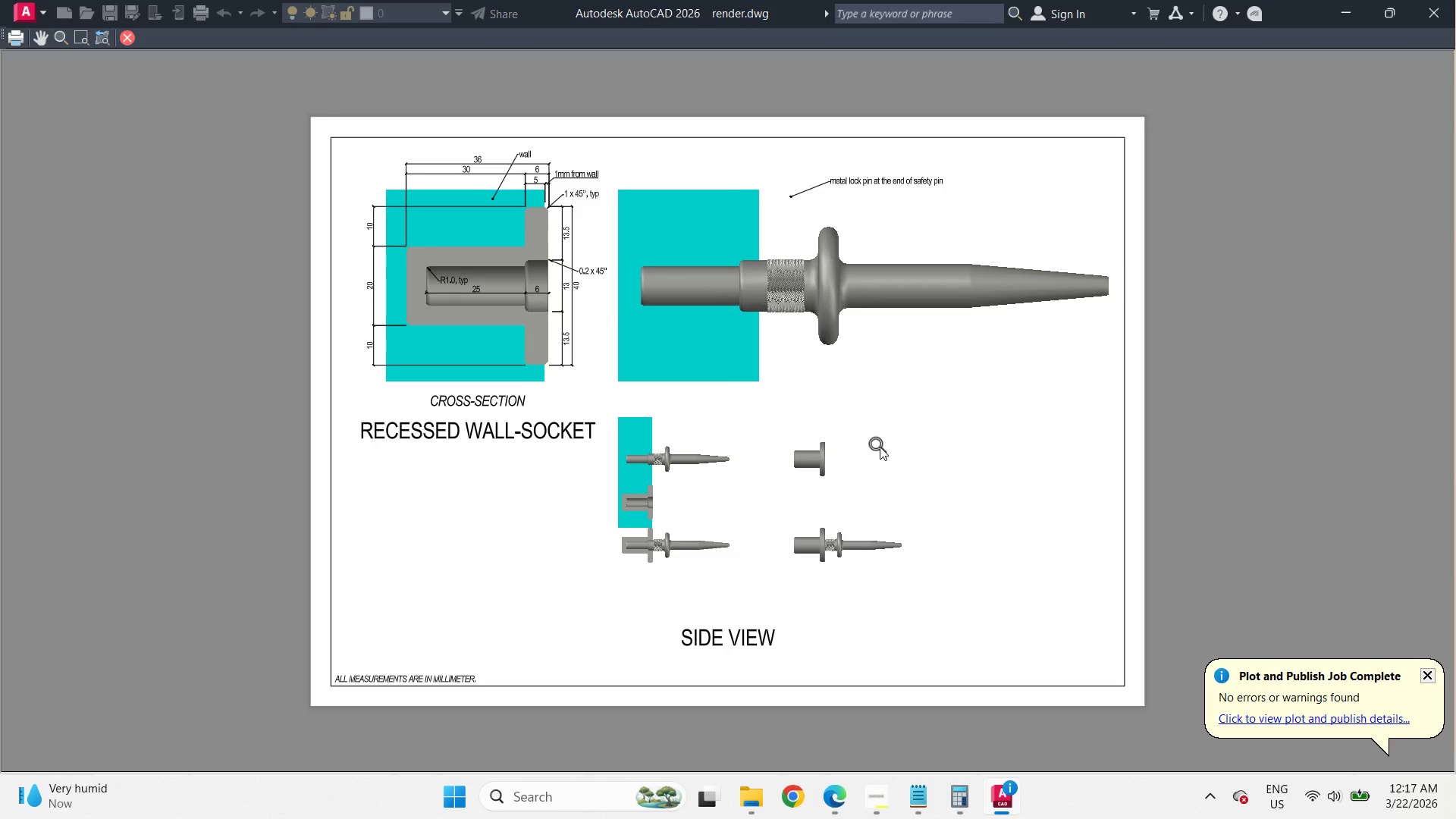 
wait(6.14)
 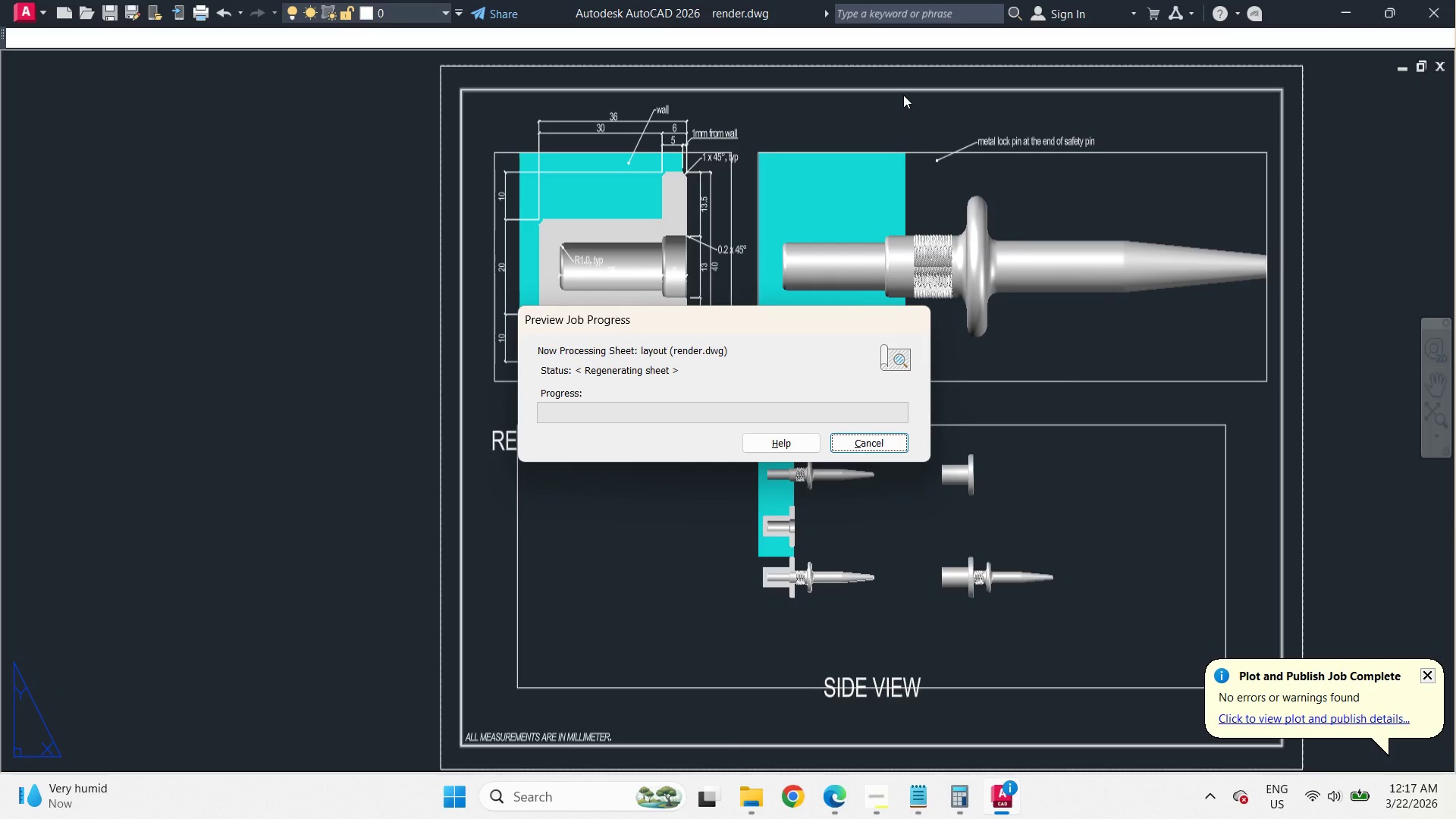 
scroll: coordinate [685, 232], scroll_direction: up, amount: 2.0
 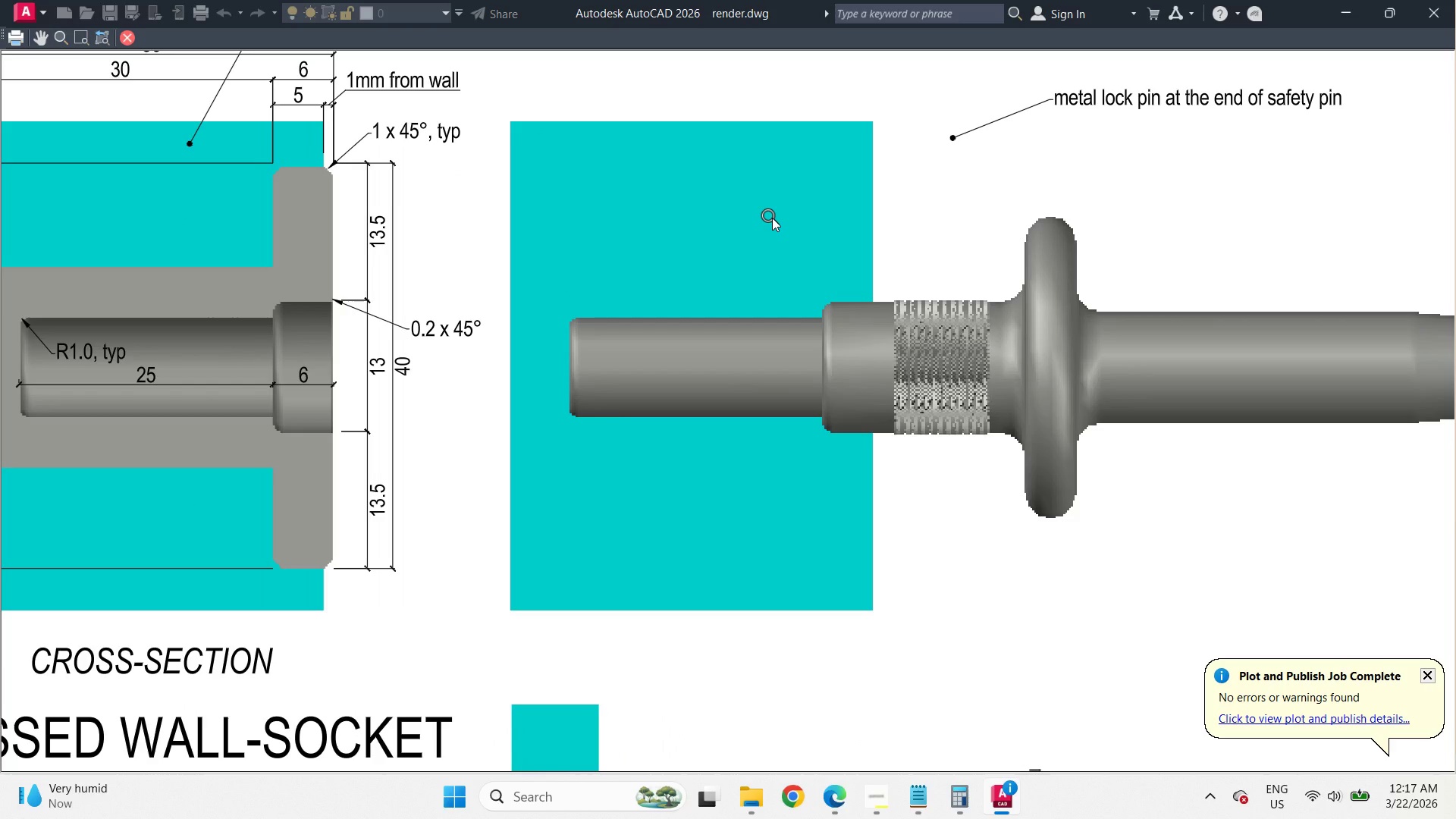 
scroll: coordinate [772, 218], scroll_direction: down, amount: 1.0
 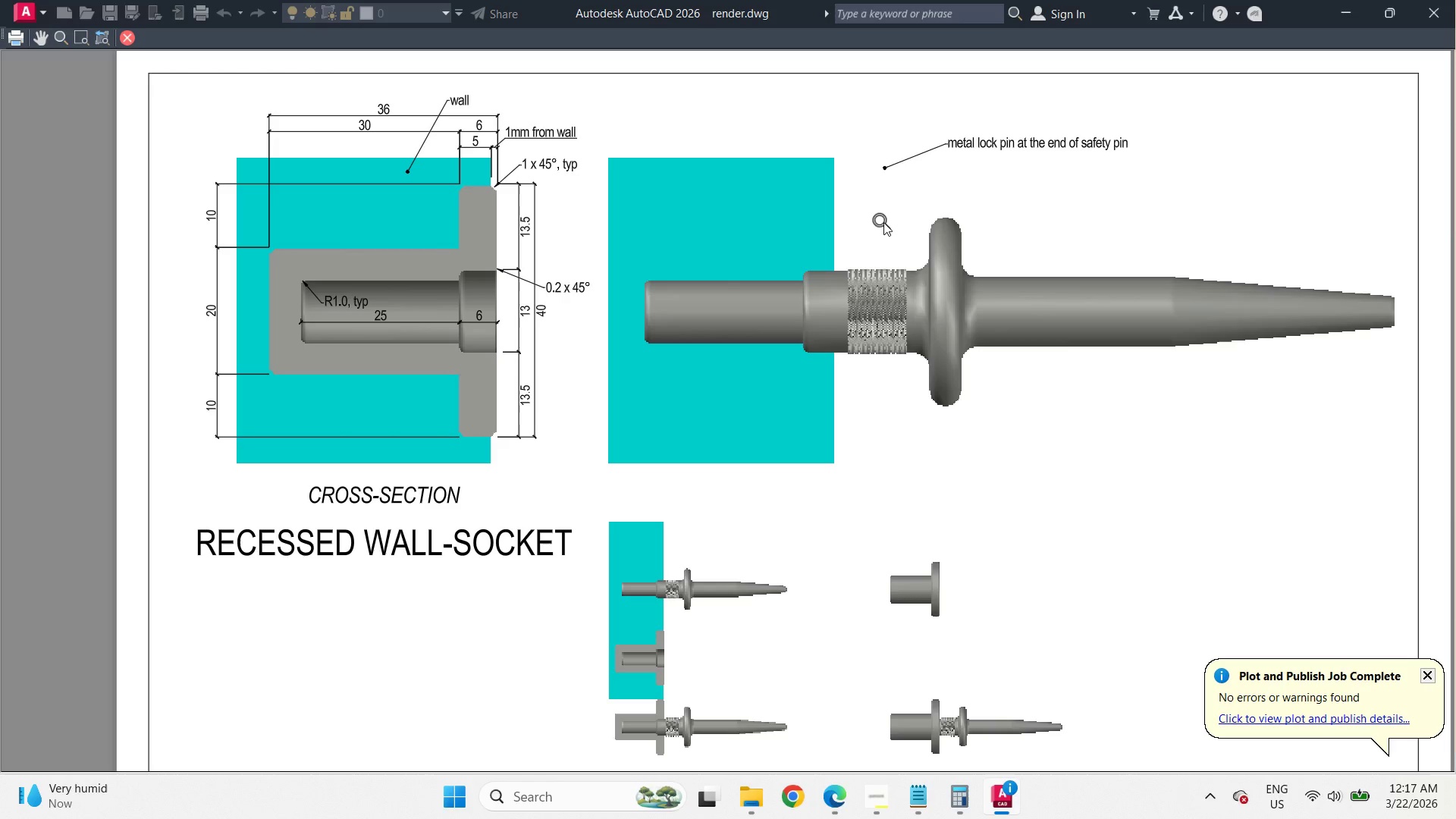 
key(Escape)
 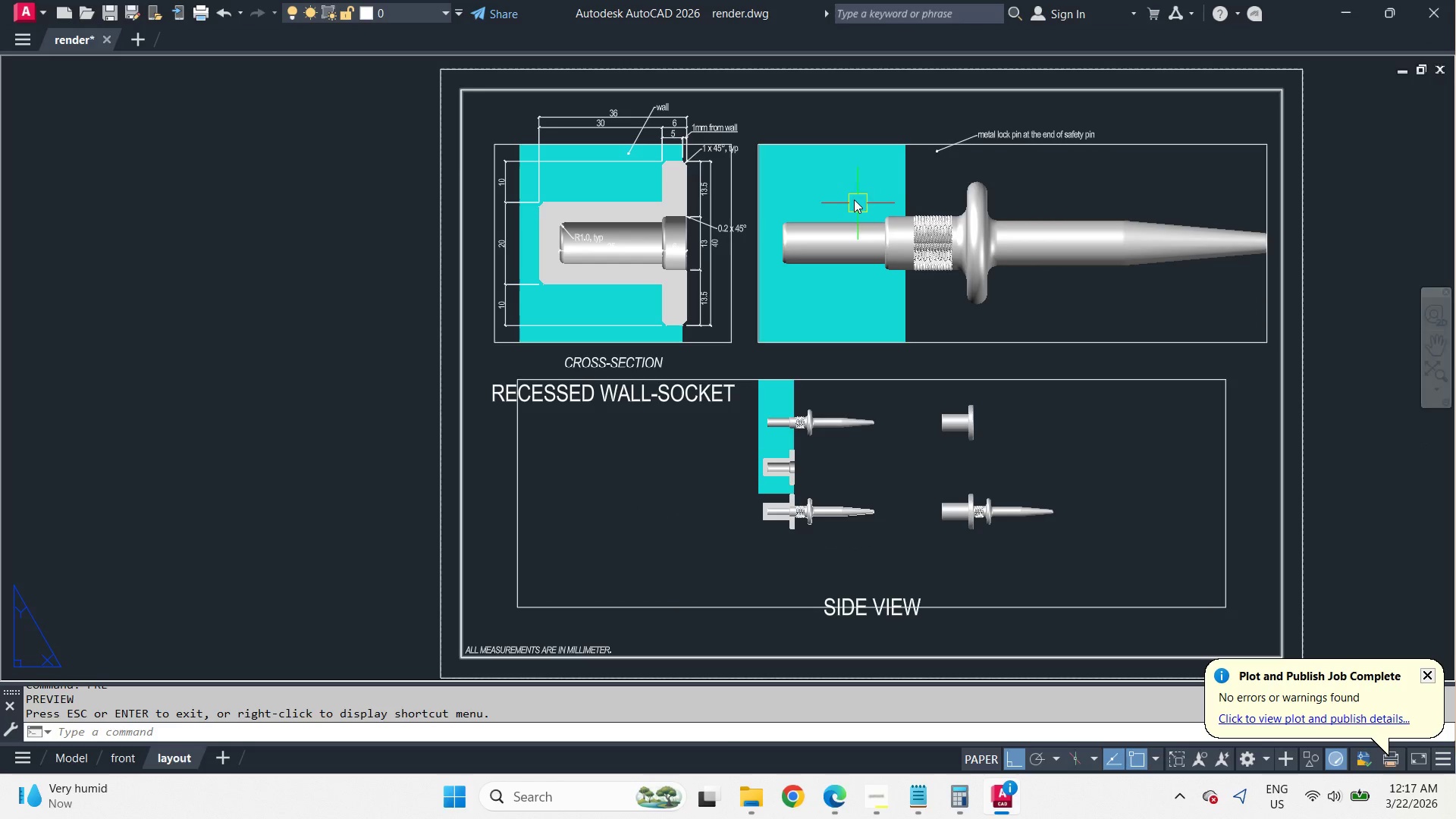 
scroll: coordinate [852, 196], scroll_direction: up, amount: 2.0
 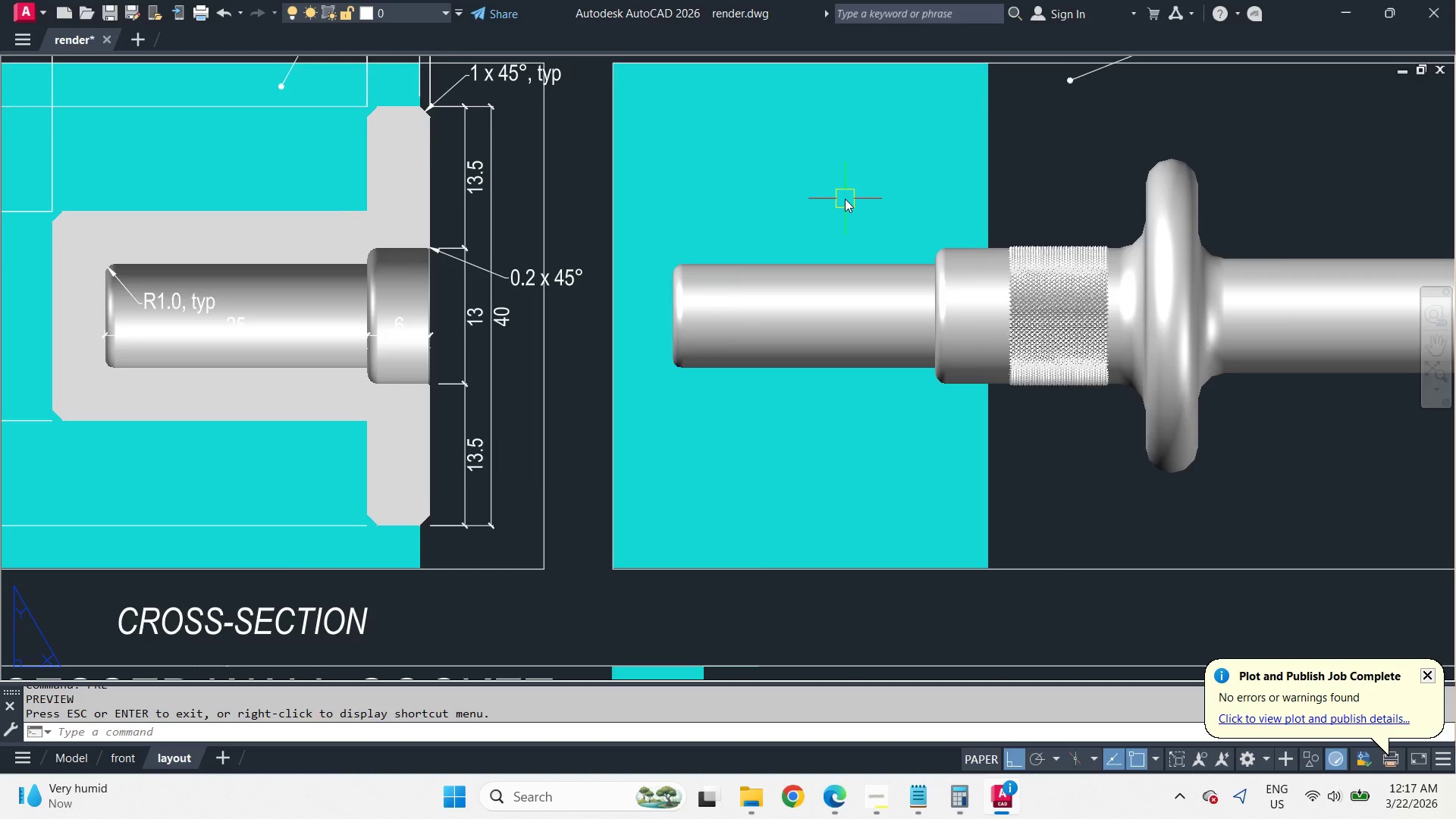 
scroll: coordinate [947, 195], scroll_direction: down, amount: 2.0
 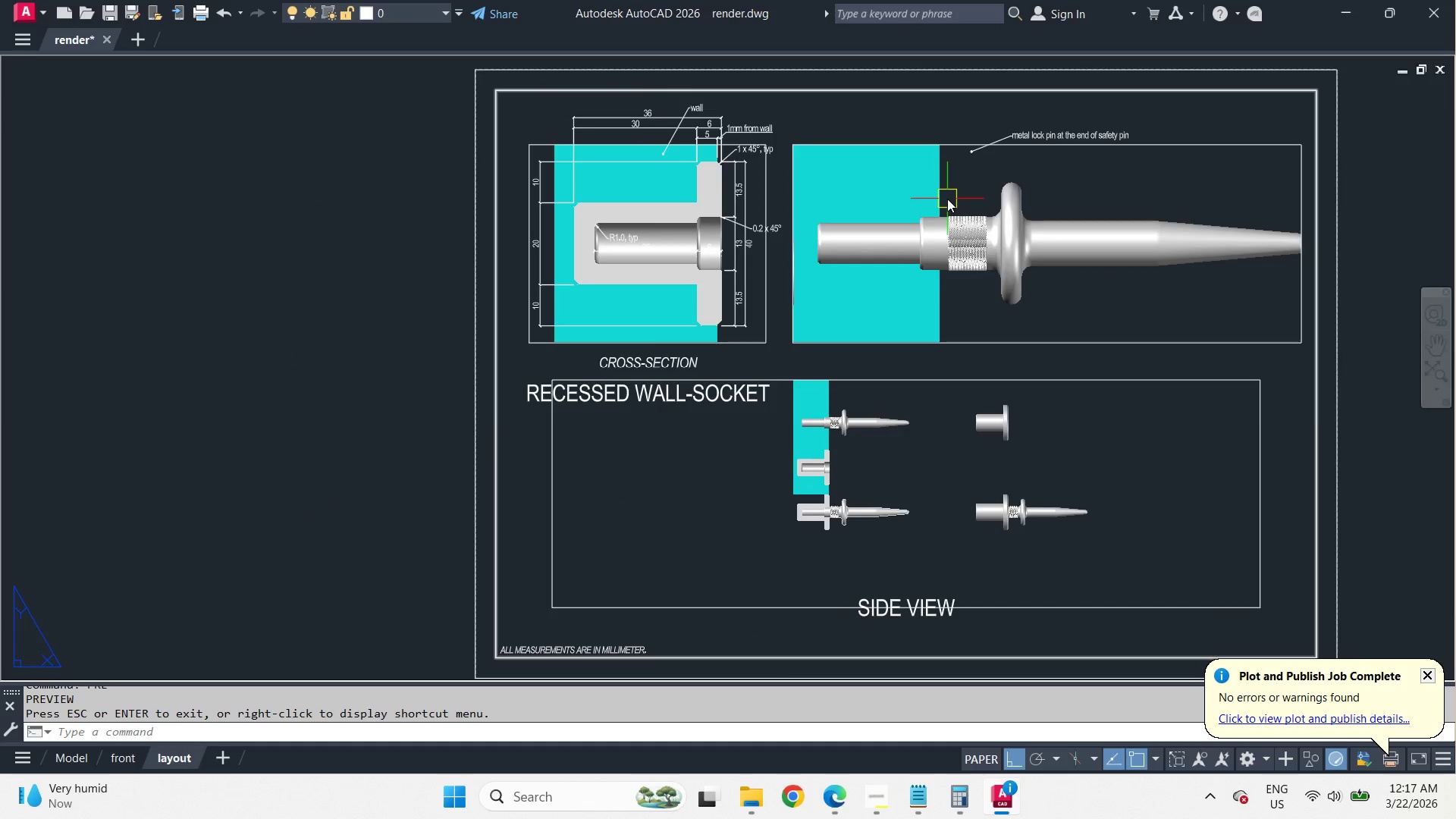 
scroll: coordinate [947, 199], scroll_direction: up, amount: 1.0
 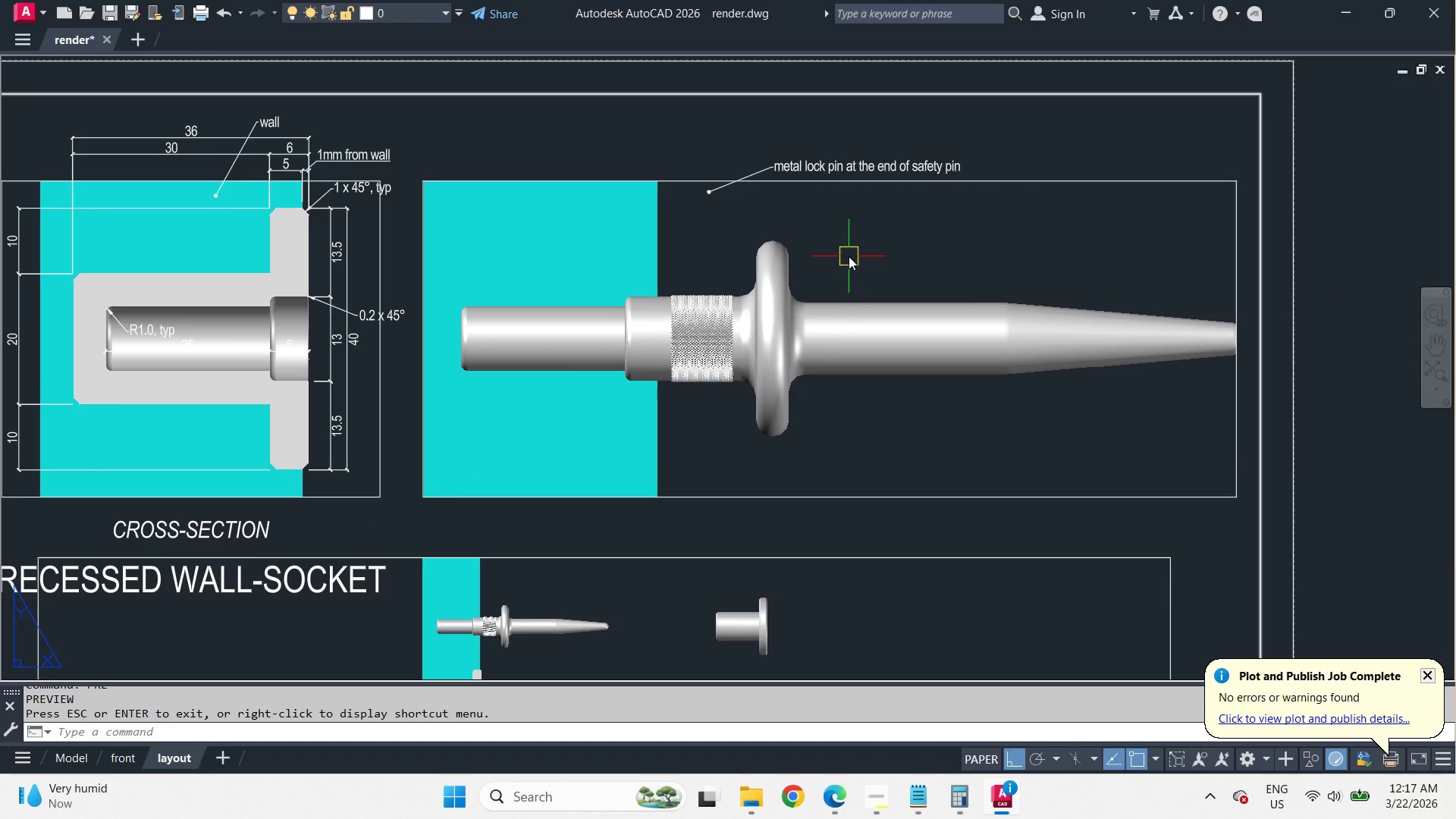 
scroll: coordinate [849, 256], scroll_direction: down, amount: 1.0
 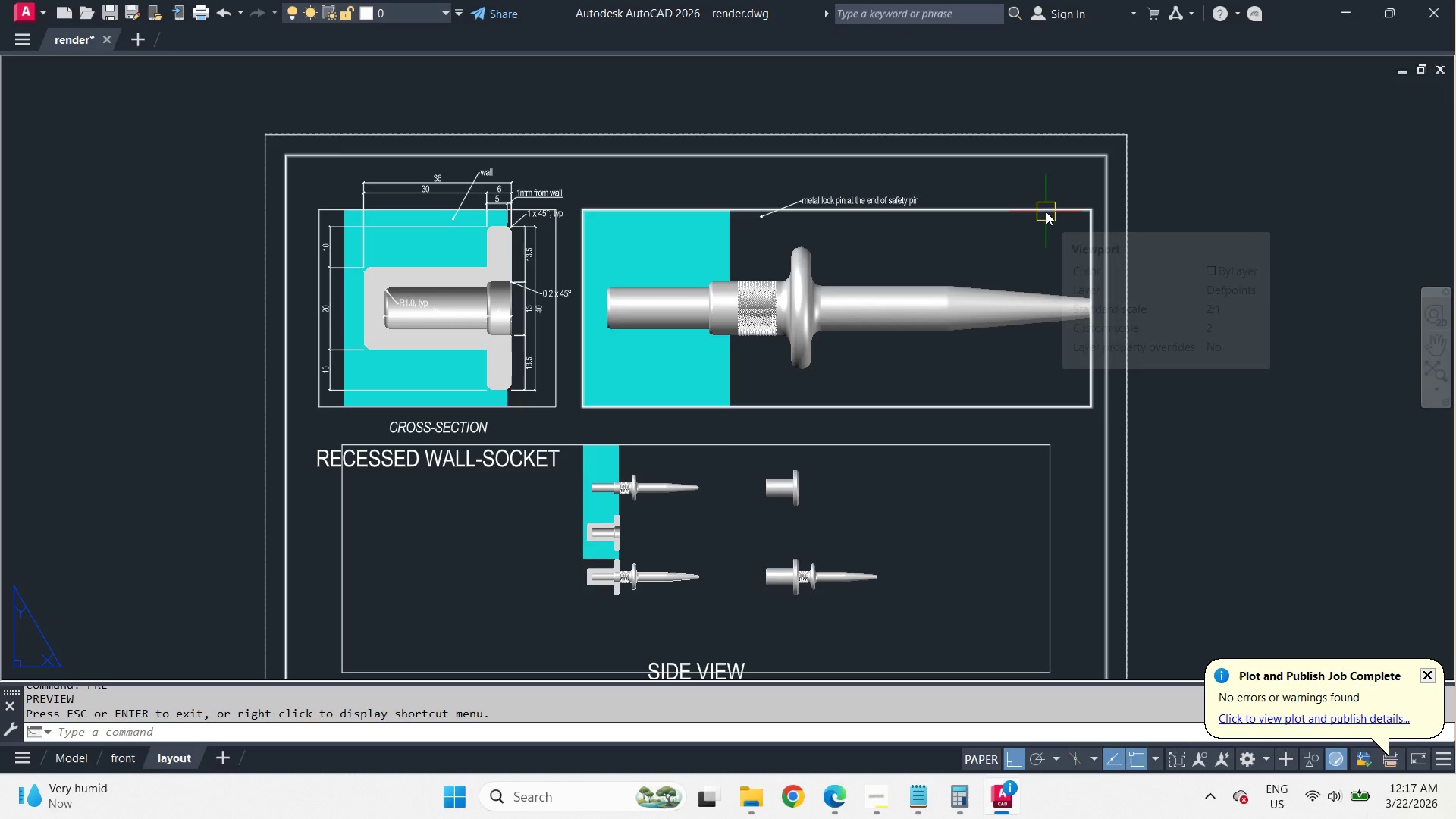 
left_click([1046, 212])
 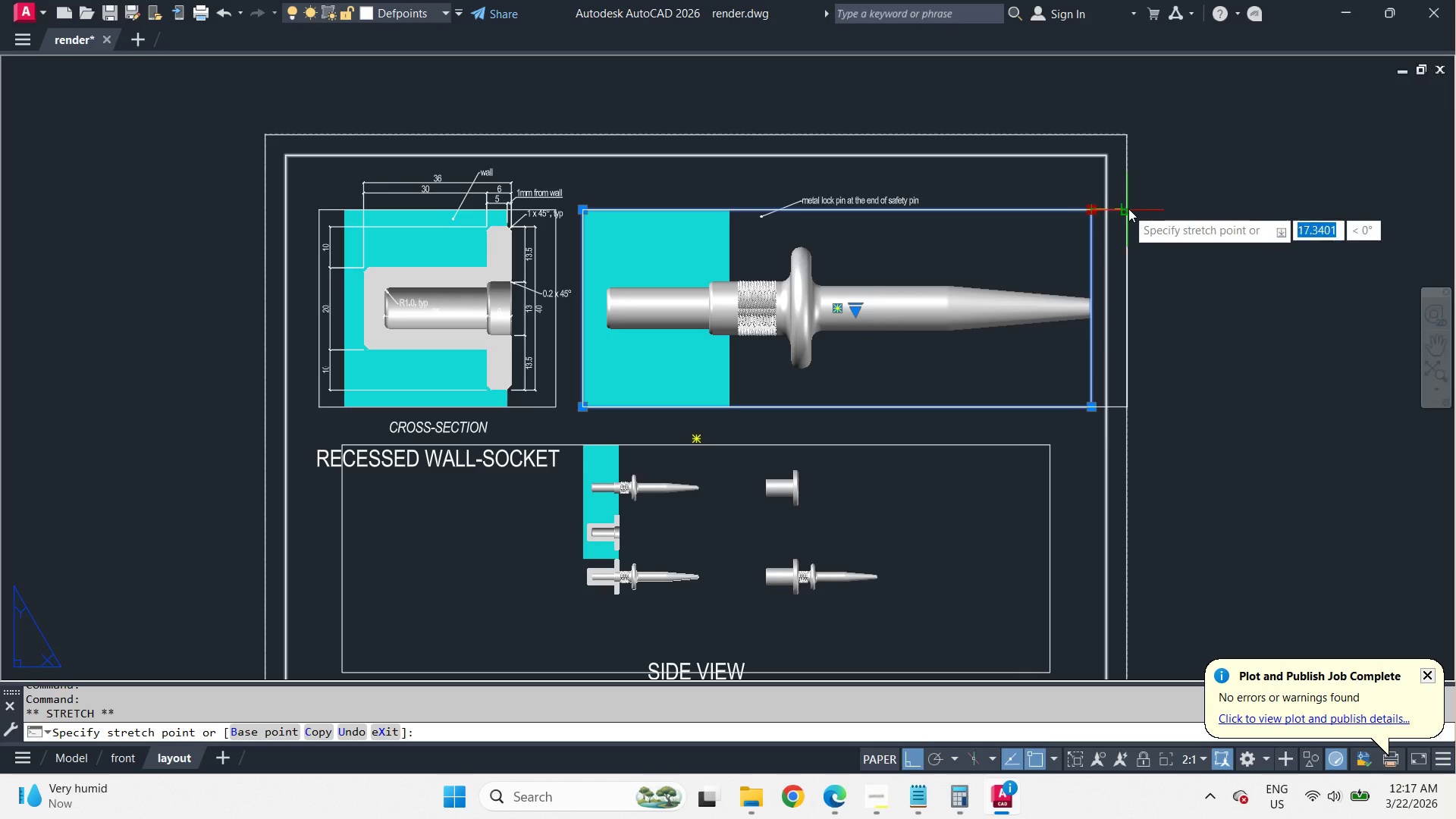 
left_click([1150, 207])
 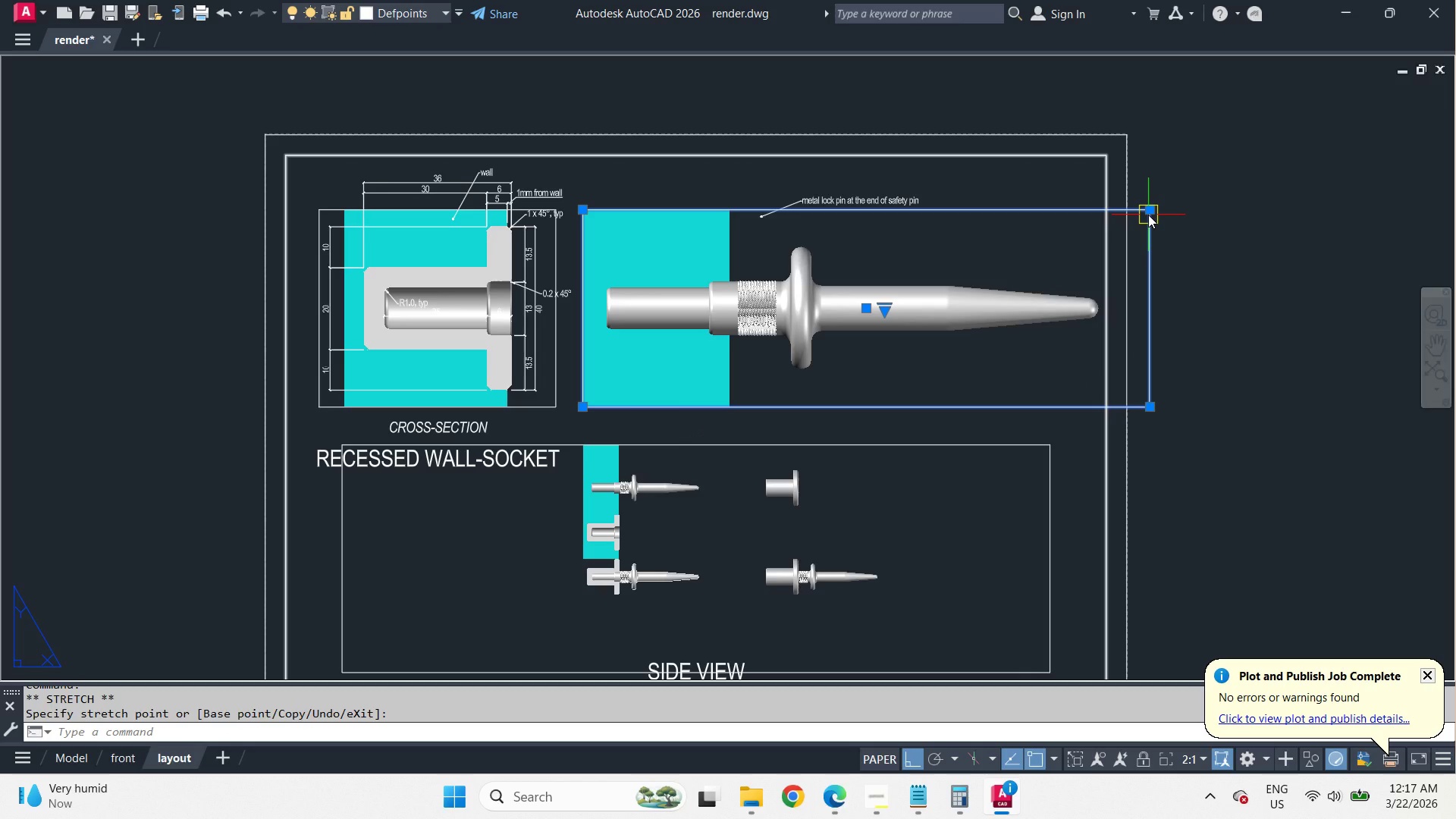 
left_click([1151, 212])
 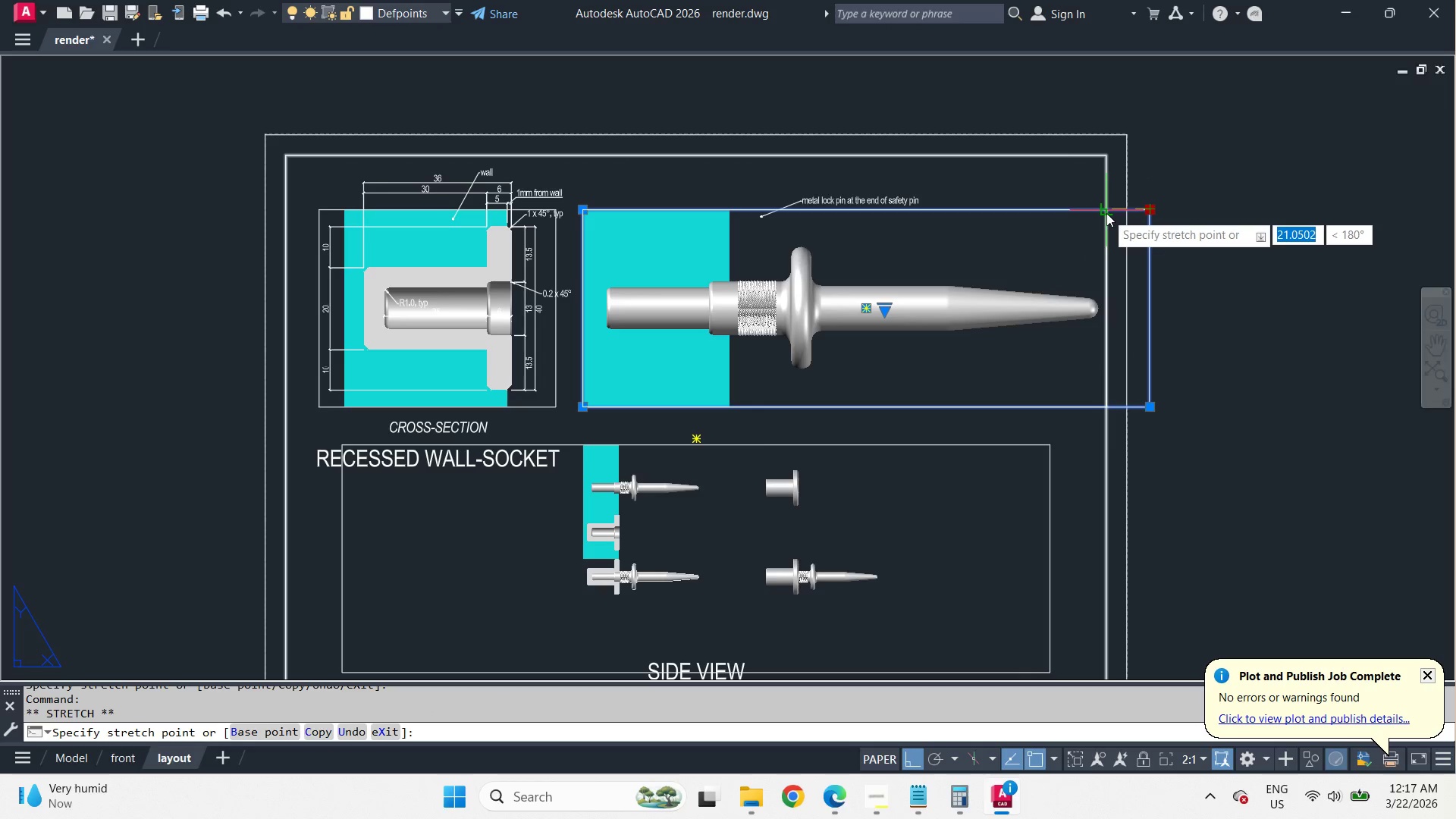 
left_click([1106, 213])
 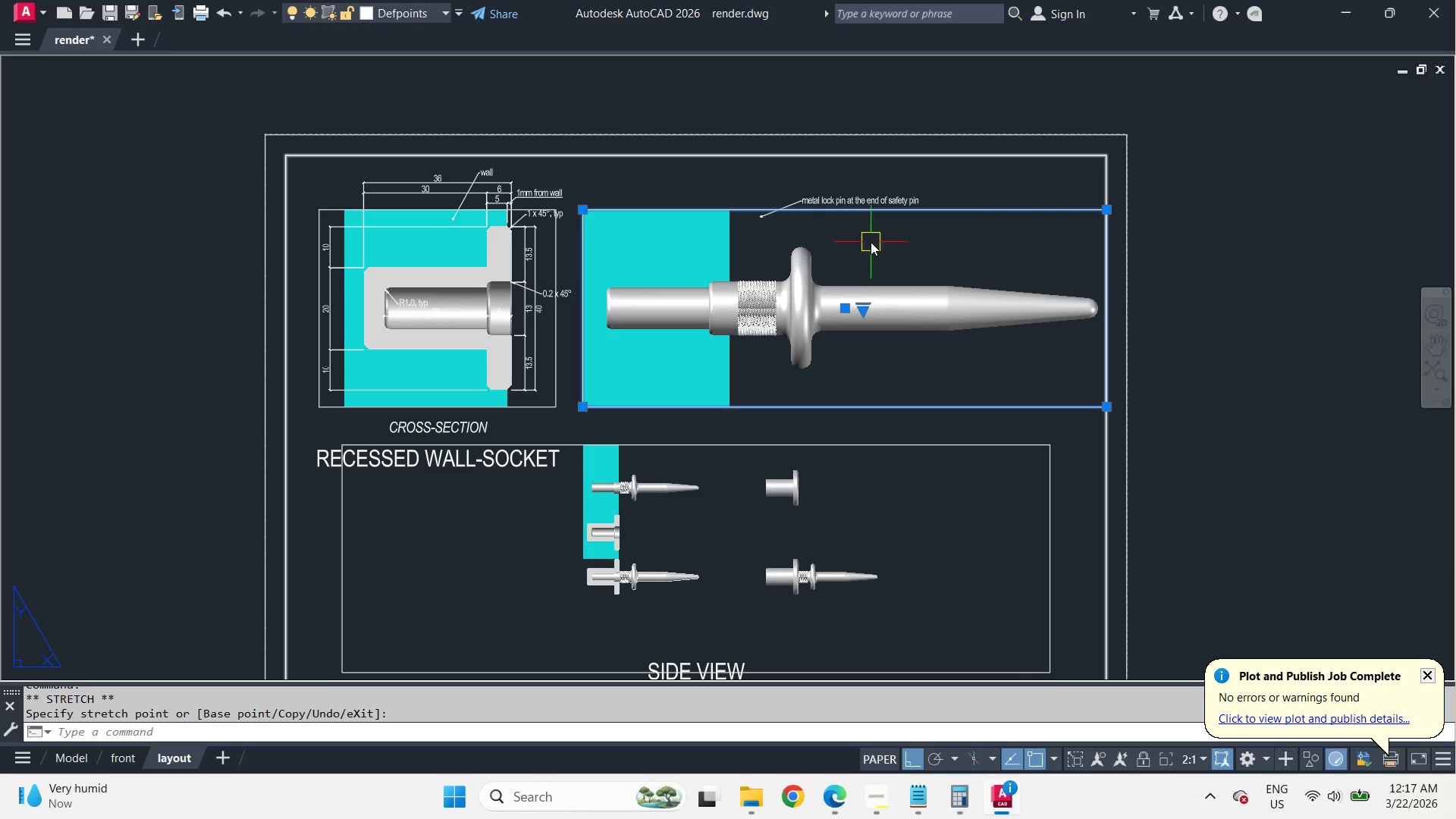 
key(Escape)
 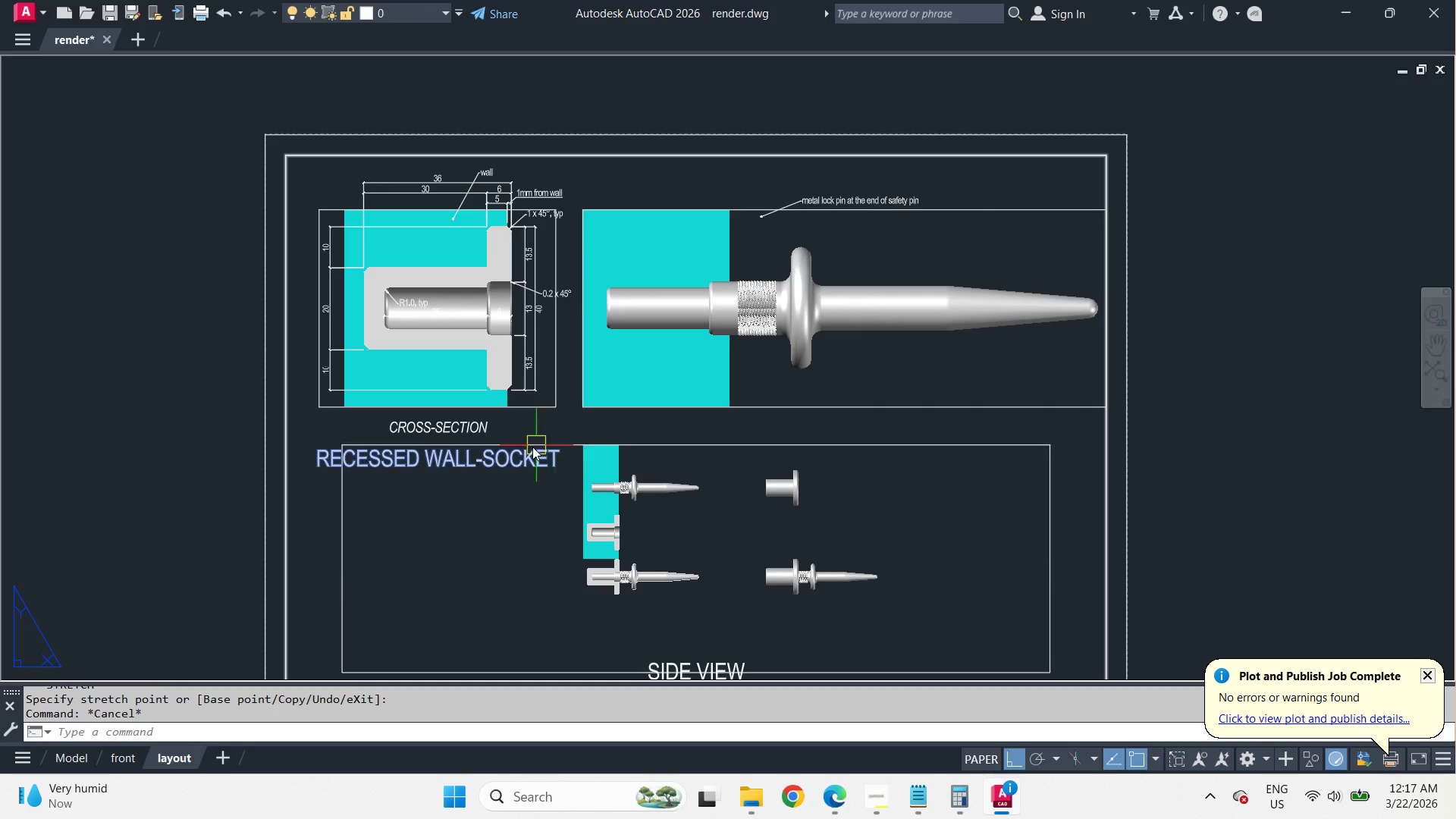 
scroll: coordinate [445, 446], scroll_direction: up, amount: 3.0
 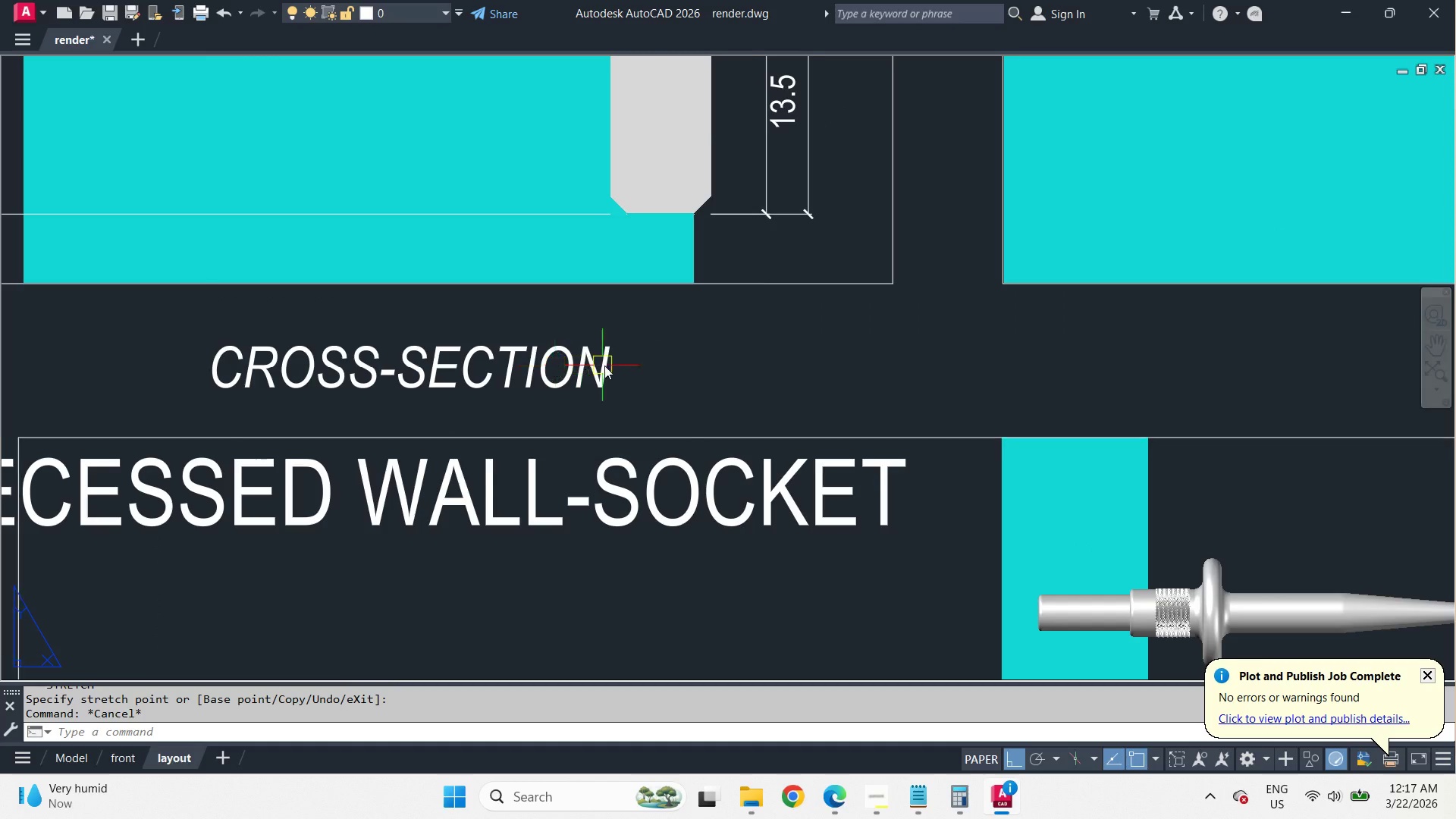 
scroll: coordinate [648, 387], scroll_direction: down, amount: 3.0
 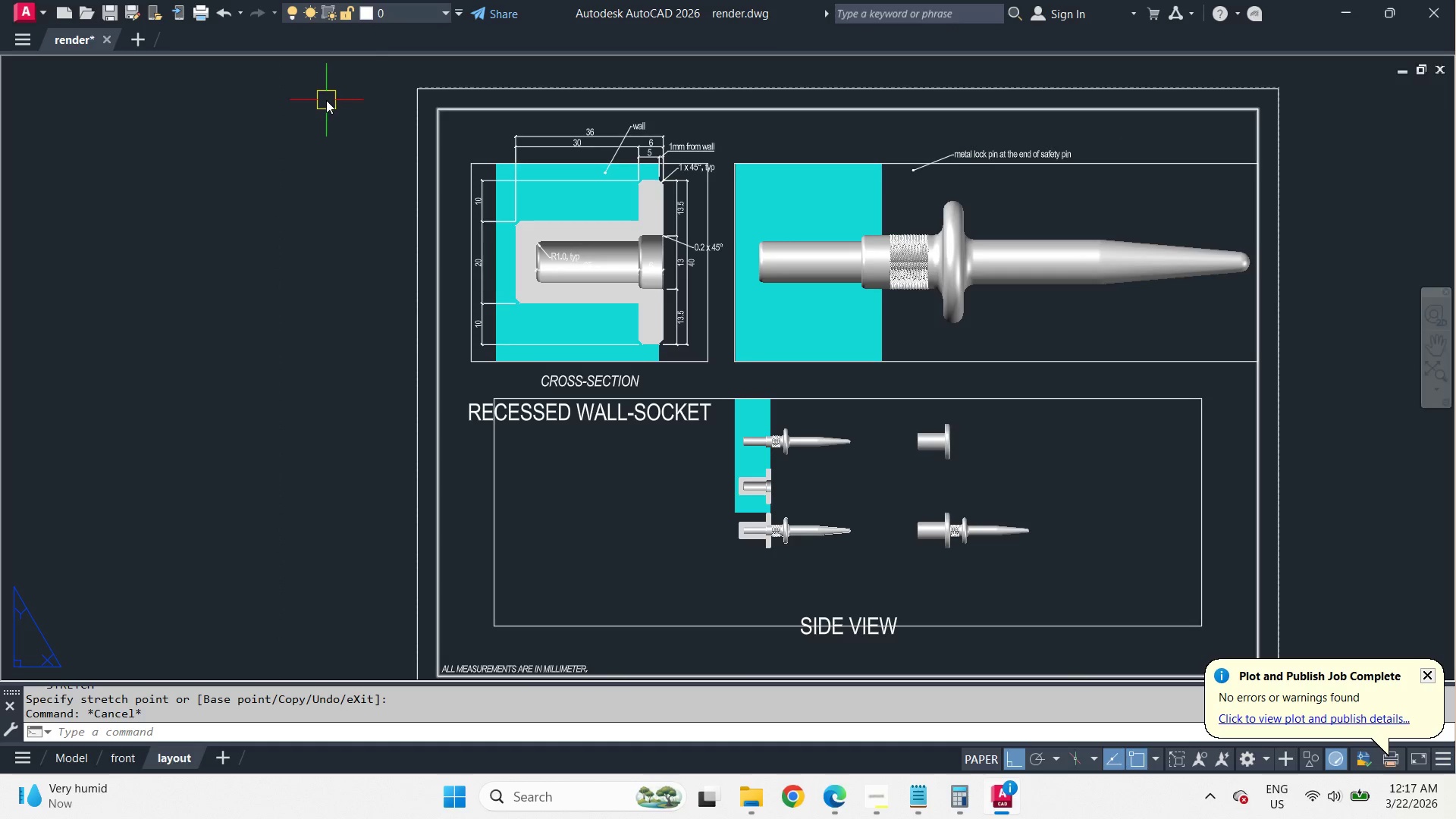 
left_click([325, 99])
 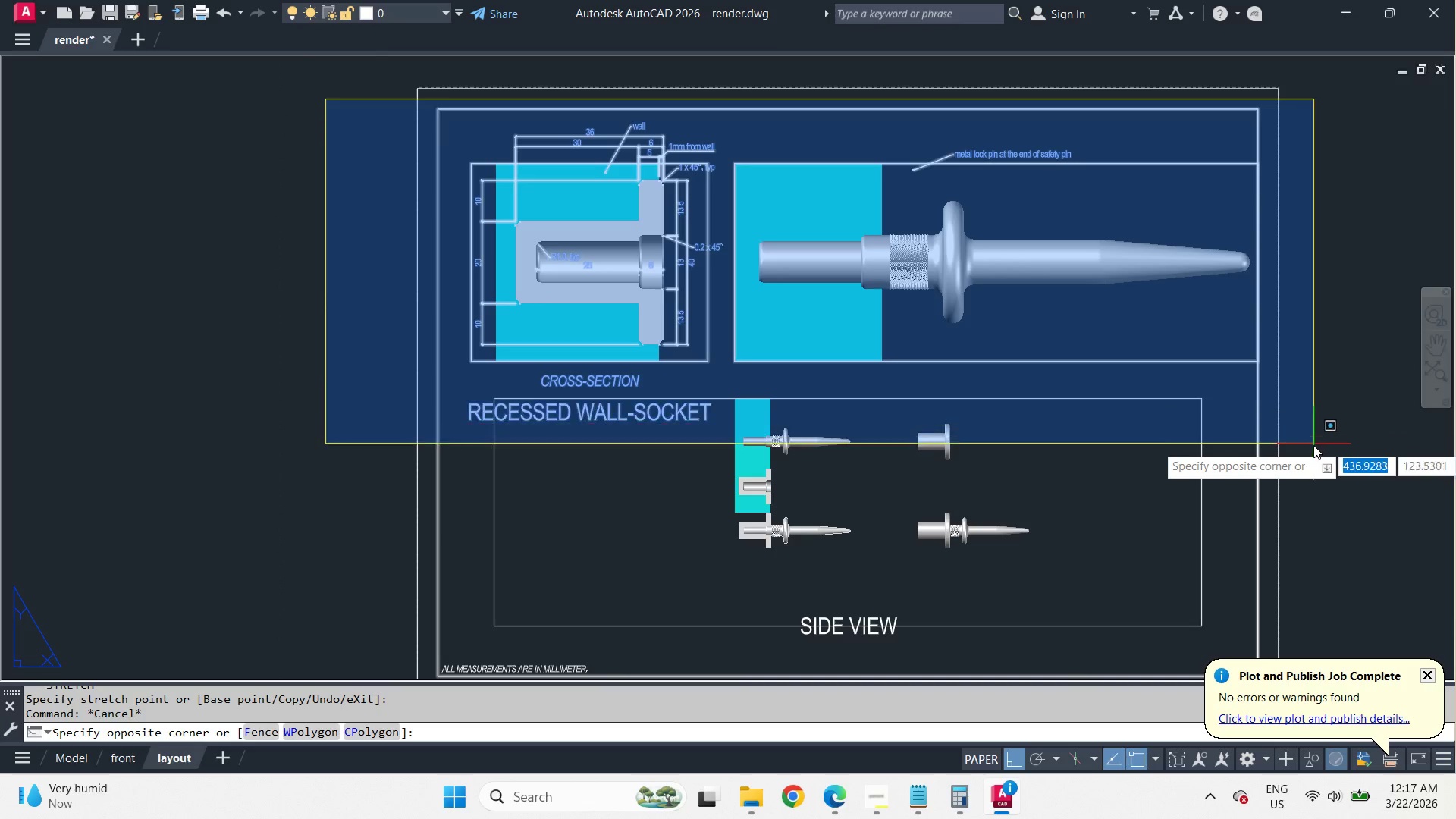 
left_click([1313, 445])
 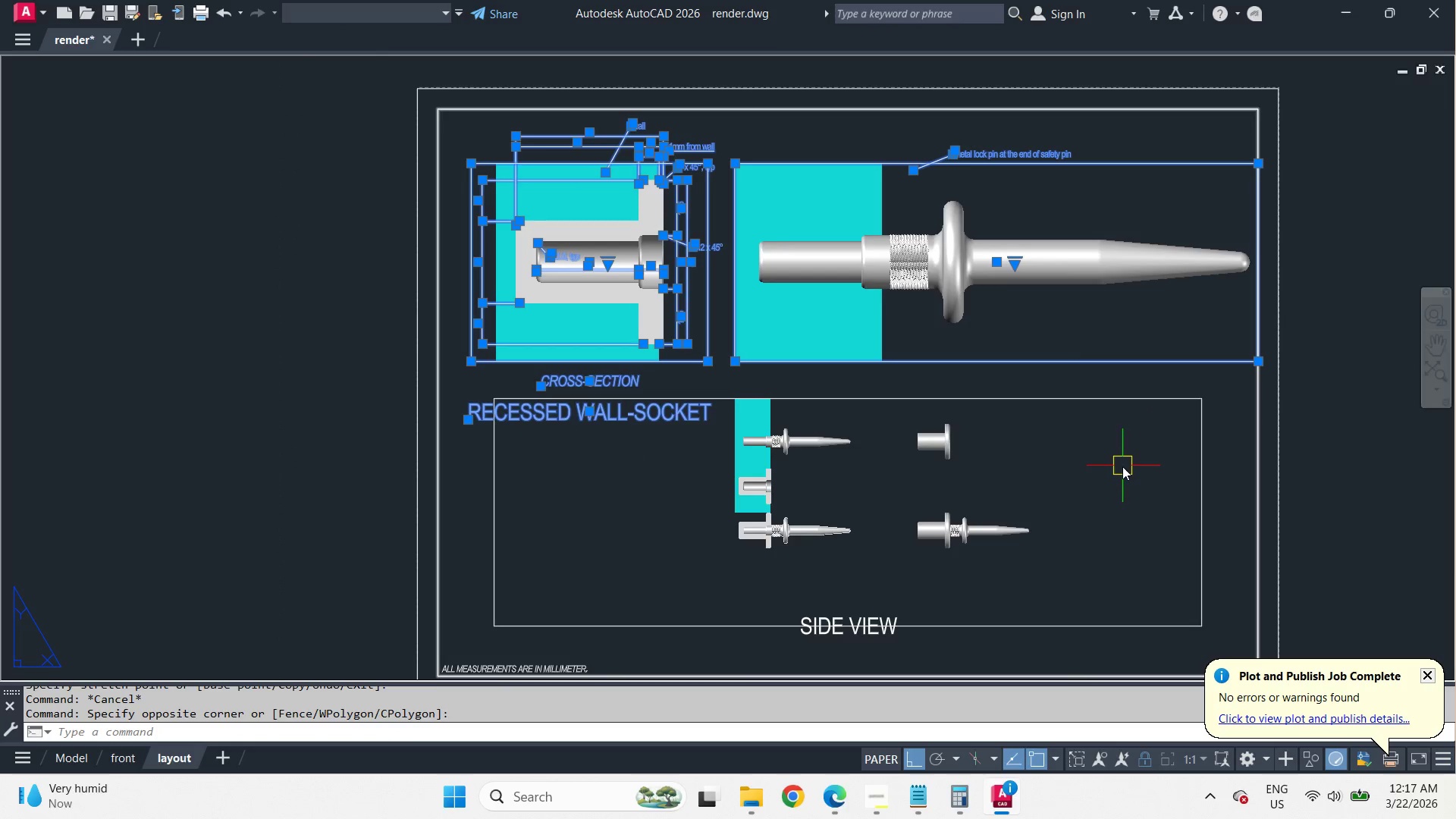 
key(M)
 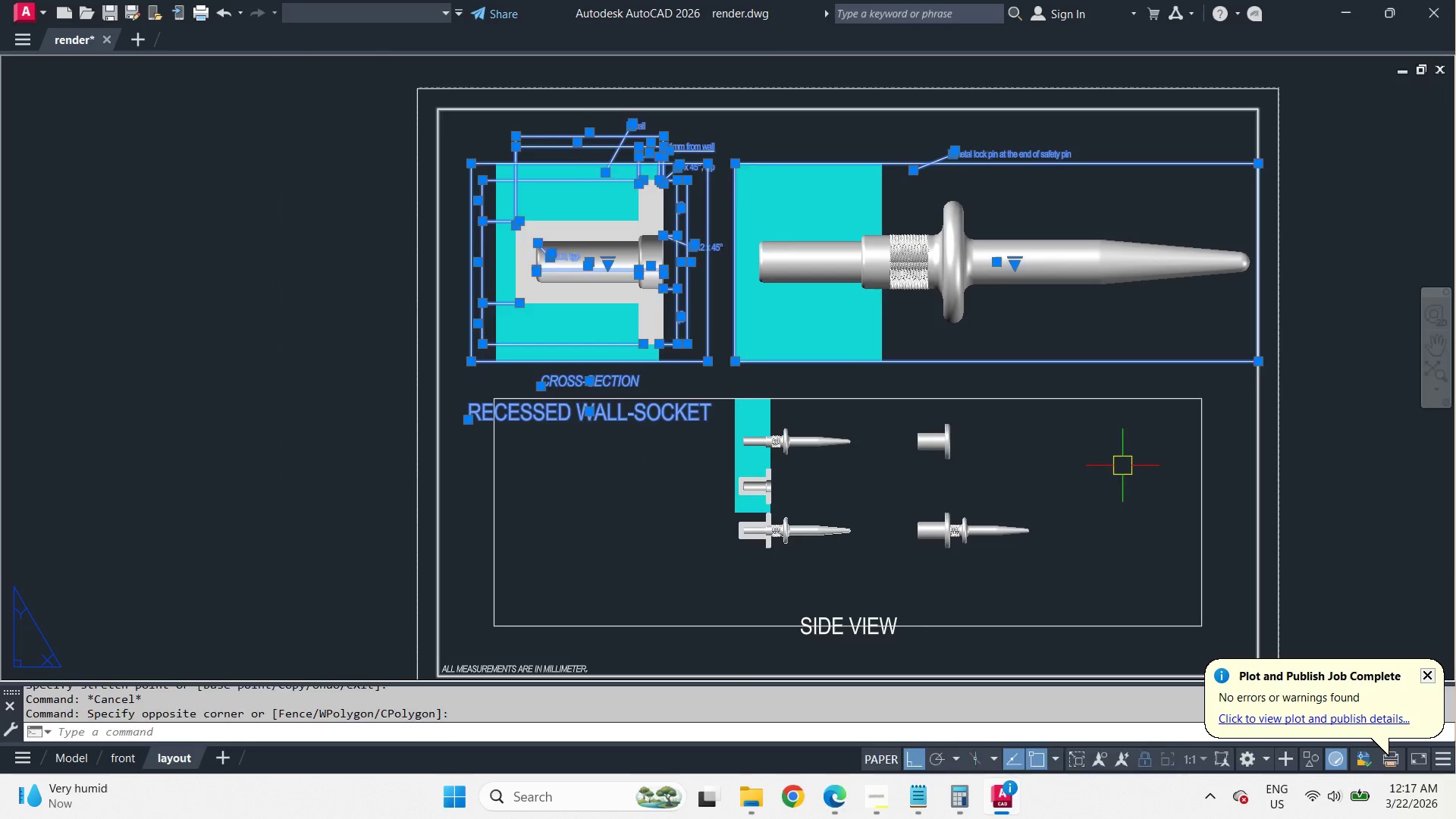 
key(Space)
 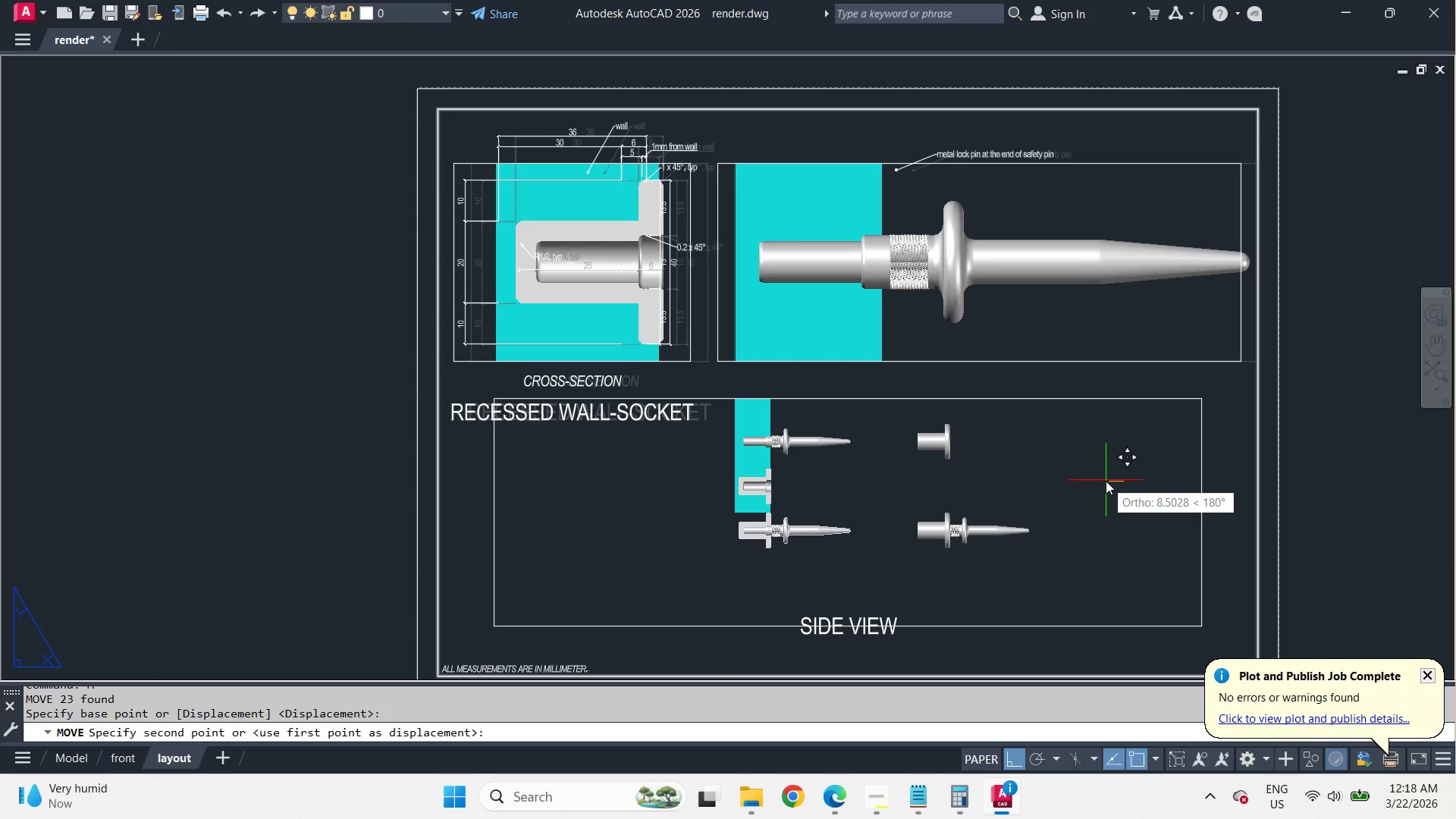 
wait(7.22)
 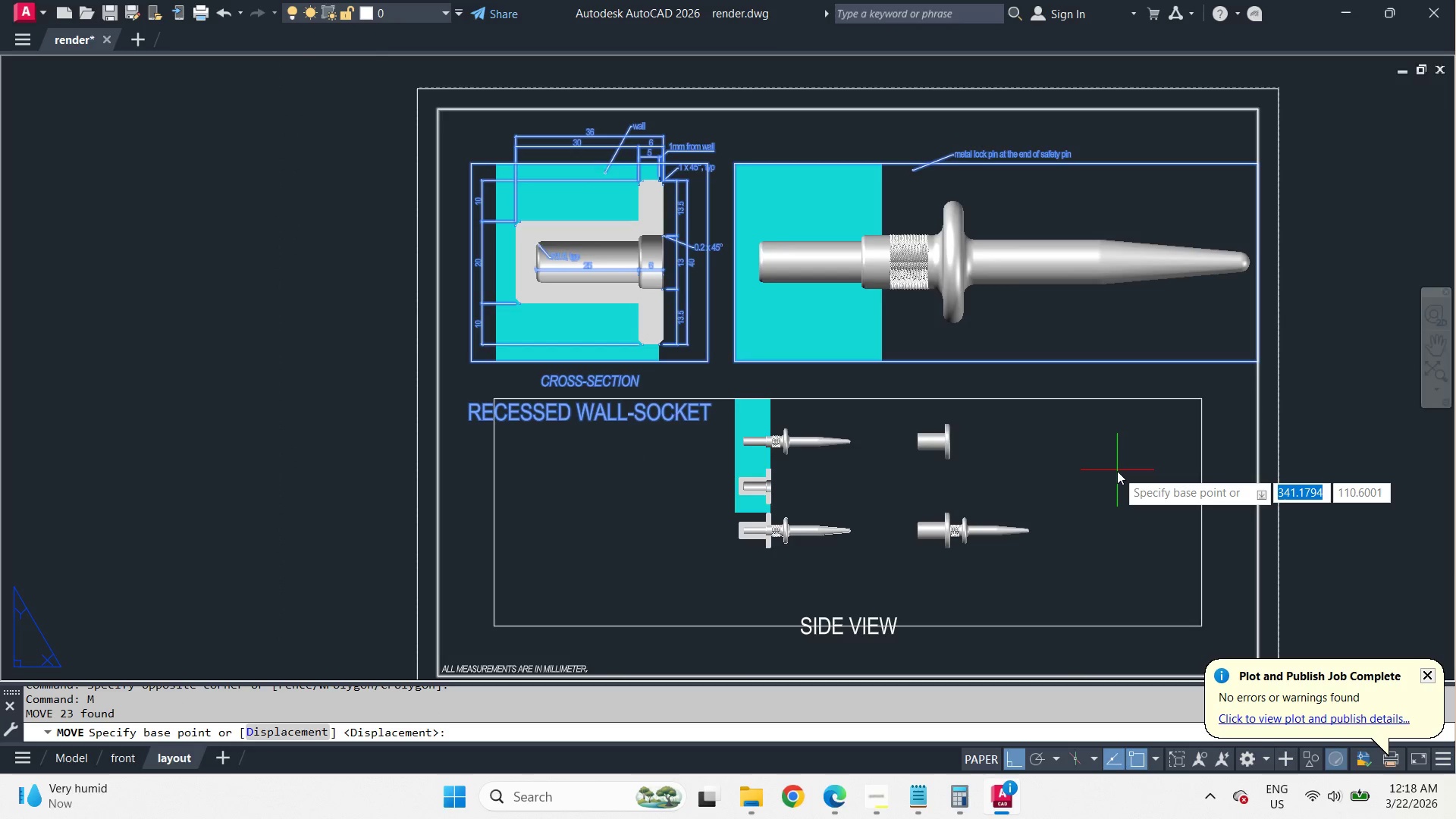 
left_click([1112, 483])
 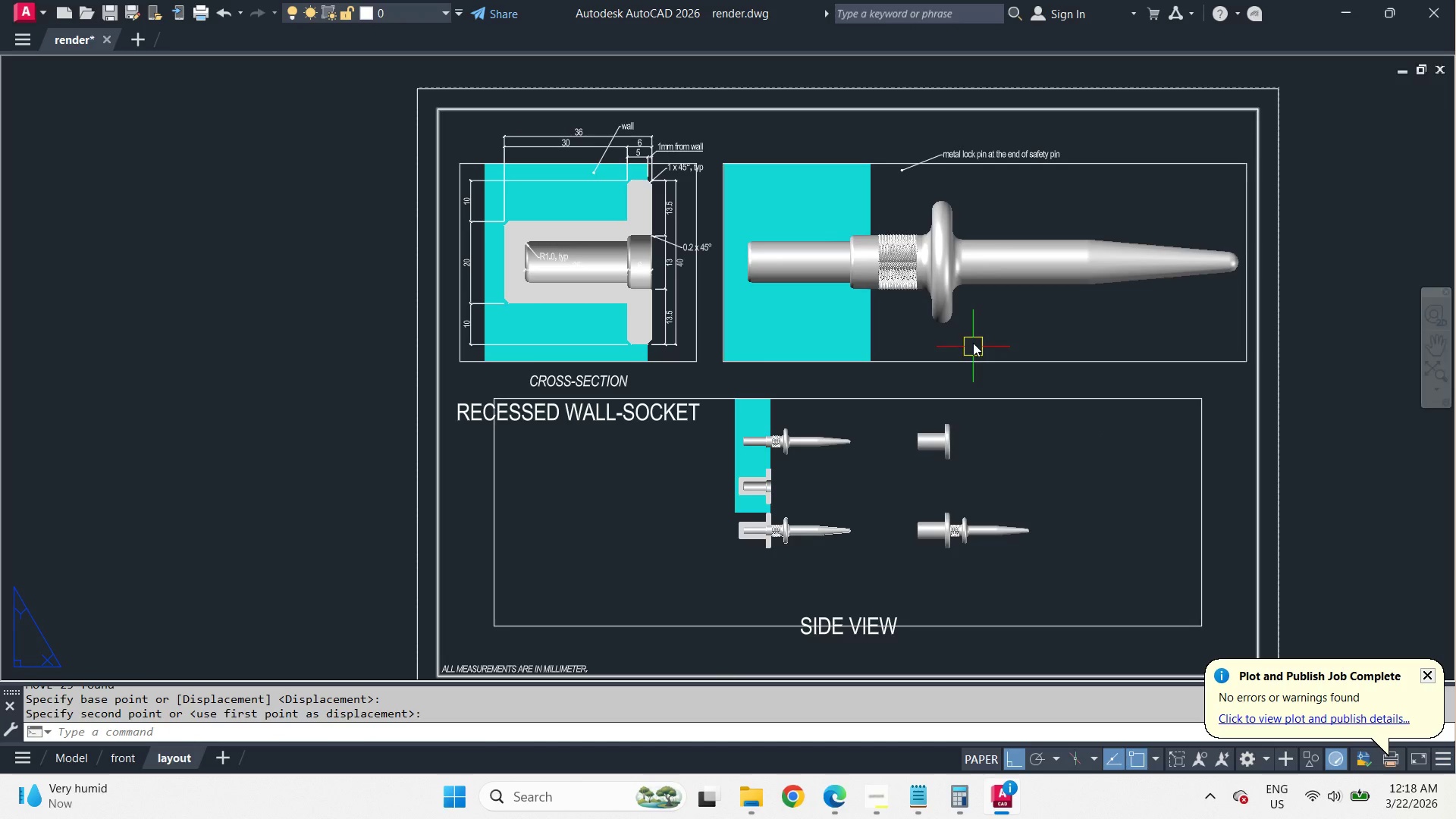 
scroll: coordinate [765, 275], scroll_direction: up, amount: 1.0
 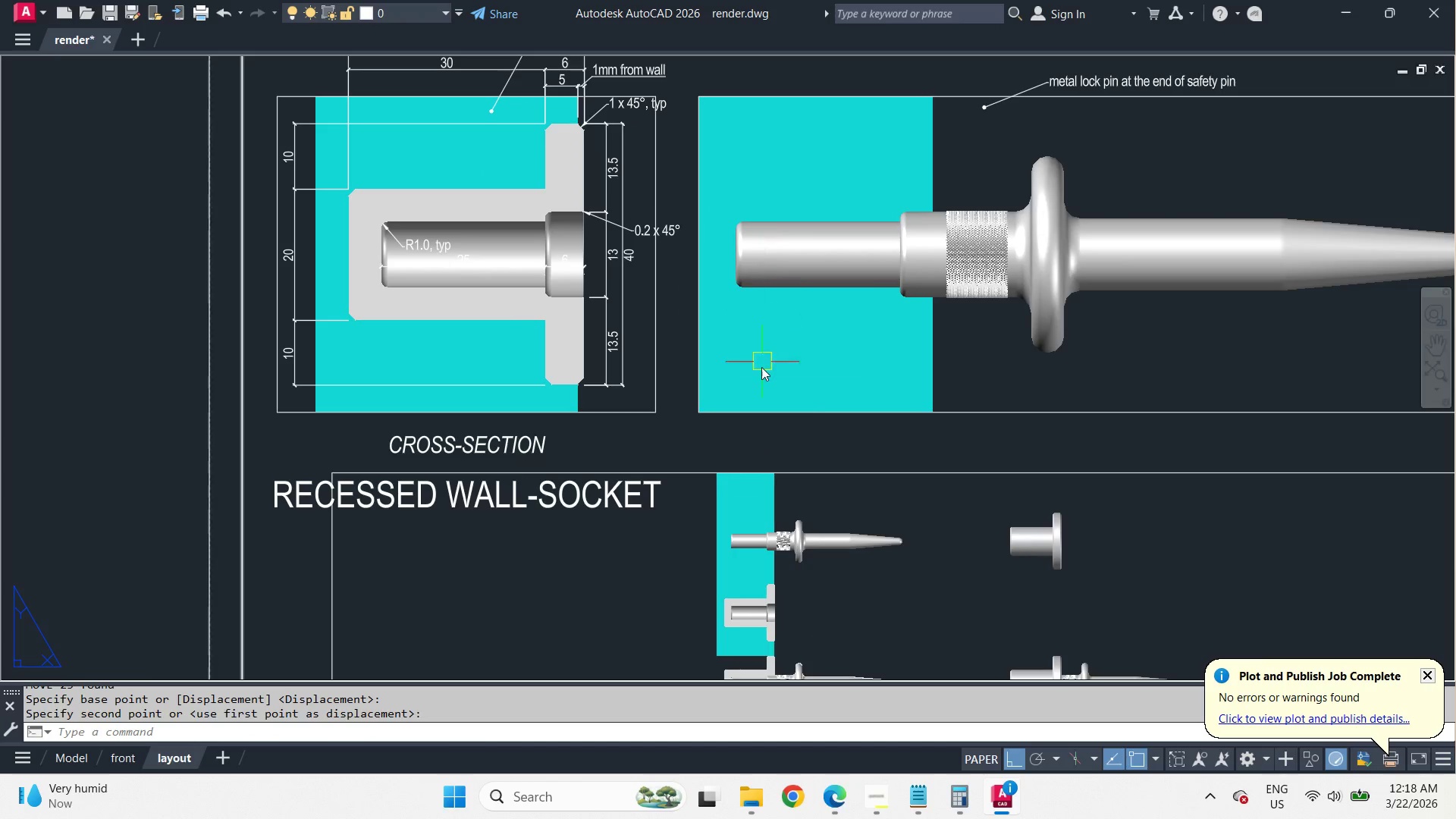 
key(S)
 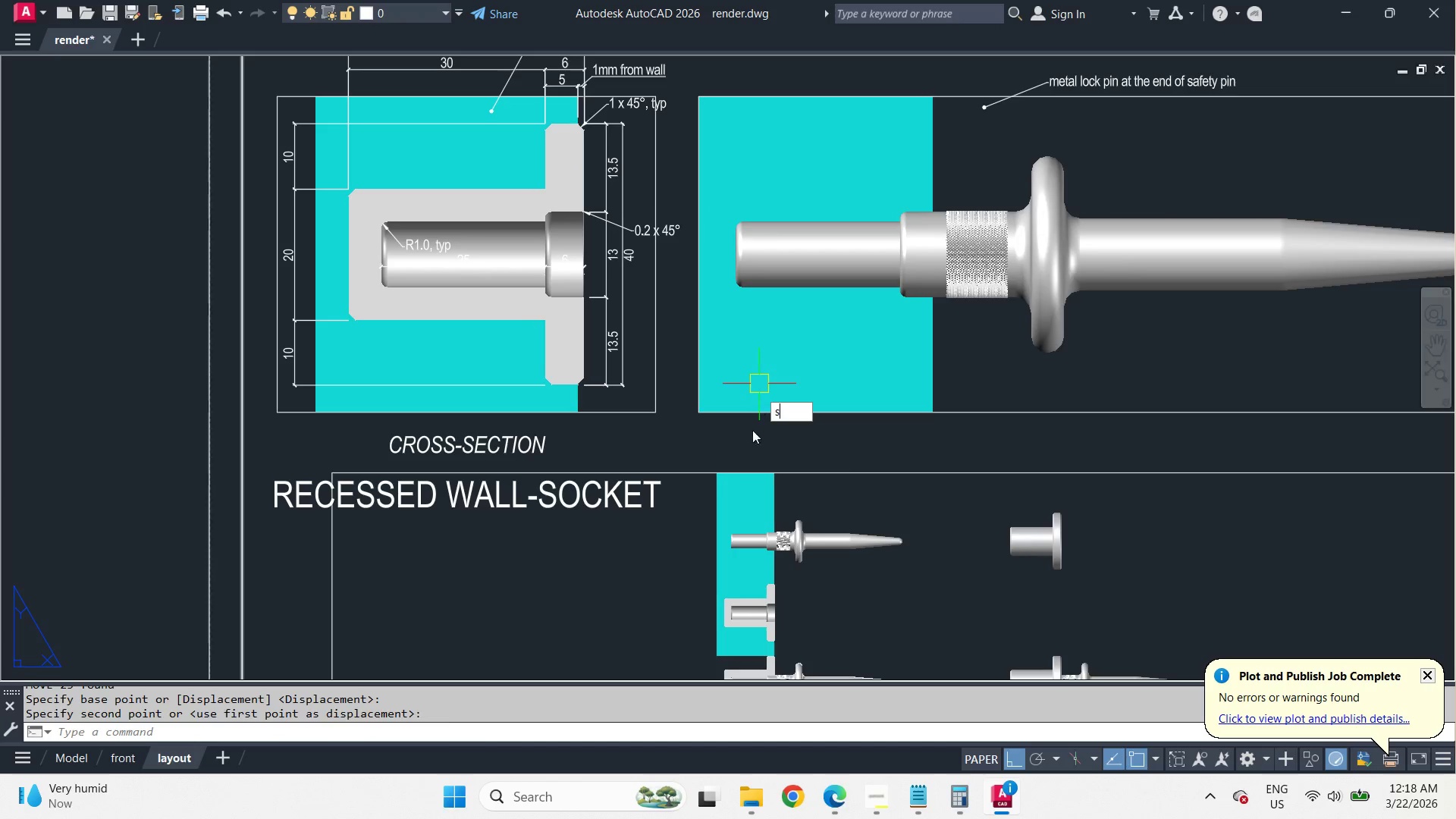 
key(Space)
 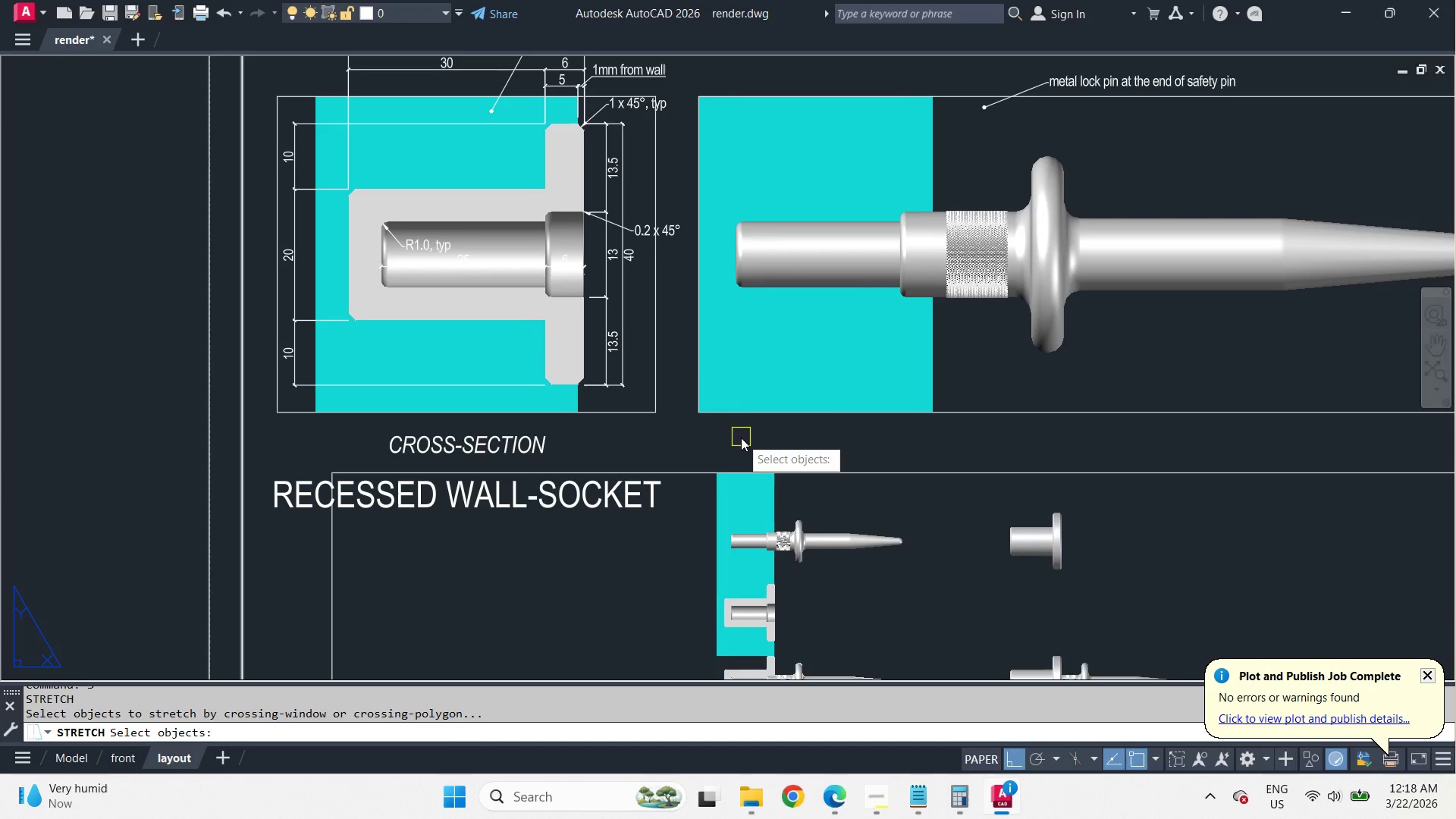 
left_click_drag(start_coordinate=[741, 438], to_coordinate=[722, 427])
 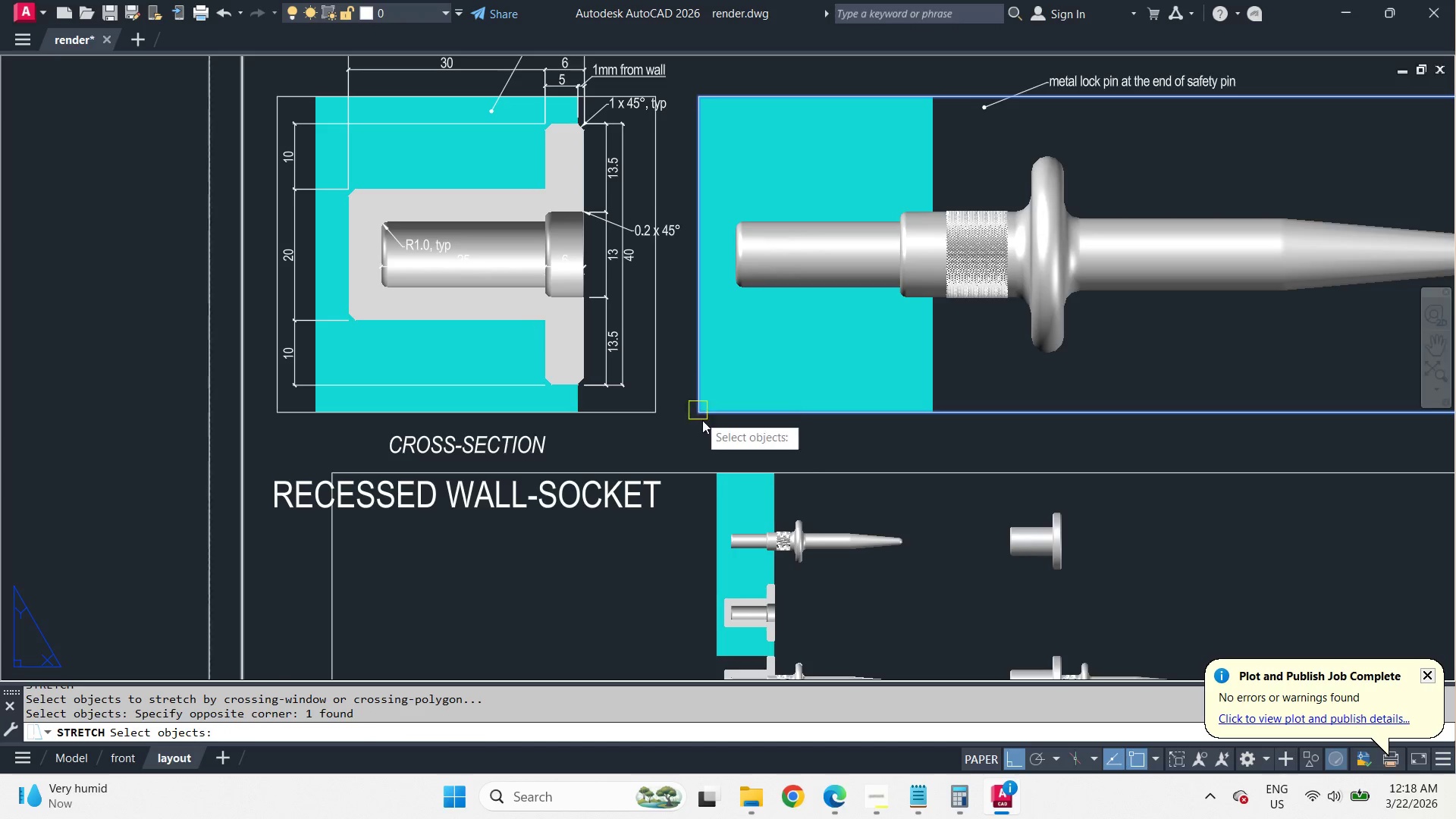 
key(Space)
 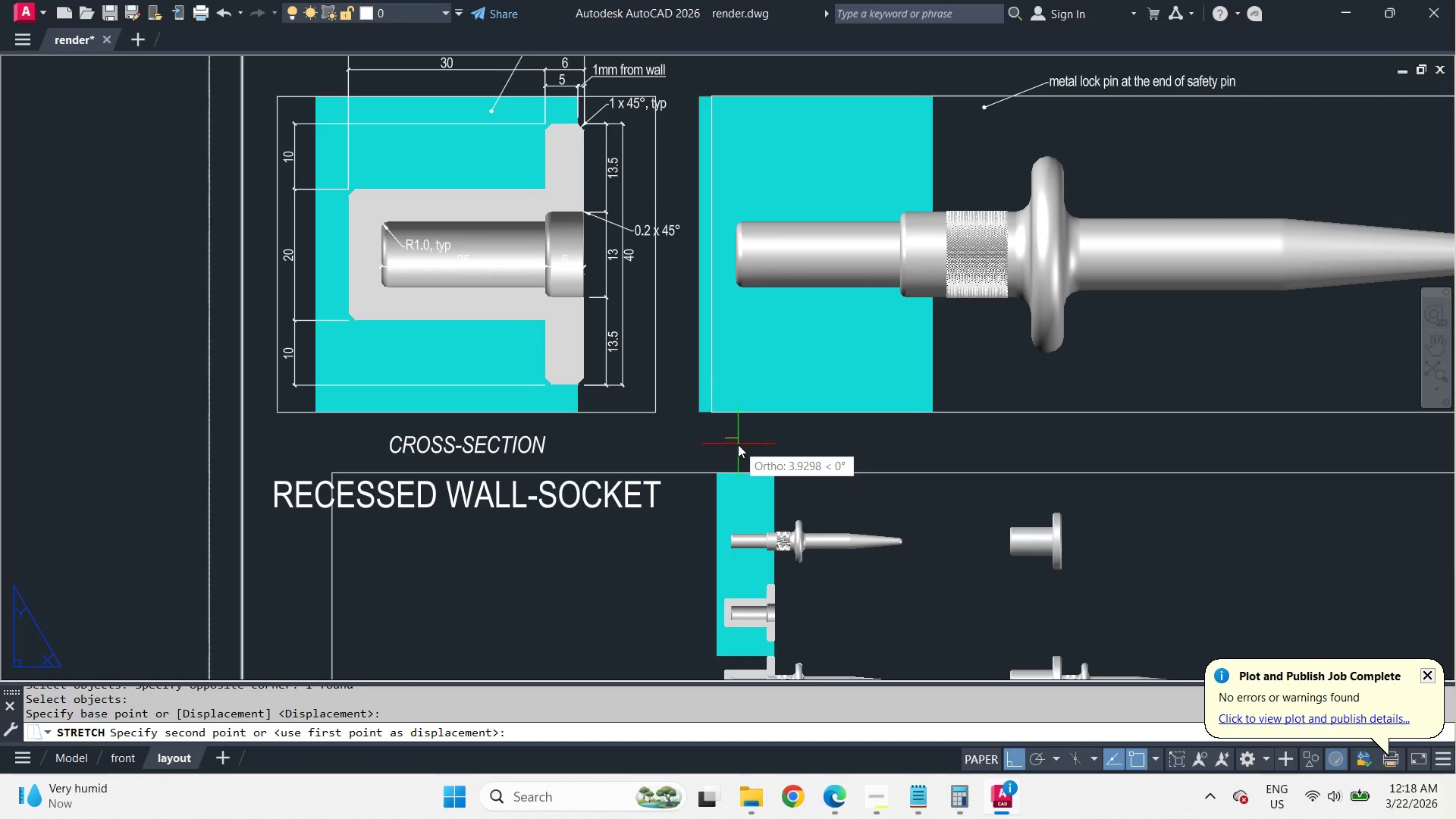 
wait(5.5)
 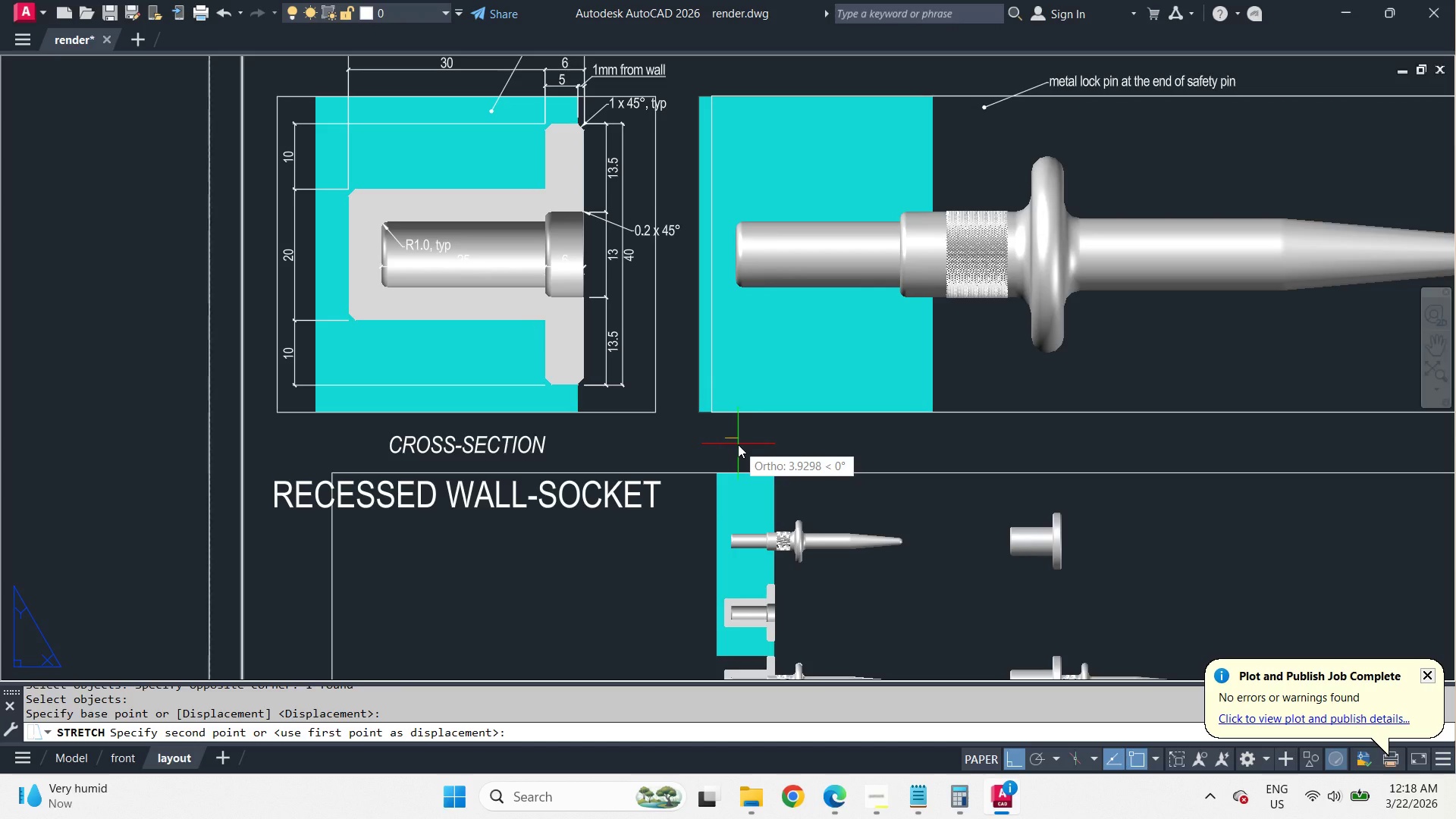 
left_click([738, 444])
 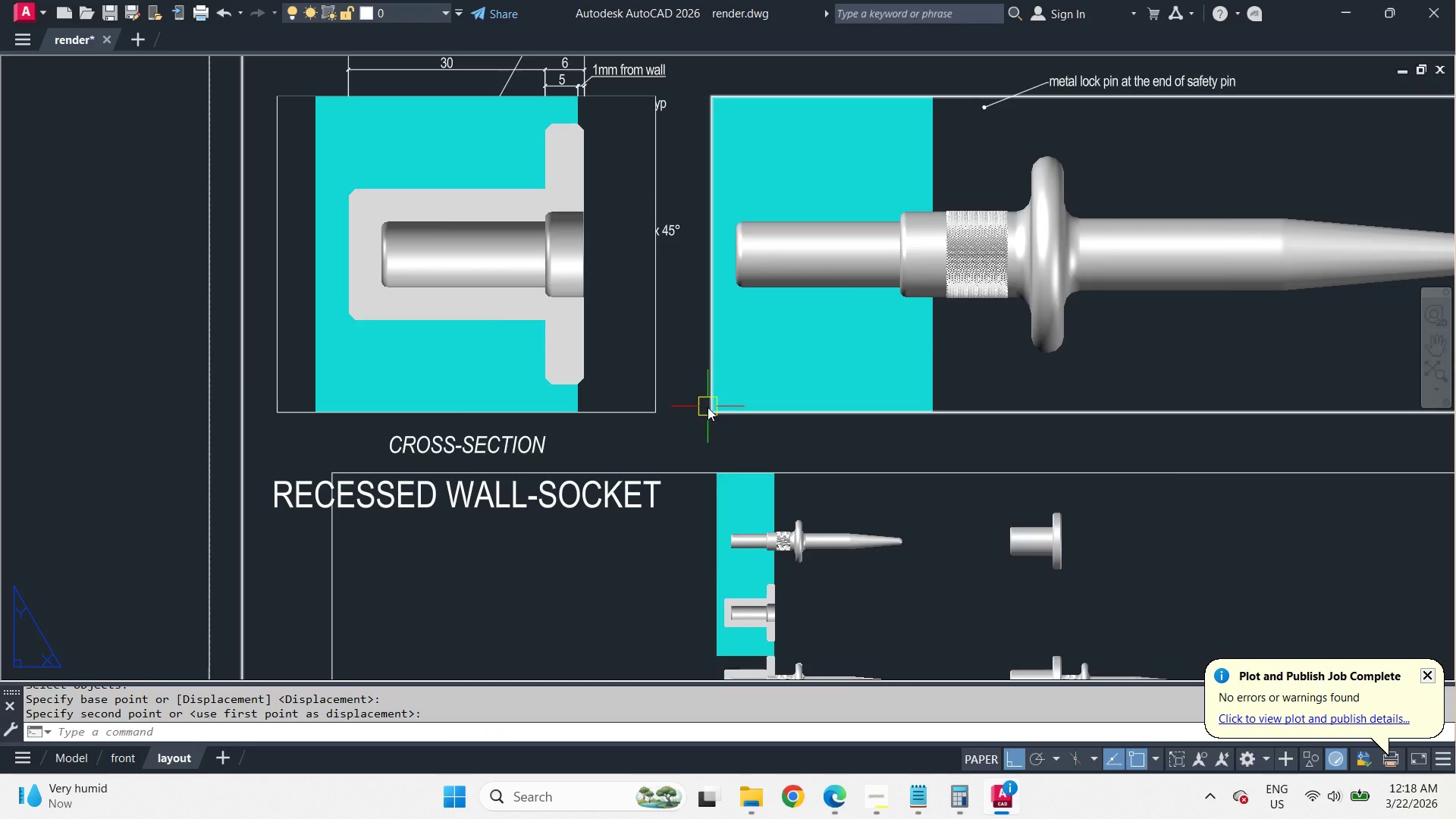 
scroll: coordinate [708, 407], scroll_direction: down, amount: 1.0
 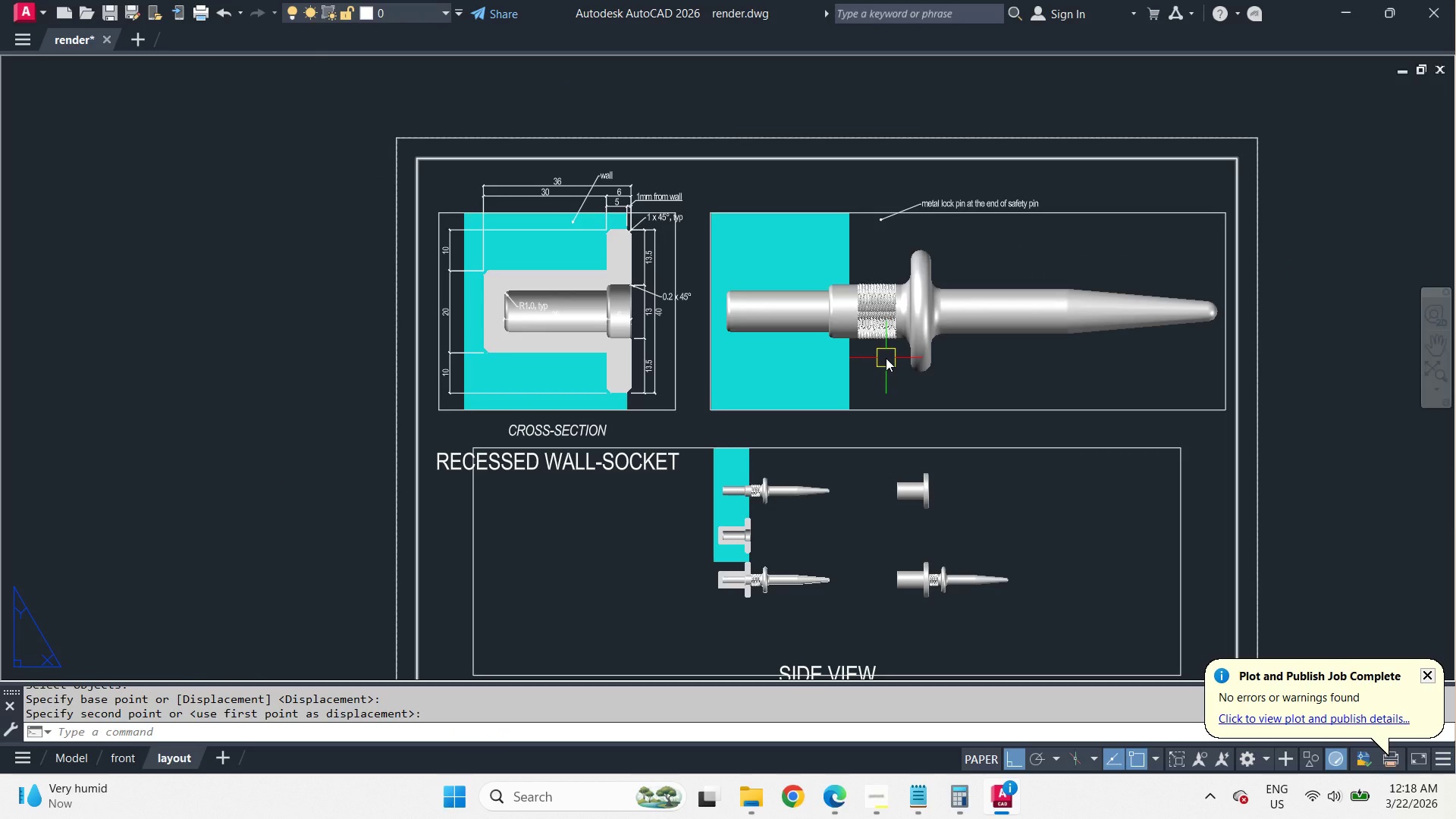 
scroll: coordinate [886, 358], scroll_direction: up, amount: 1.0
 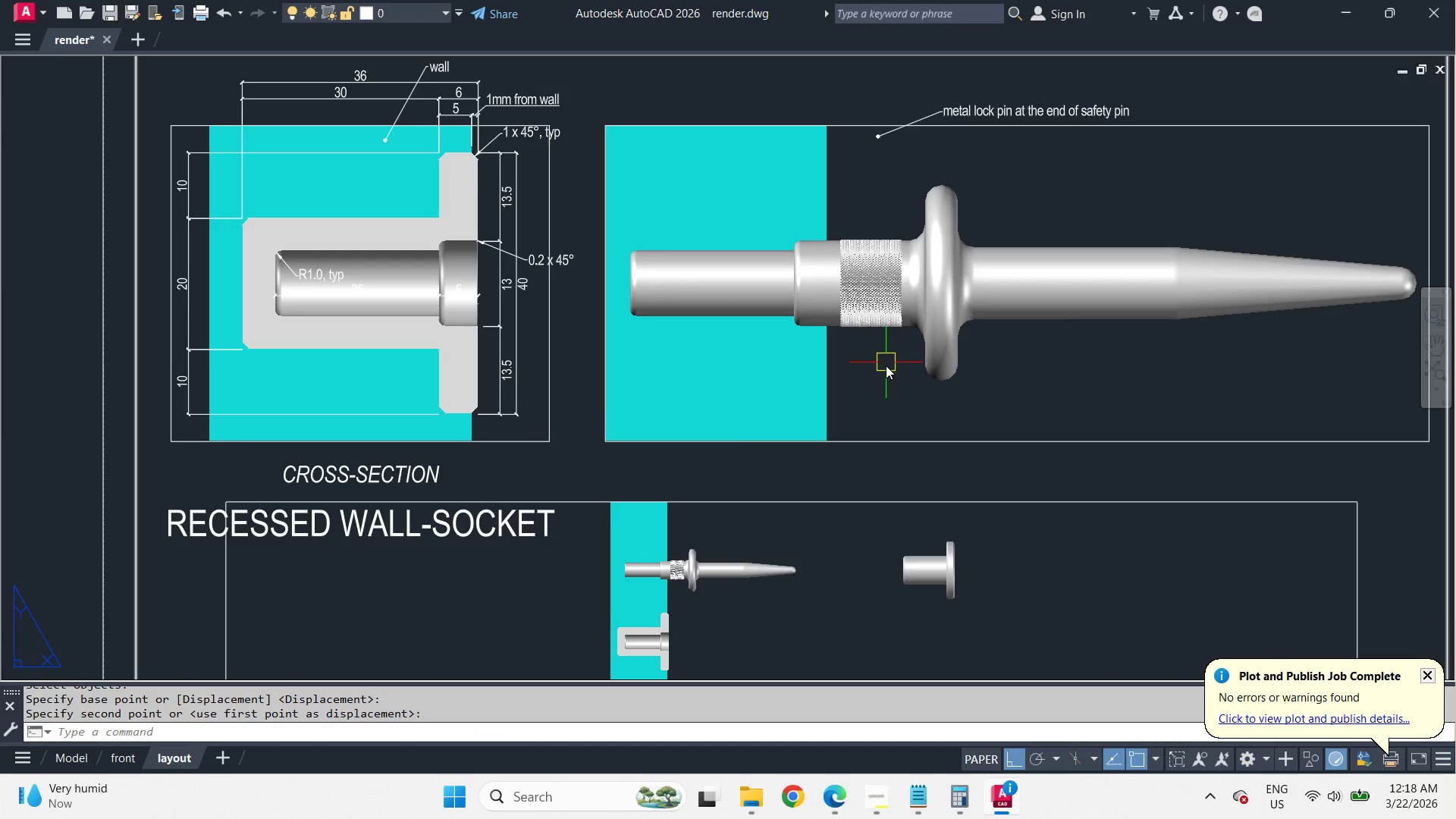 
double_click([886, 370])
 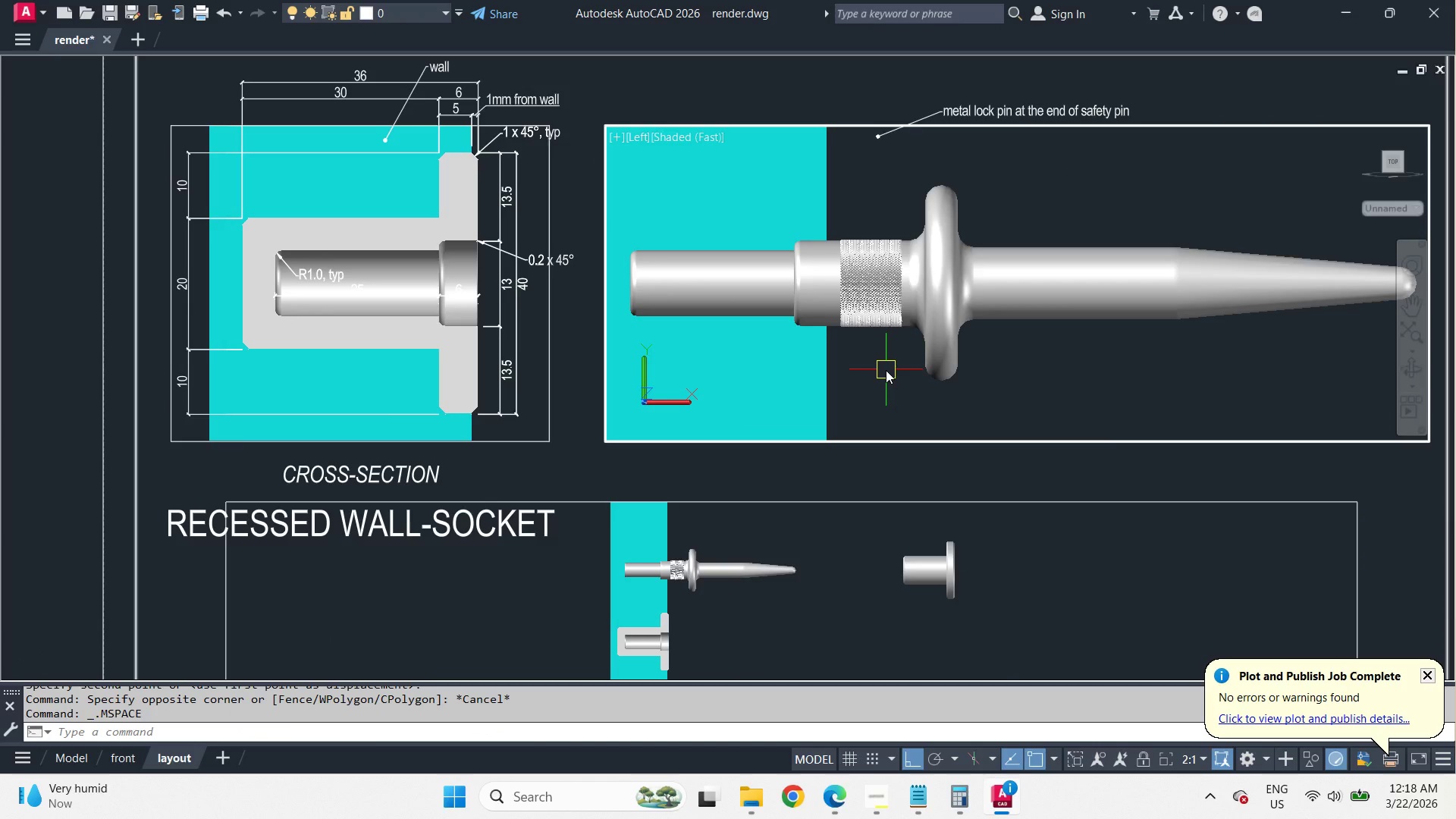 
key(Z)
 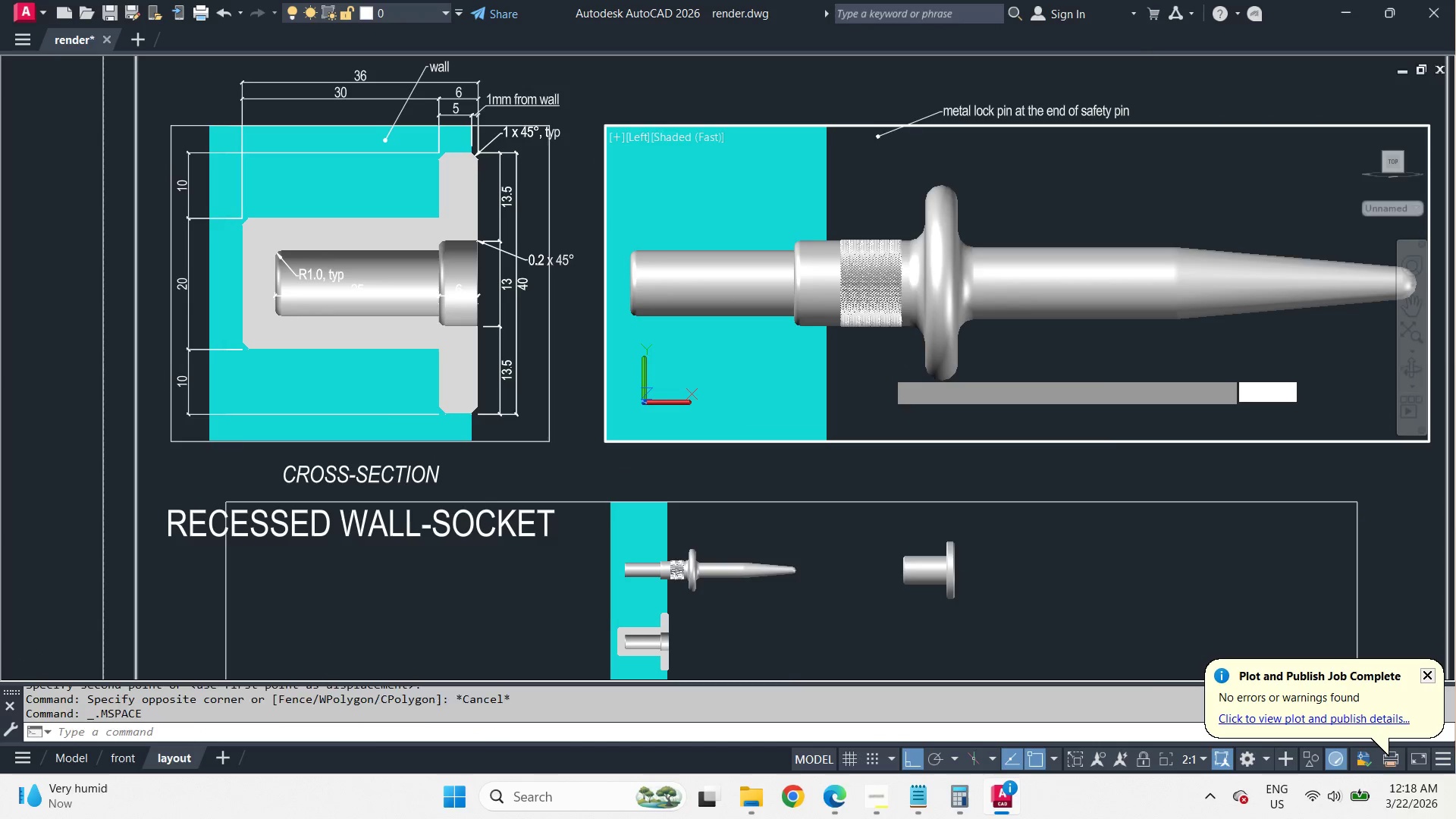 
key(Space)
 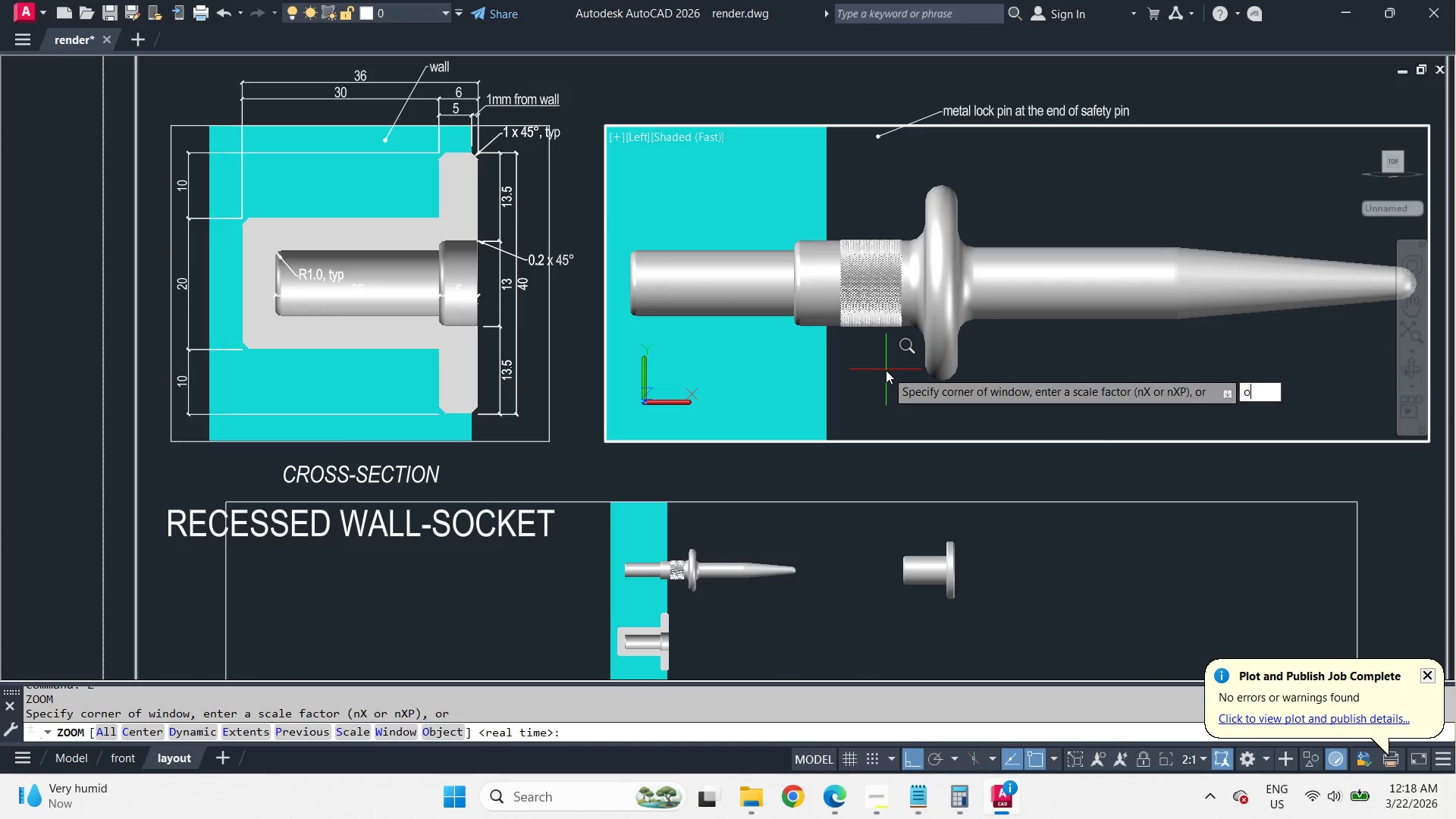 
key(O)
 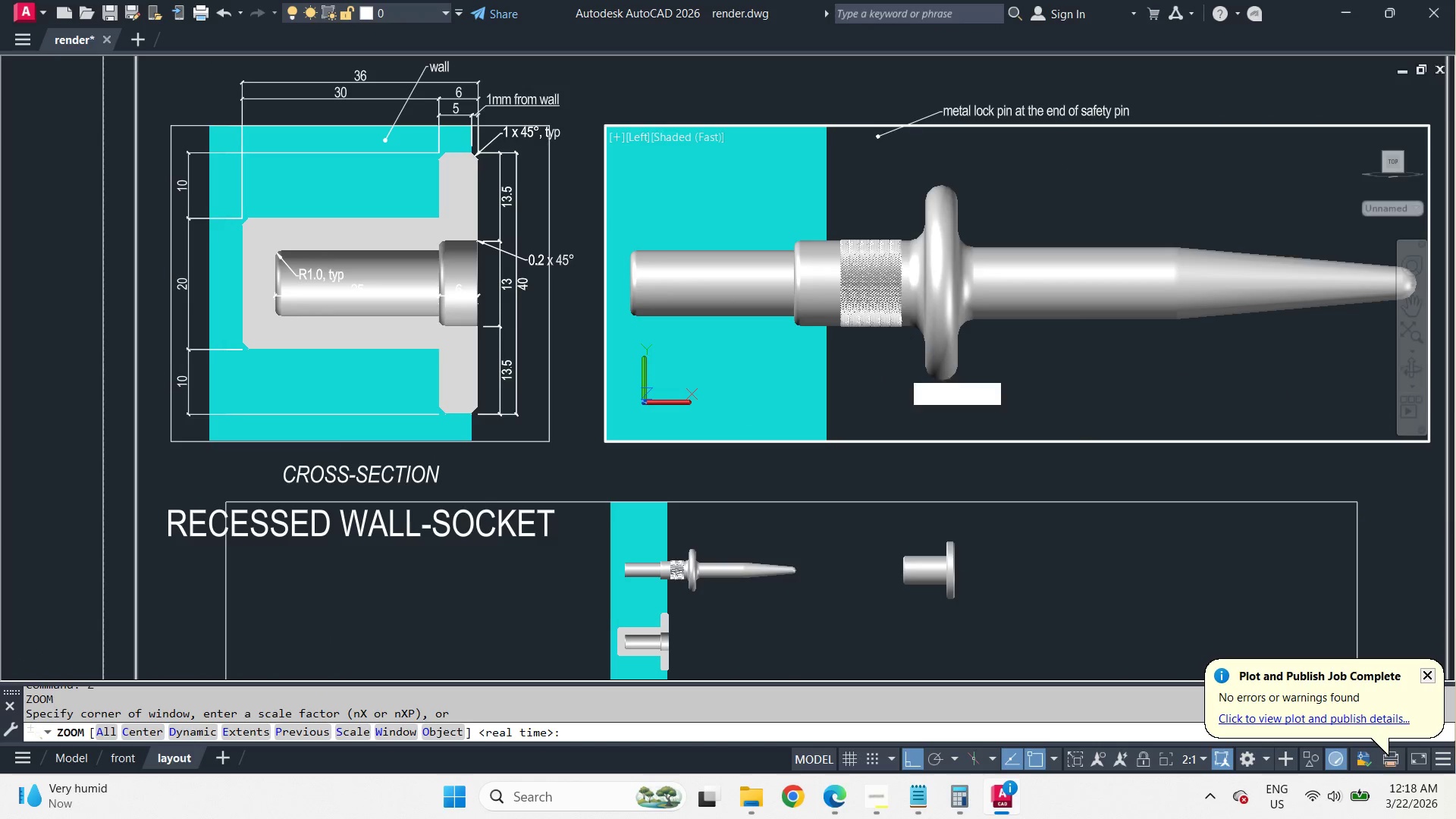 
key(Space)
 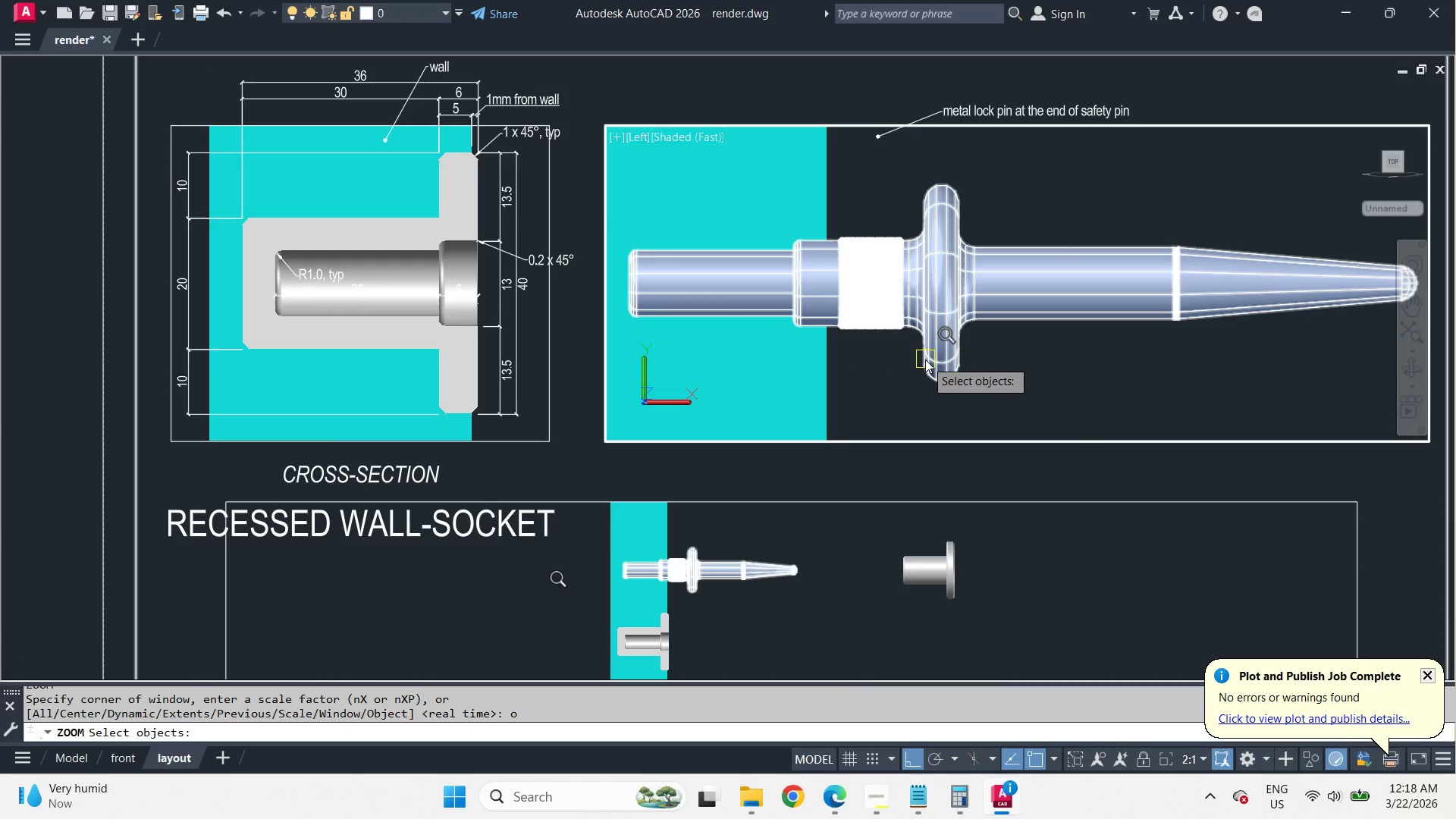 
left_click([925, 359])
 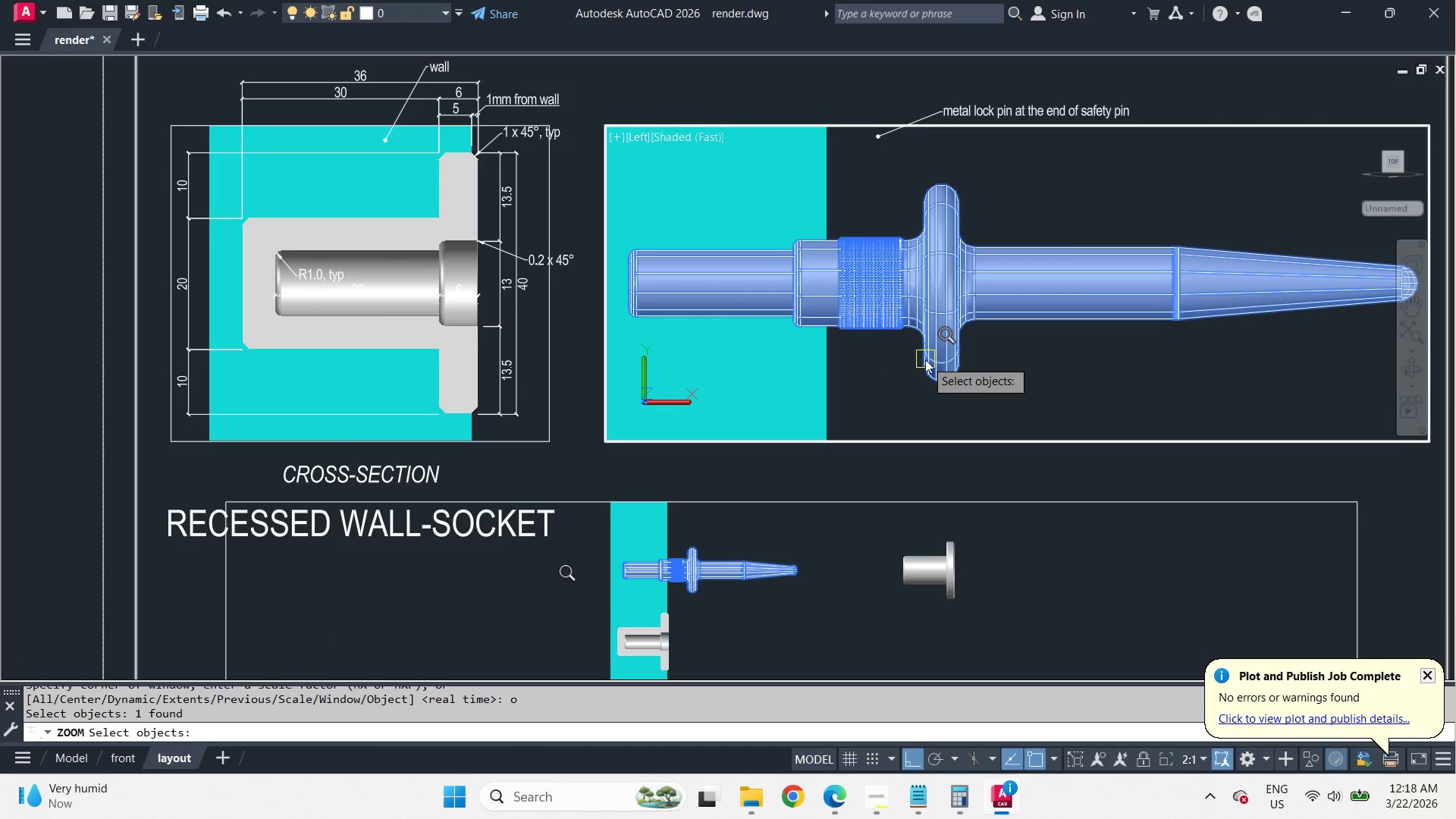 
key(Space)
 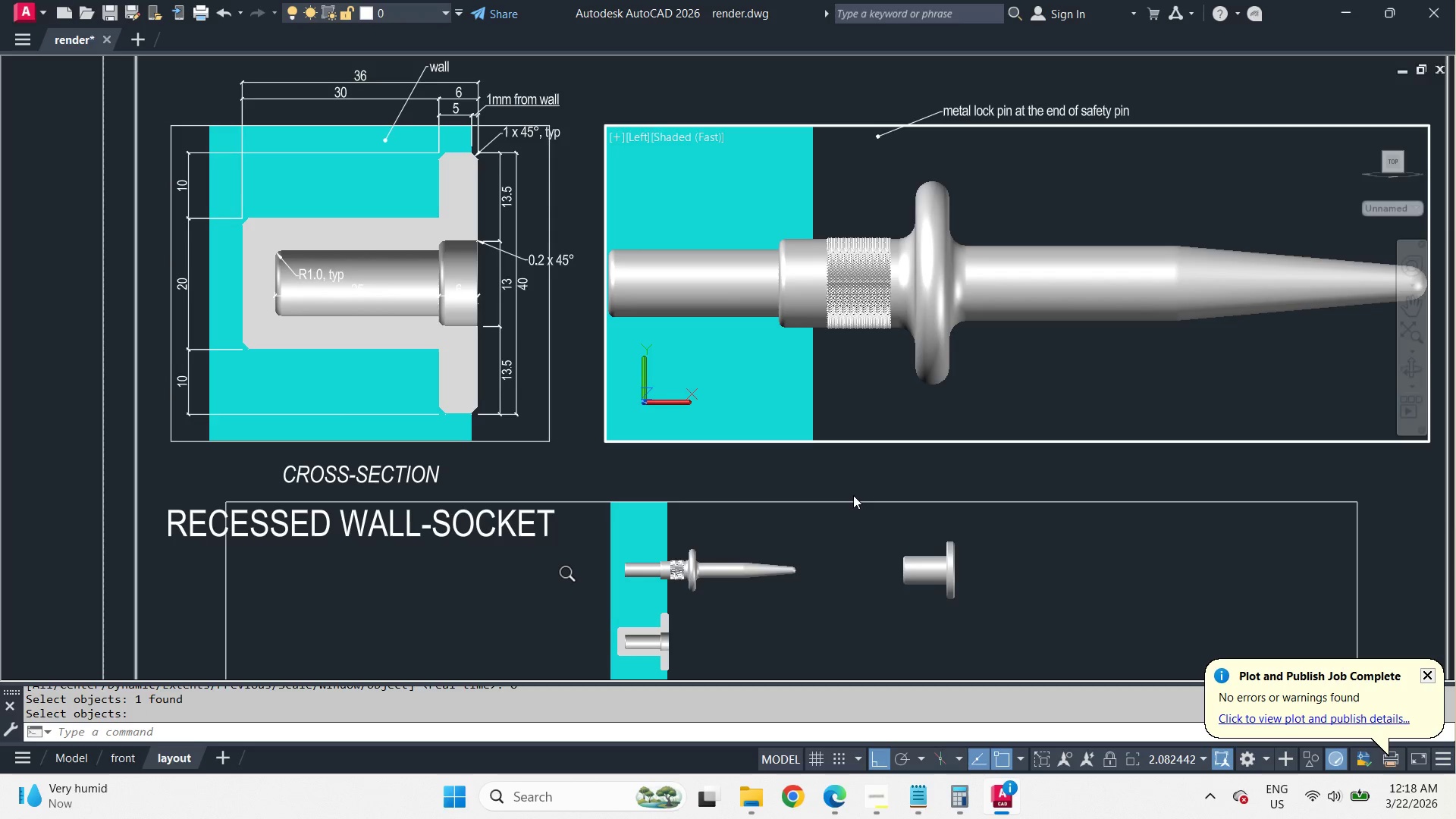 
double_click([837, 472])
 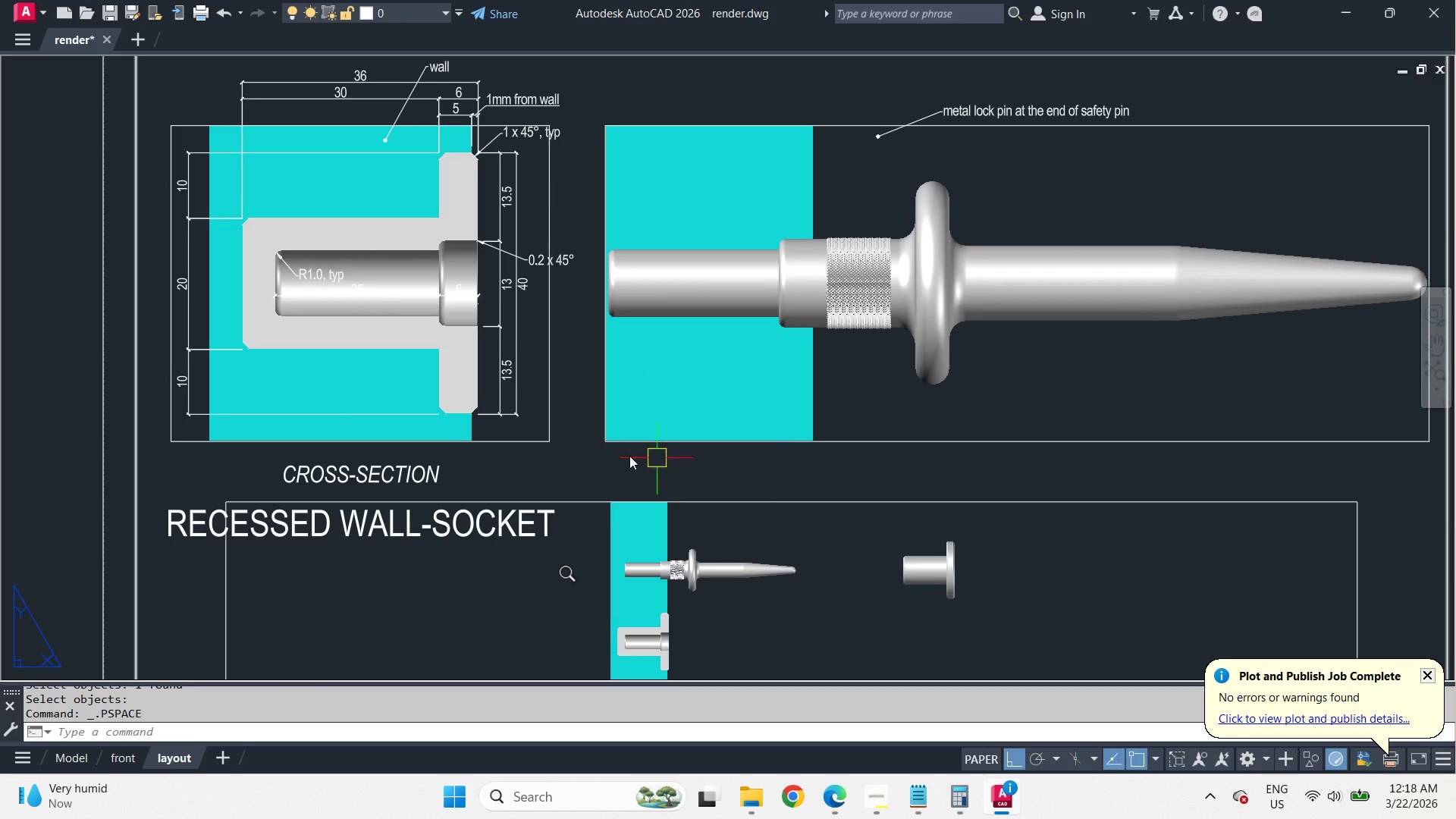 
type(ma )
 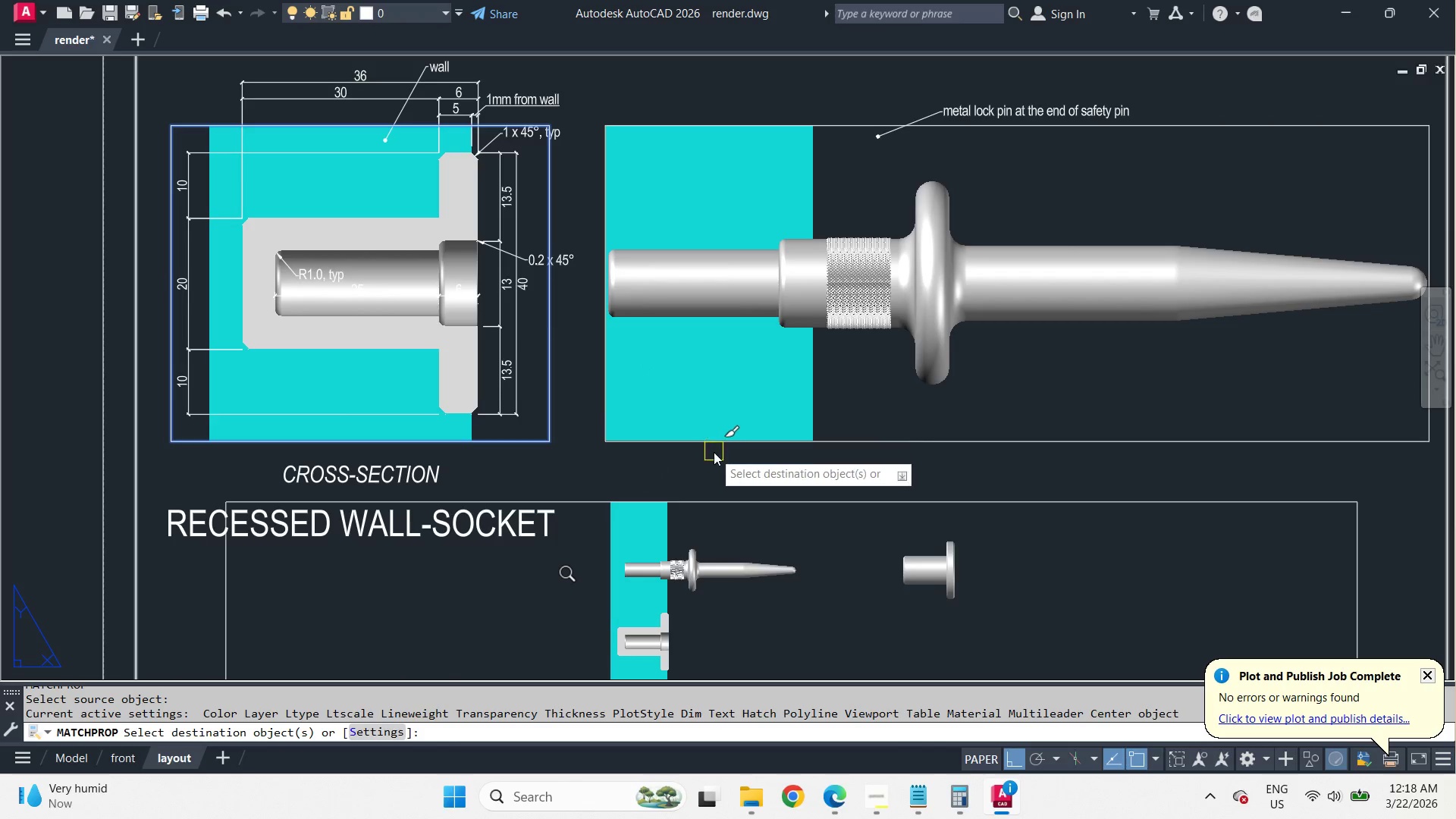 
left_click([714, 452])
 